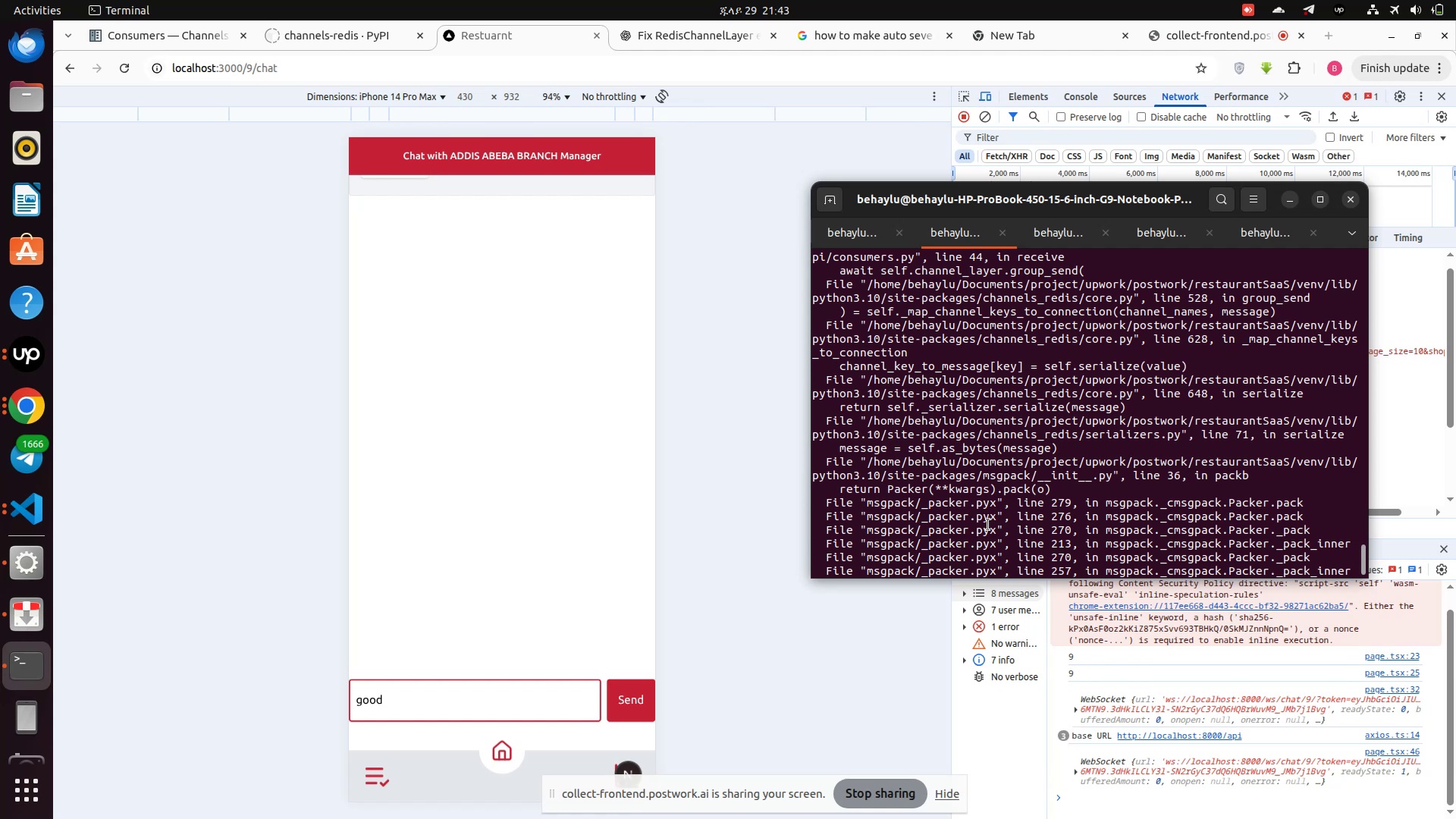 
scroll: coordinate [915, 500], scroll_direction: down, amount: 1.0
 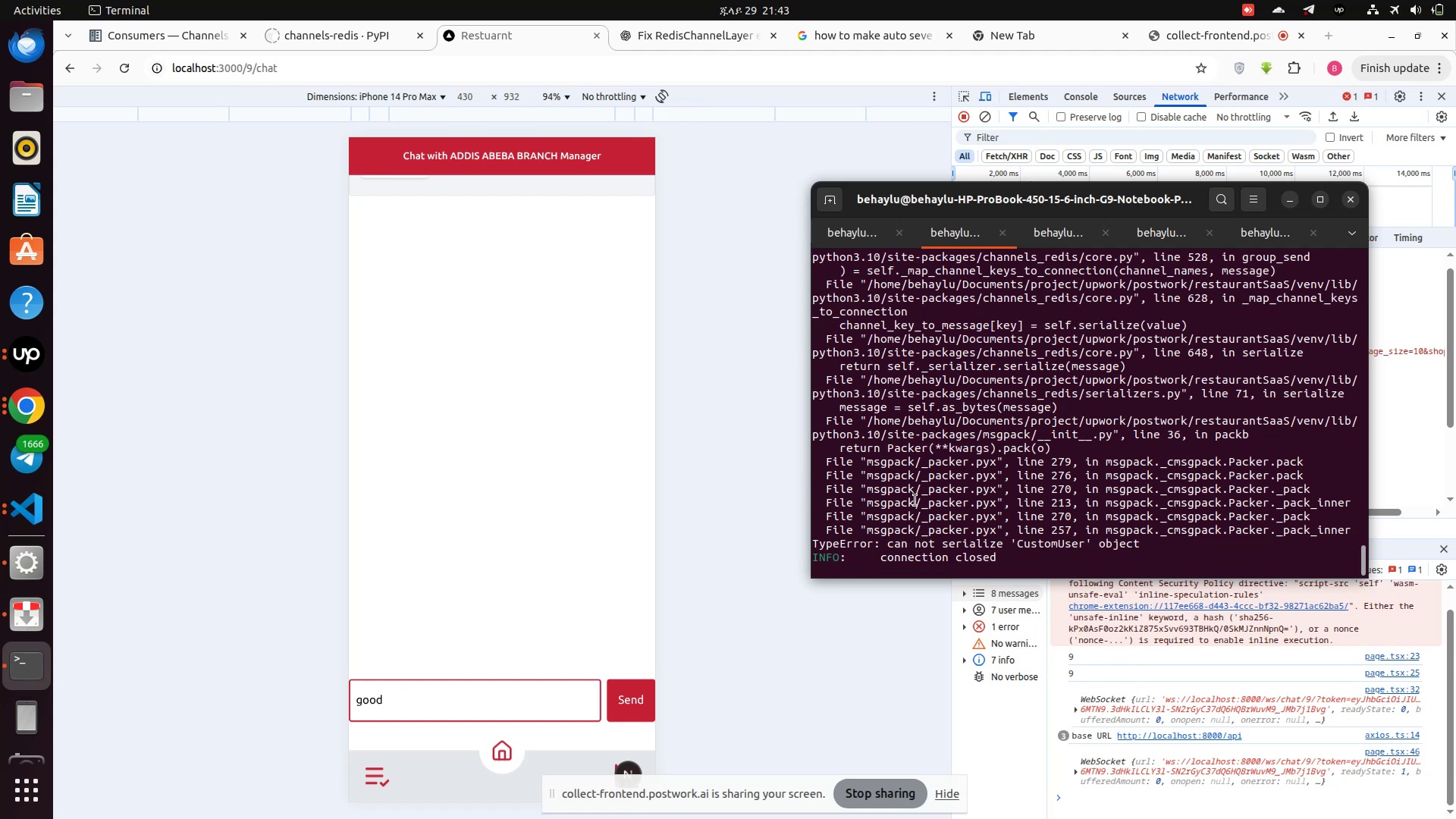 
scroll: coordinate [915, 500], scroll_direction: up, amount: 1.0
 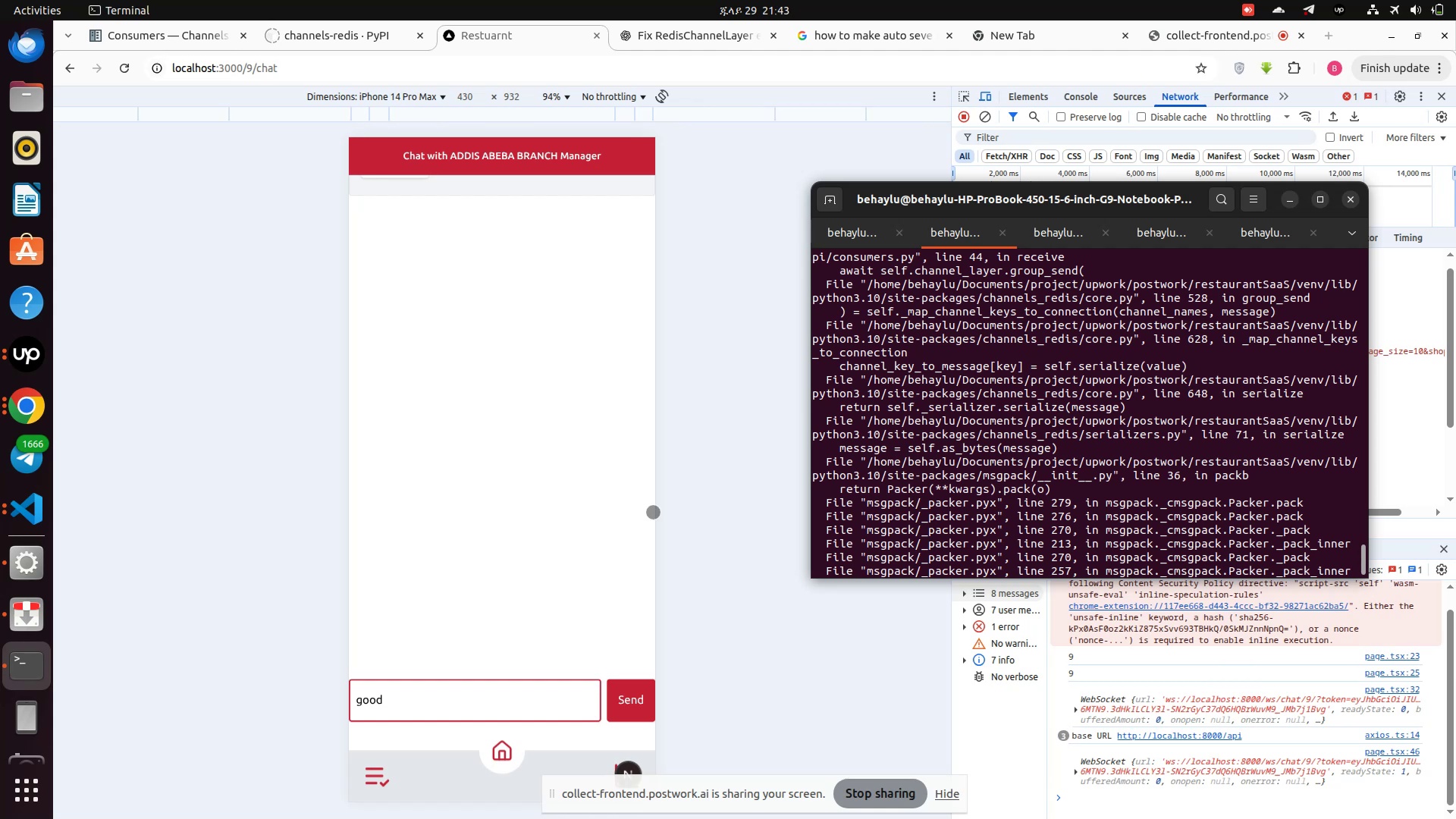 
wait(6.14)
 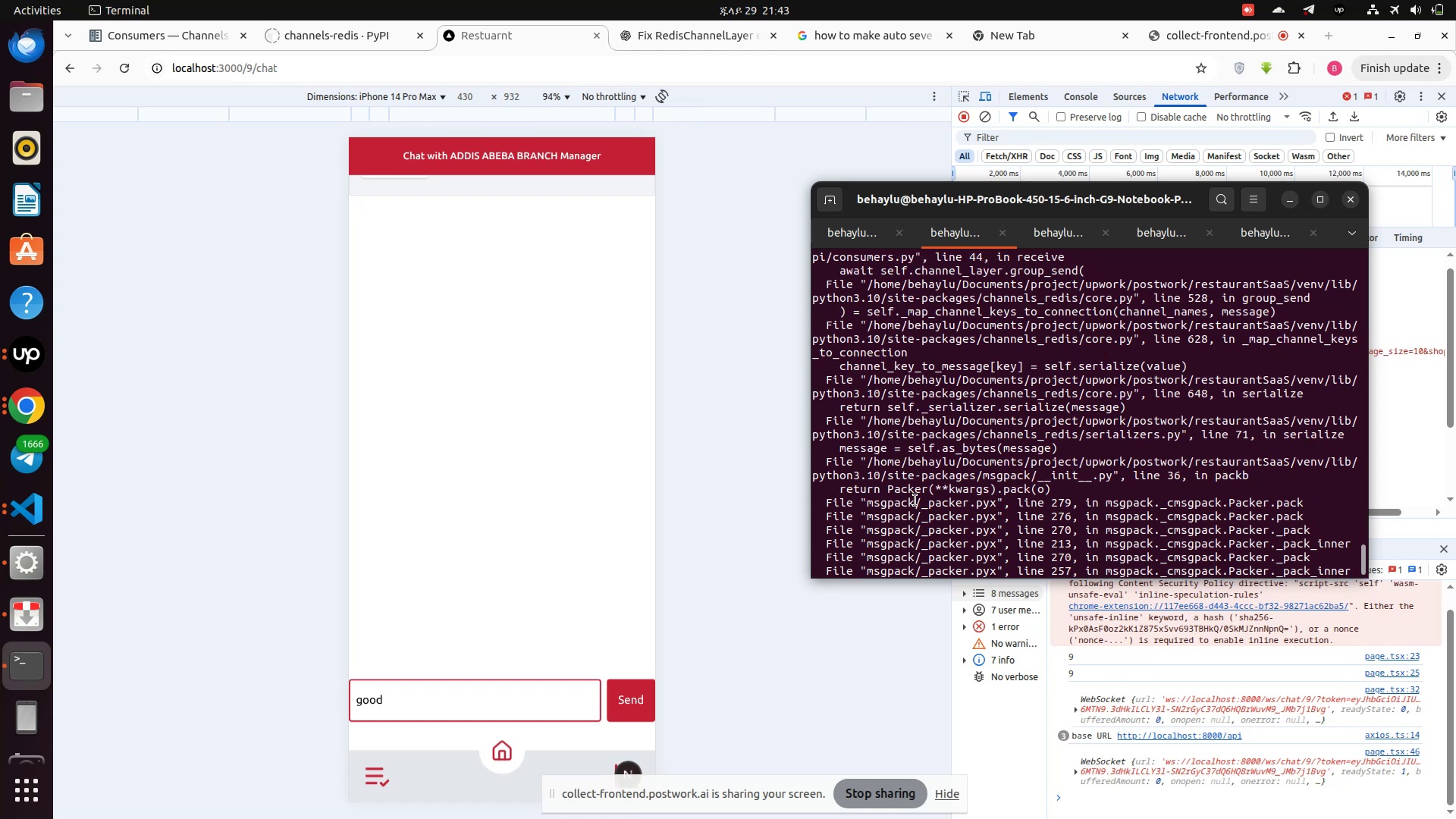 
left_click([33, 510])
 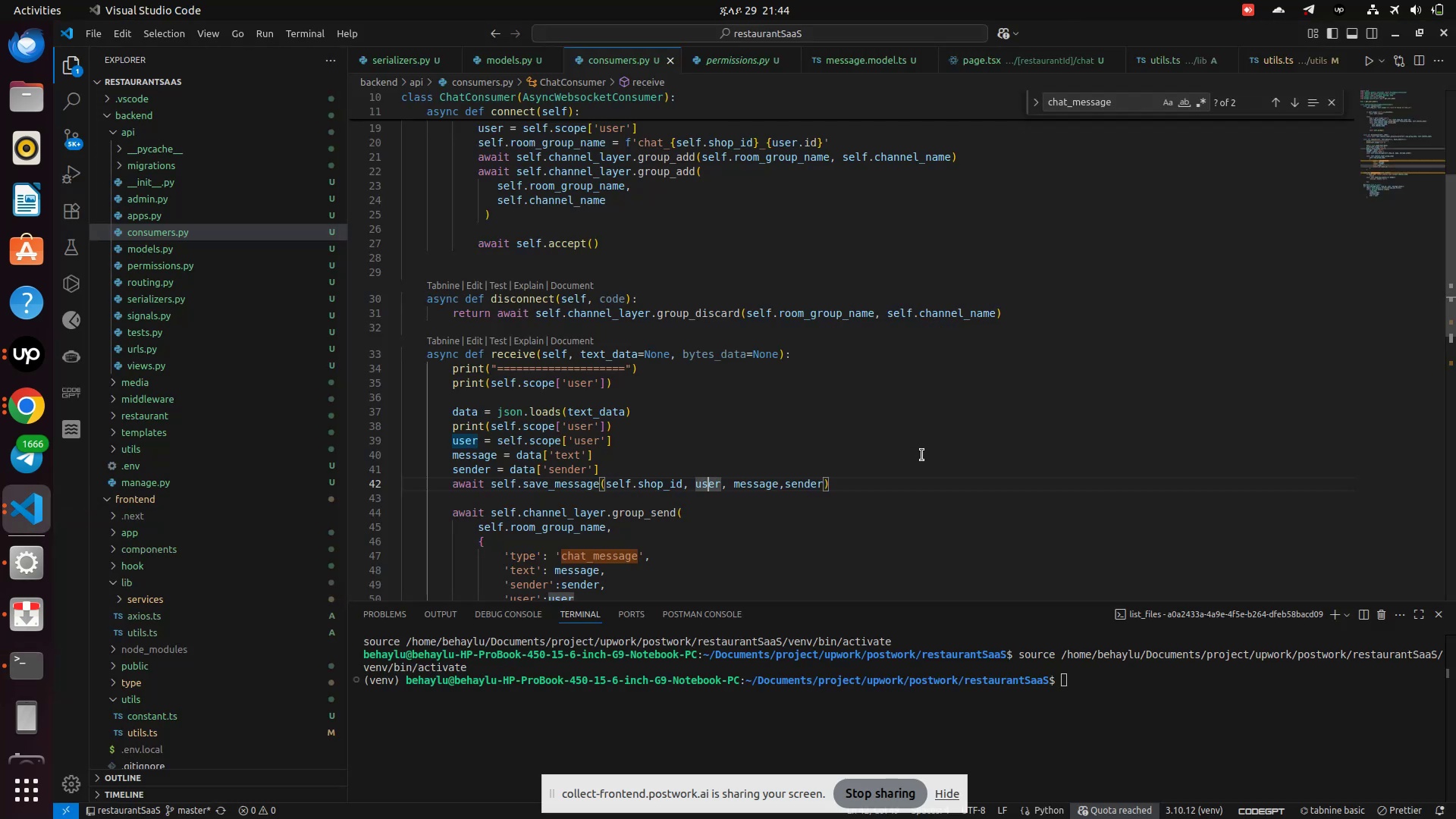 
wait(6.05)
 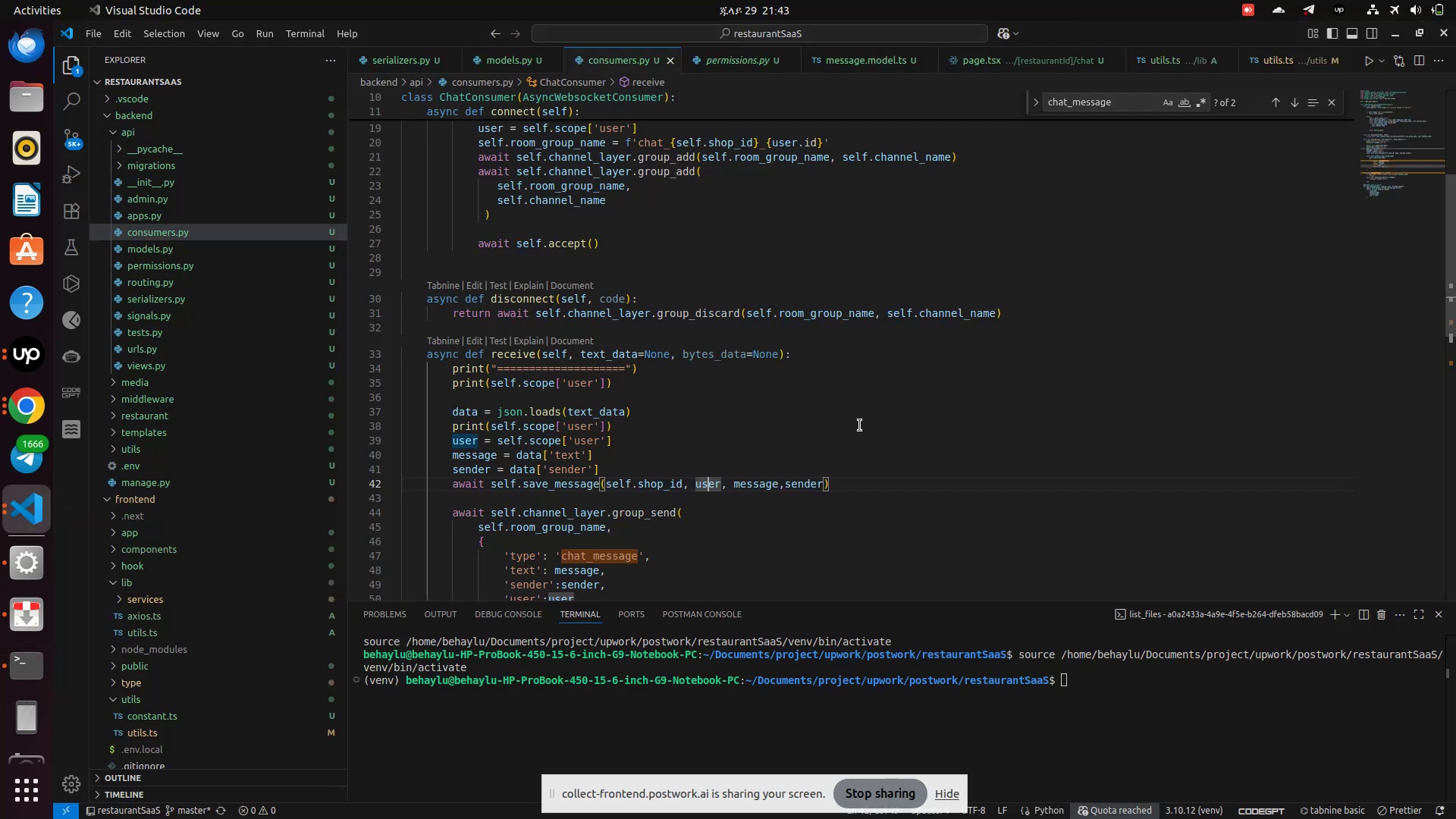 
scroll: coordinate [922, 455], scroll_direction: up, amount: 3.0
 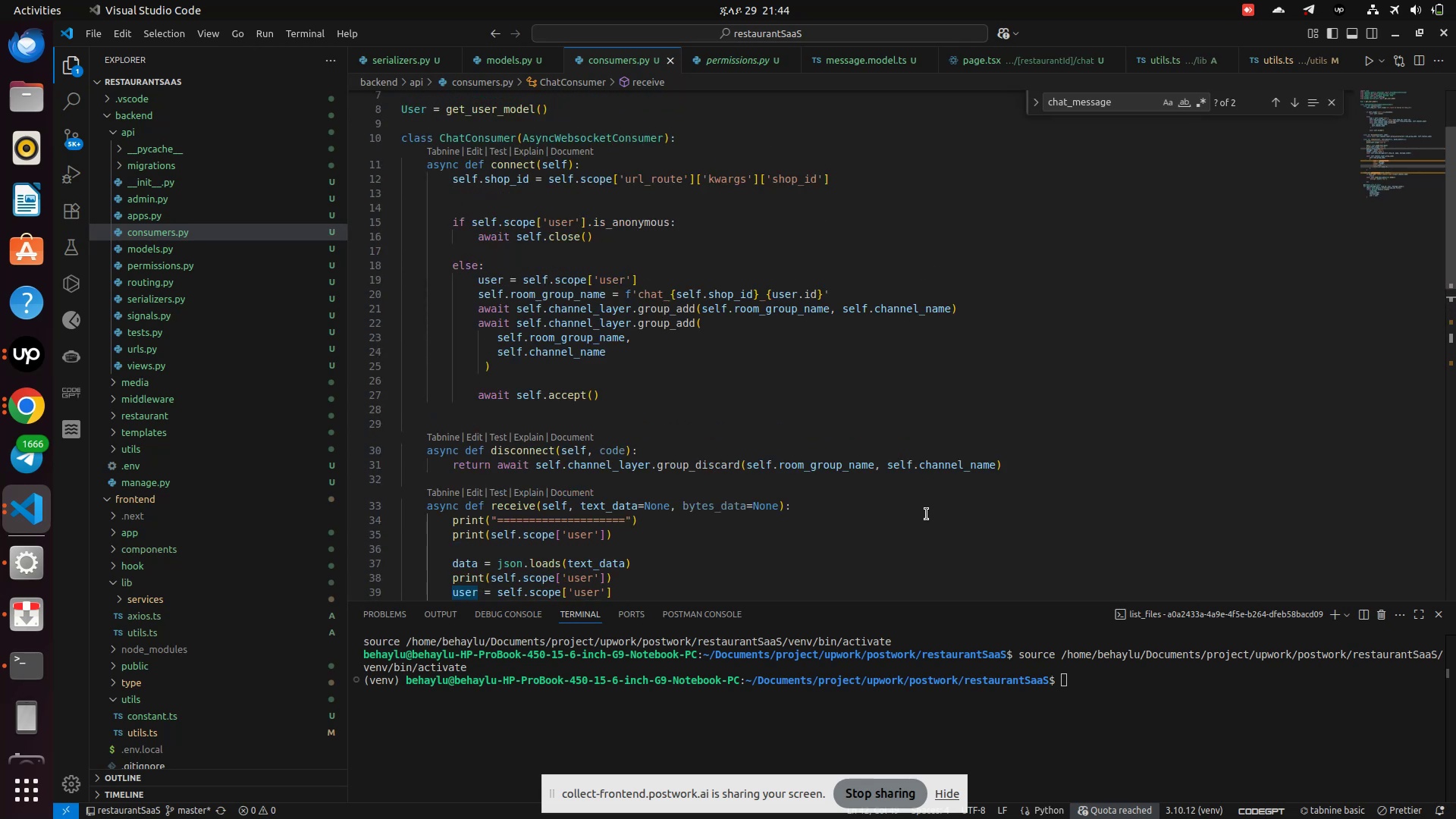 
wait(6.91)
 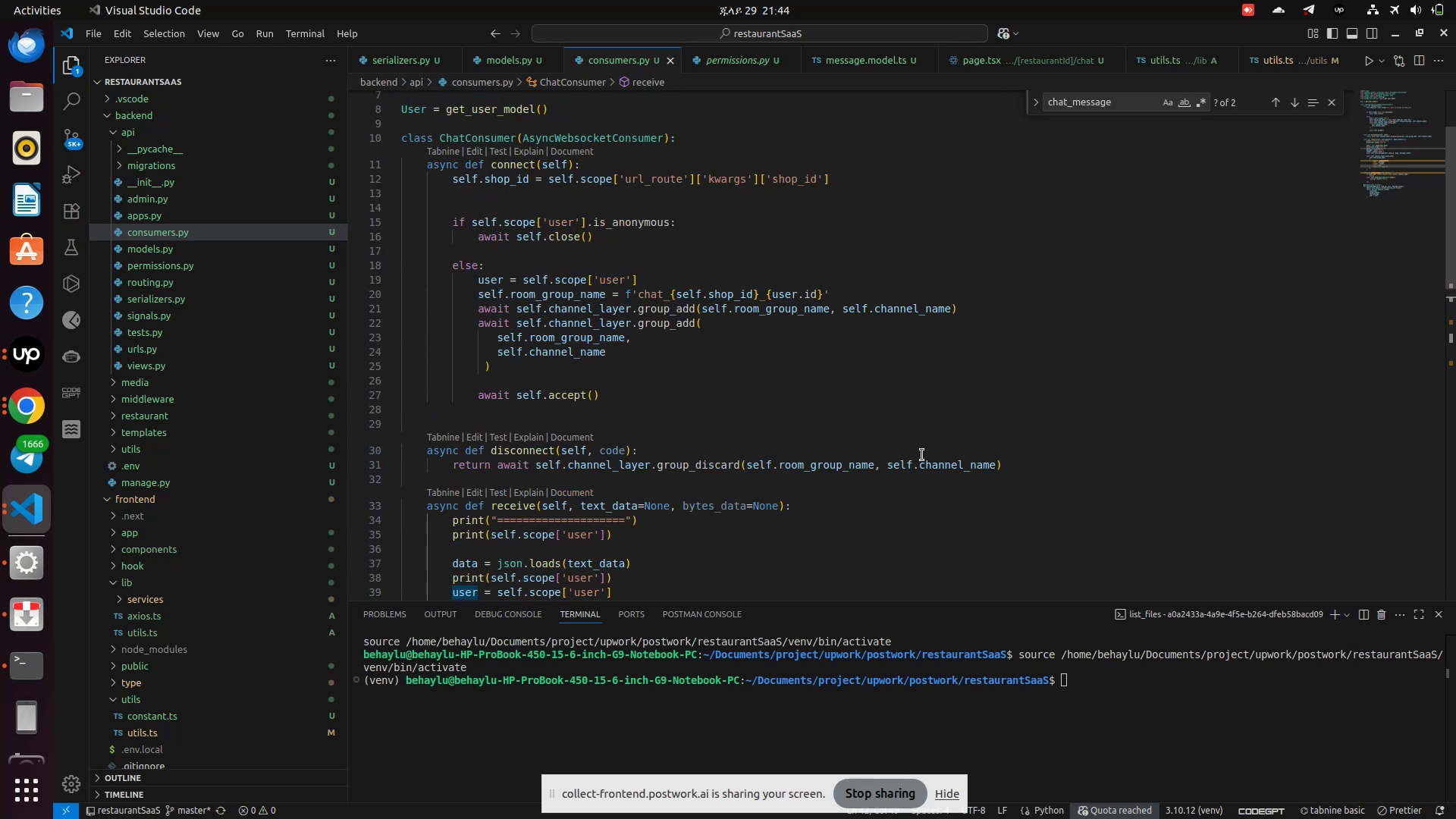 
scroll: coordinate [926, 514], scroll_direction: down, amount: 2.0
 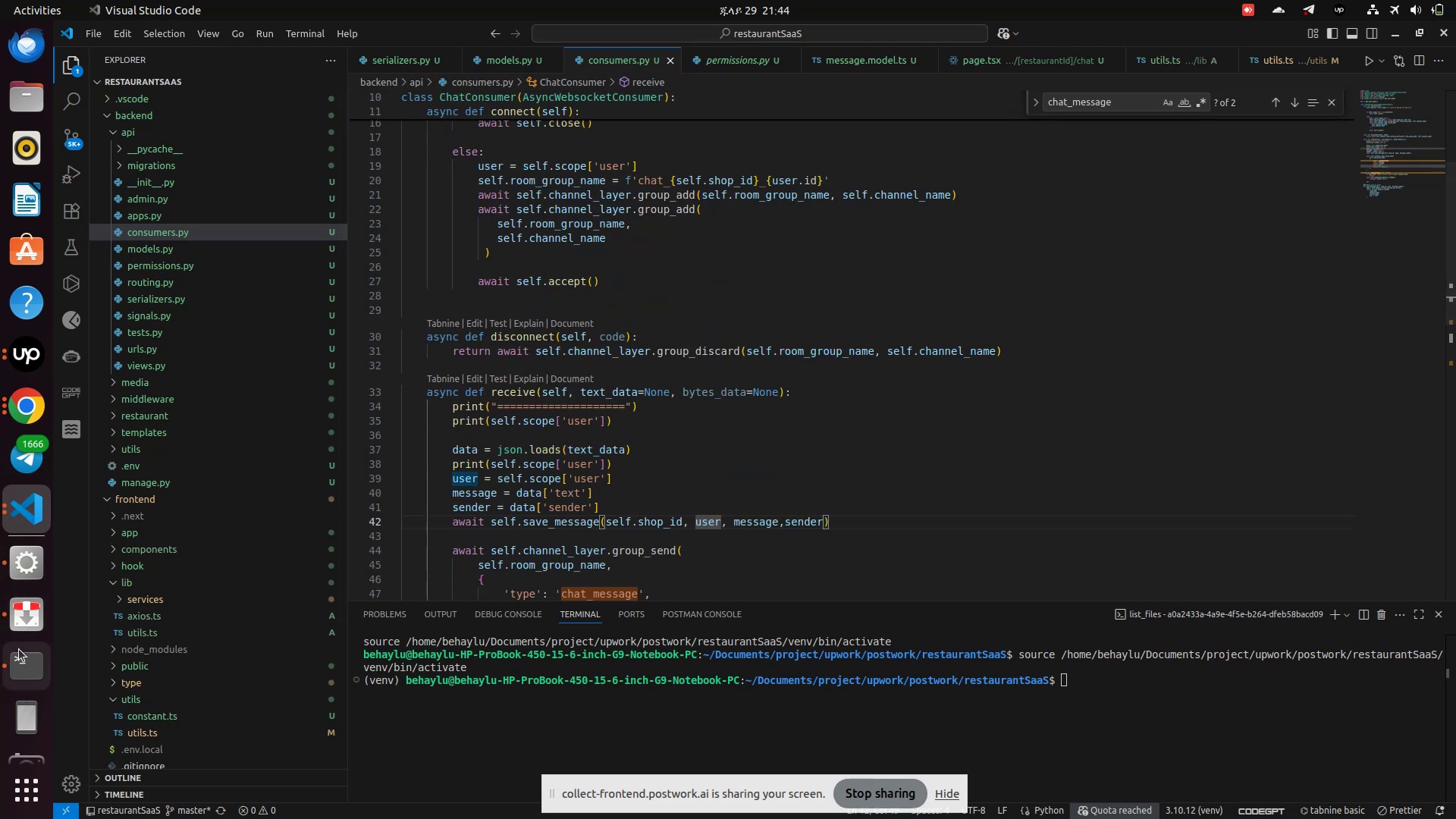 
left_click([20, 652])
 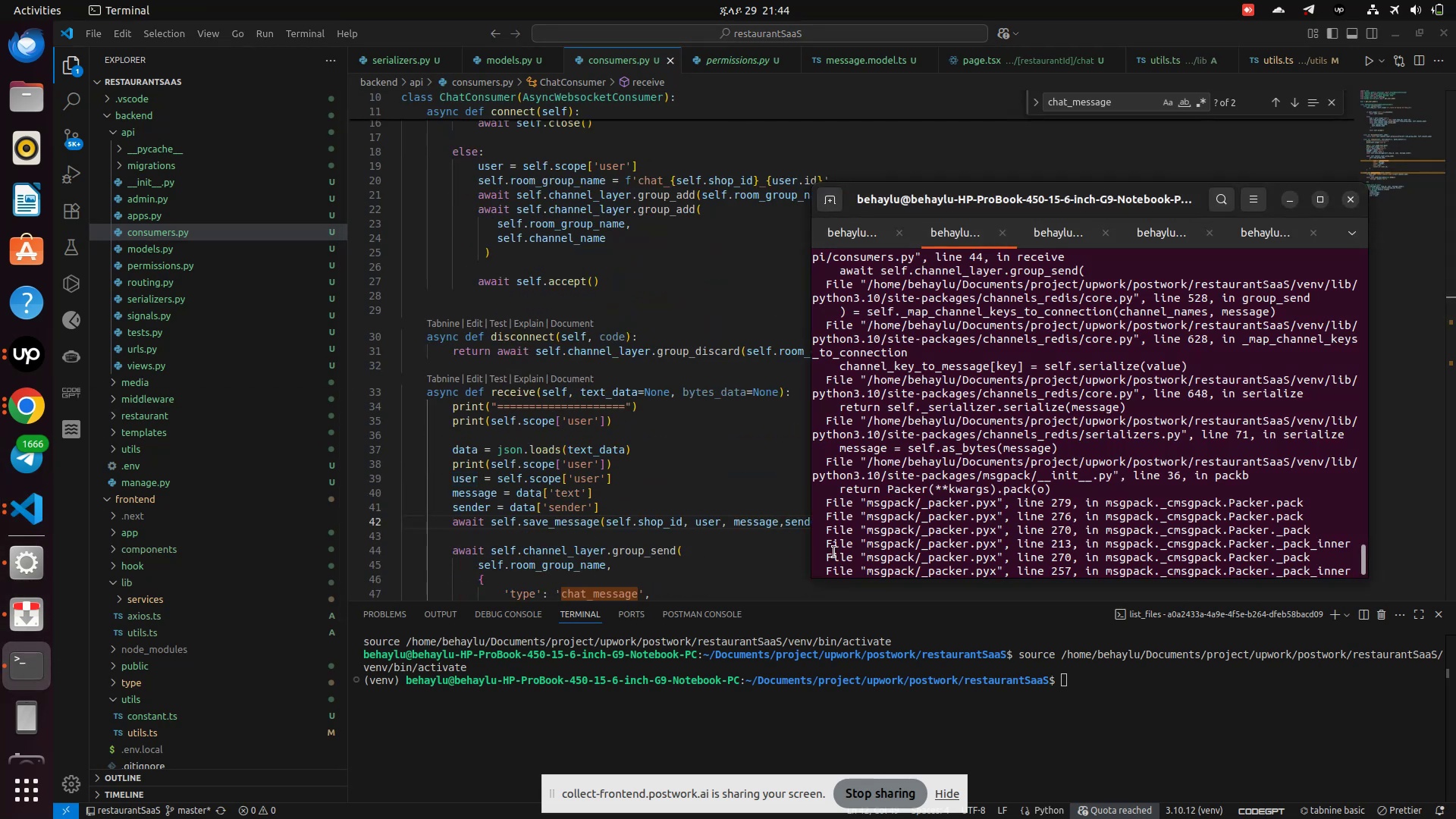 
scroll: coordinate [890, 510], scroll_direction: up, amount: 11.0
 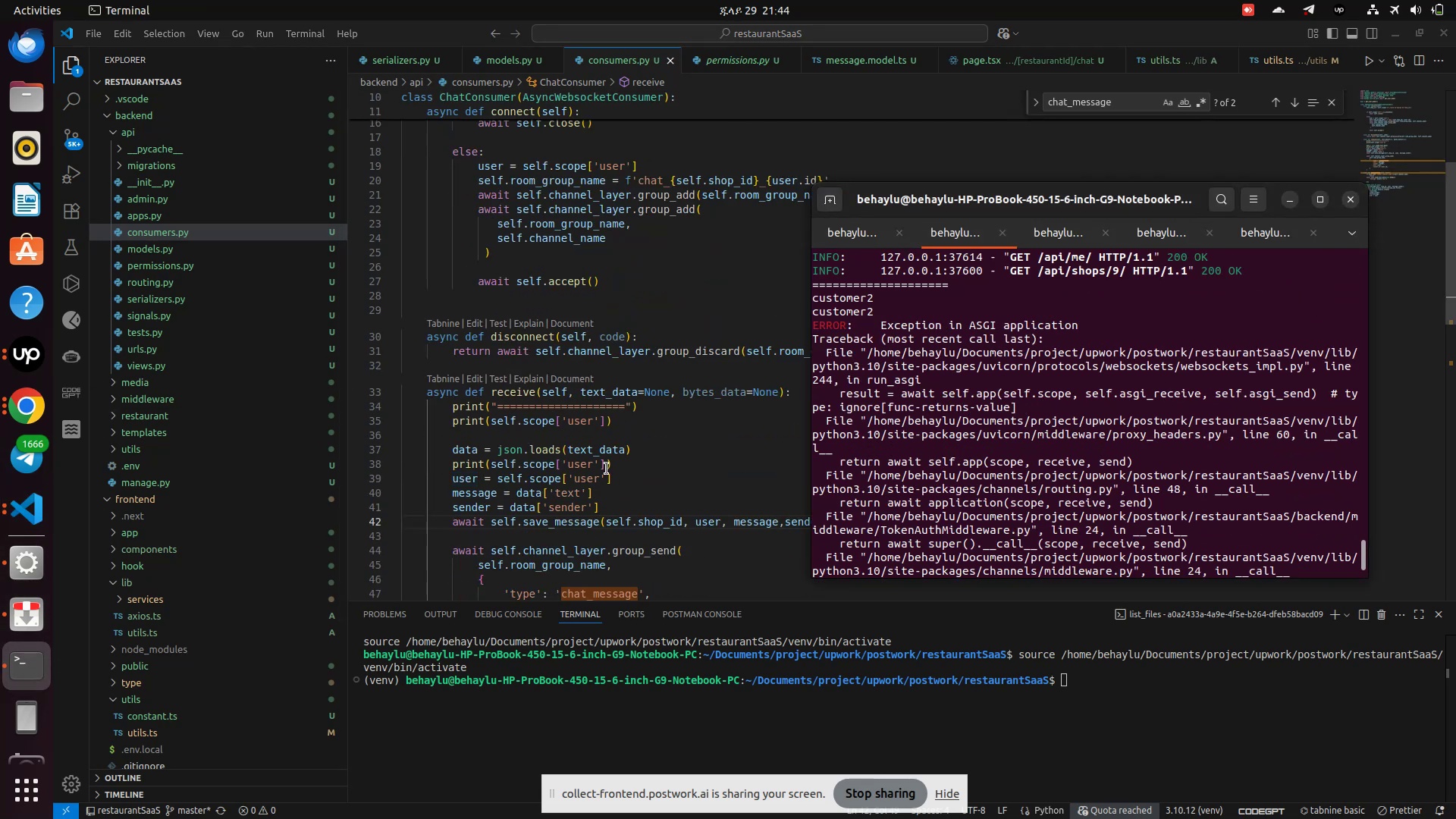 
left_click([596, 471])
 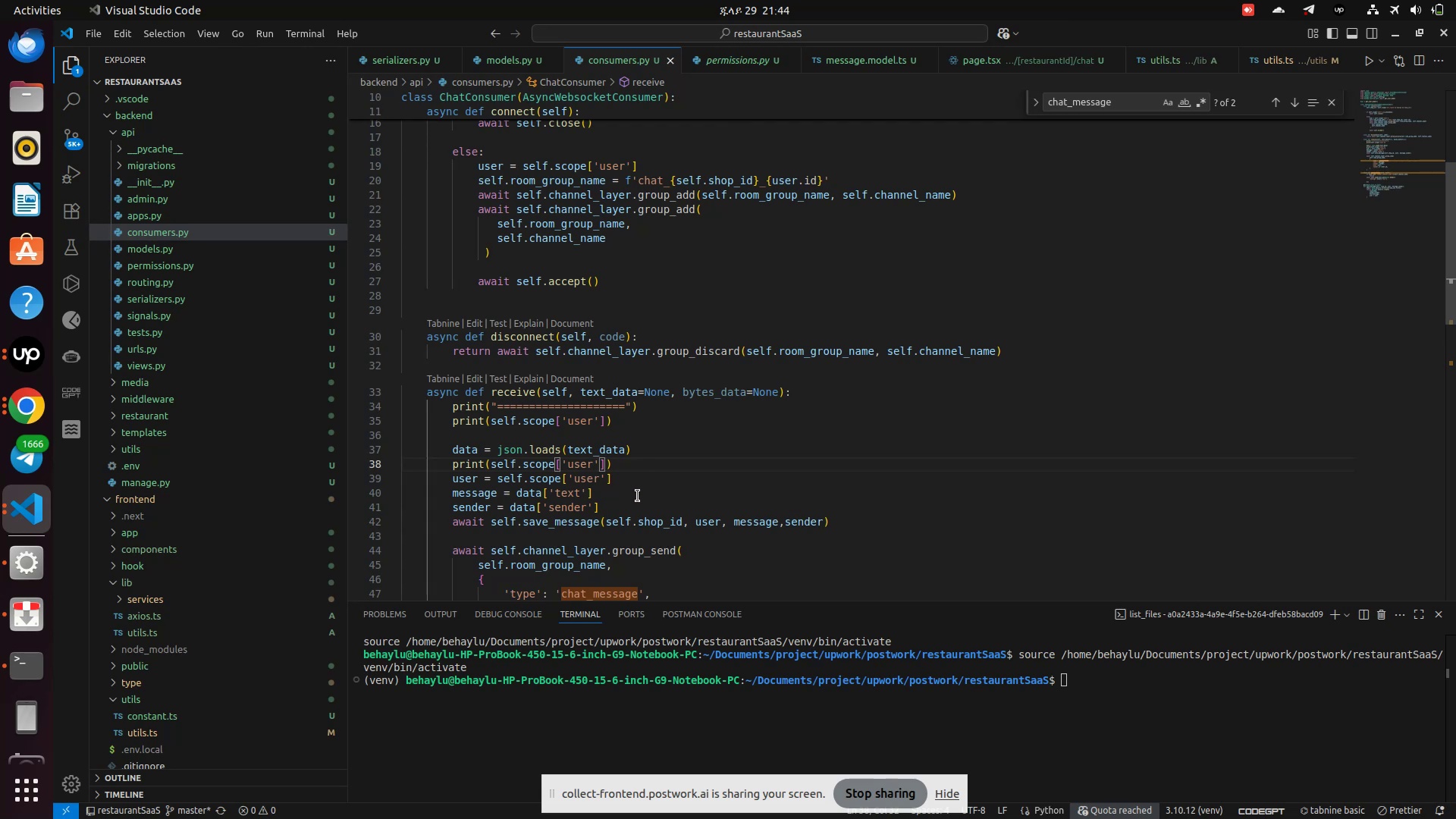 
left_click([638, 496])
 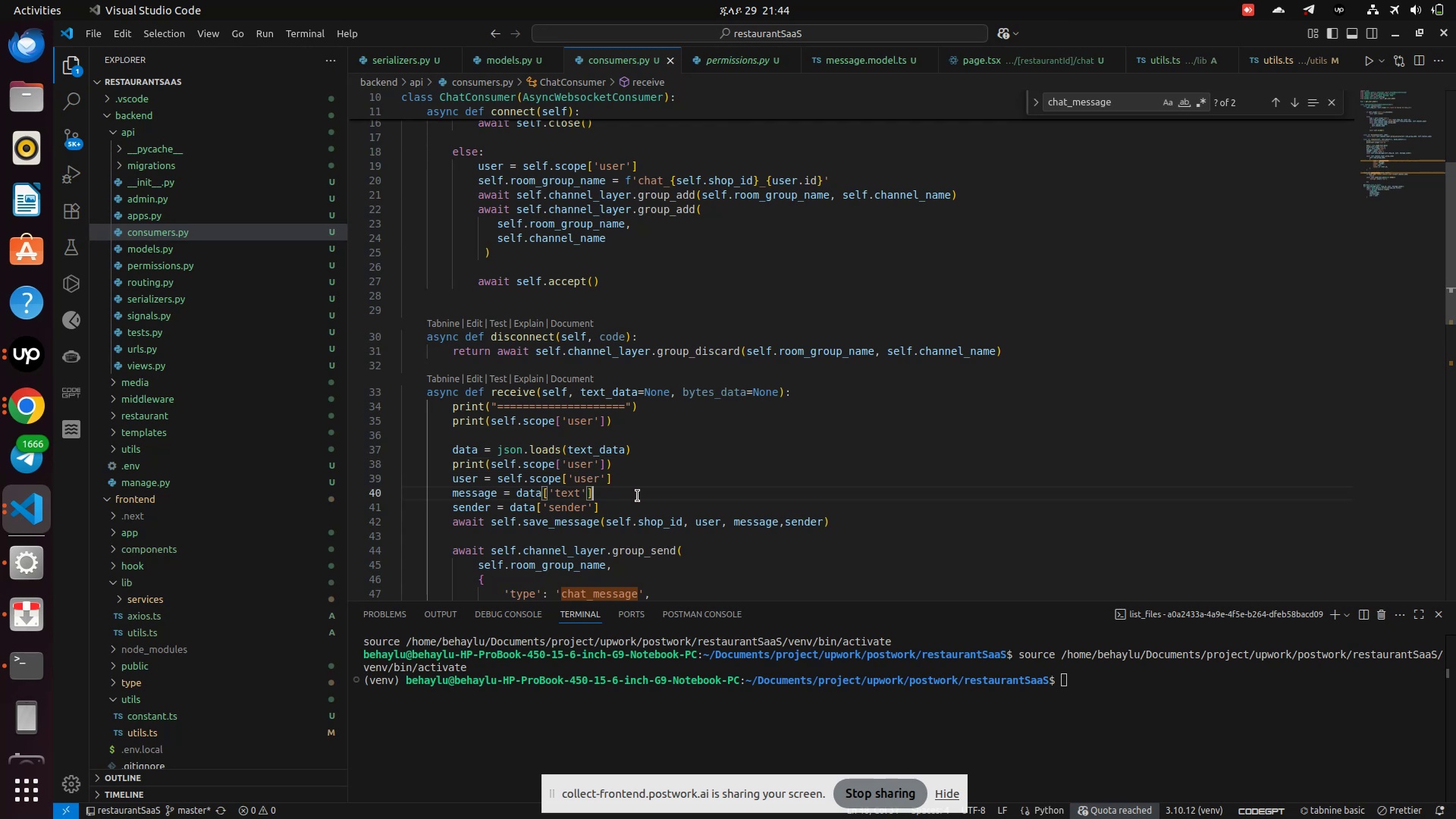 
scroll: coordinate [638, 496], scroll_direction: down, amount: 1.0
 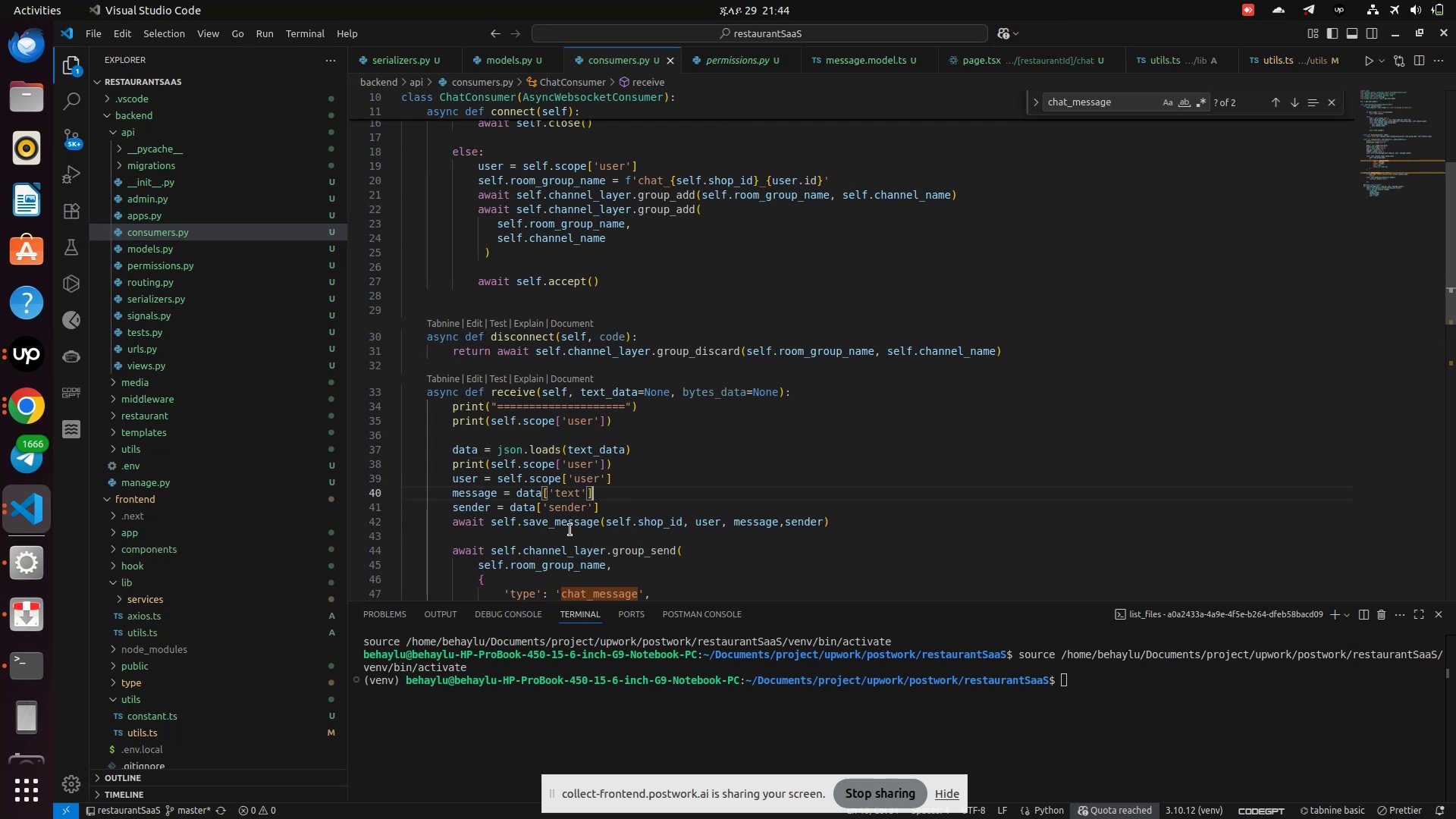 
left_click([568, 529])
 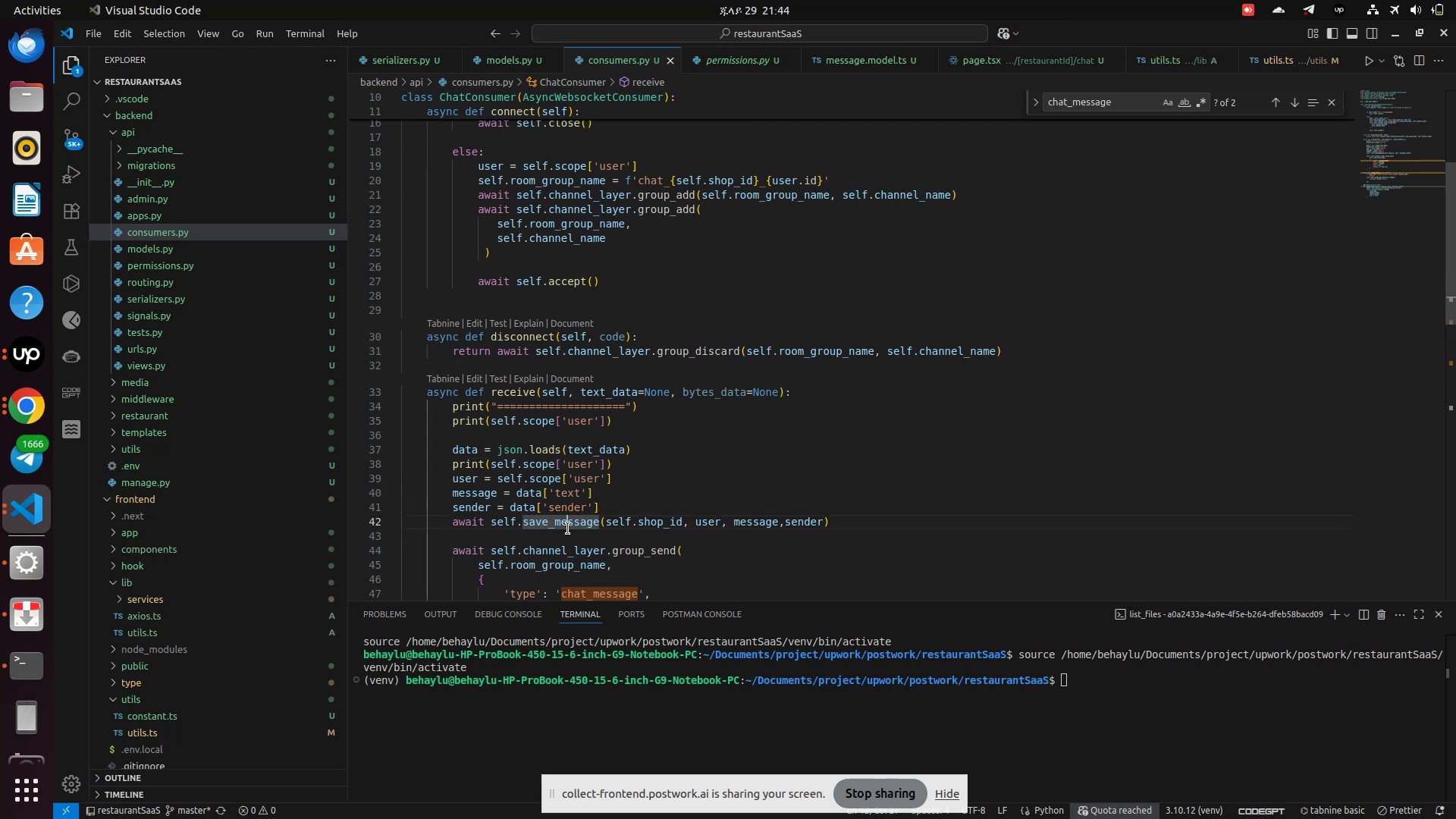 
left_click([568, 529])
 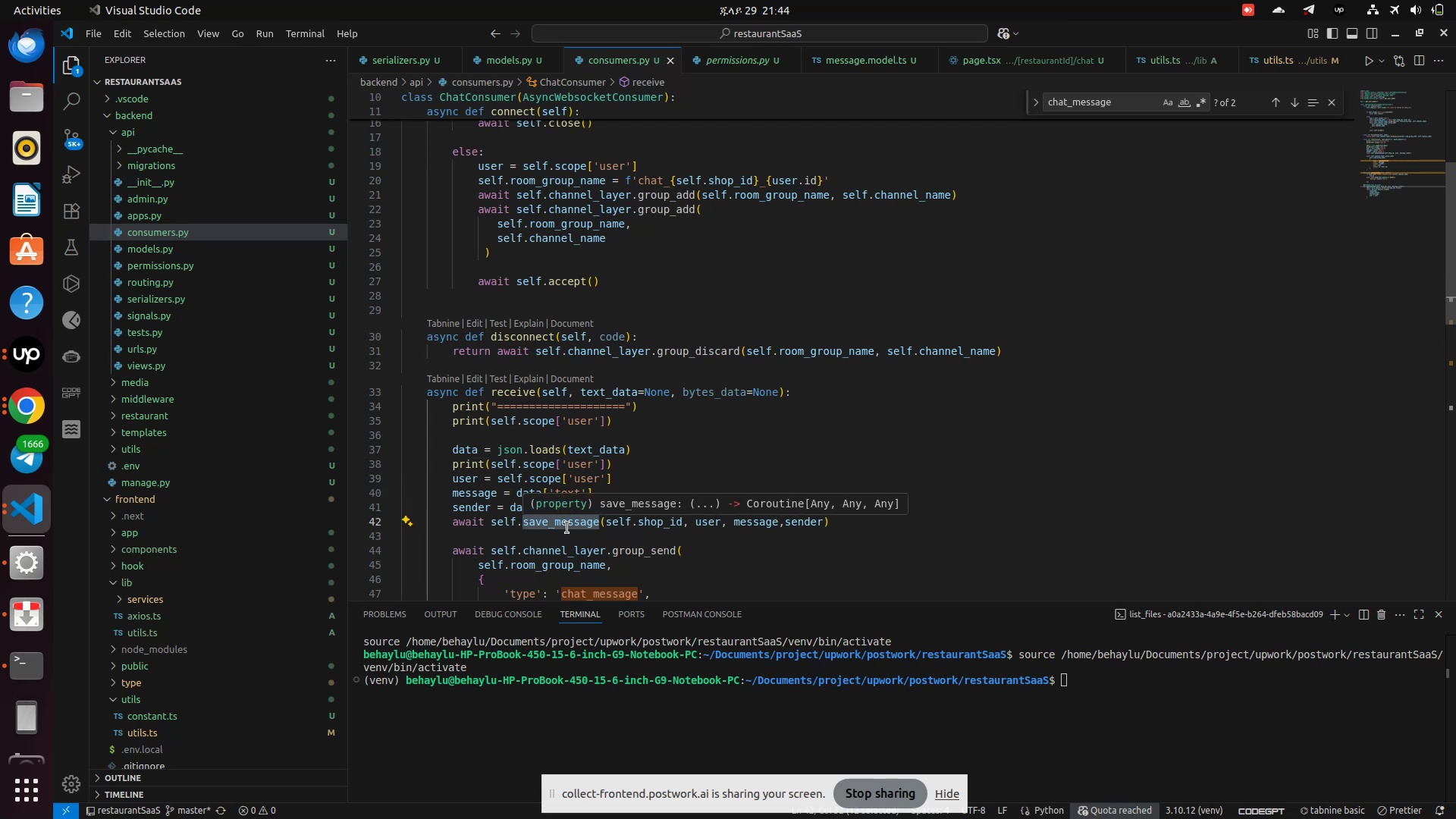 
left_click([759, 577])
 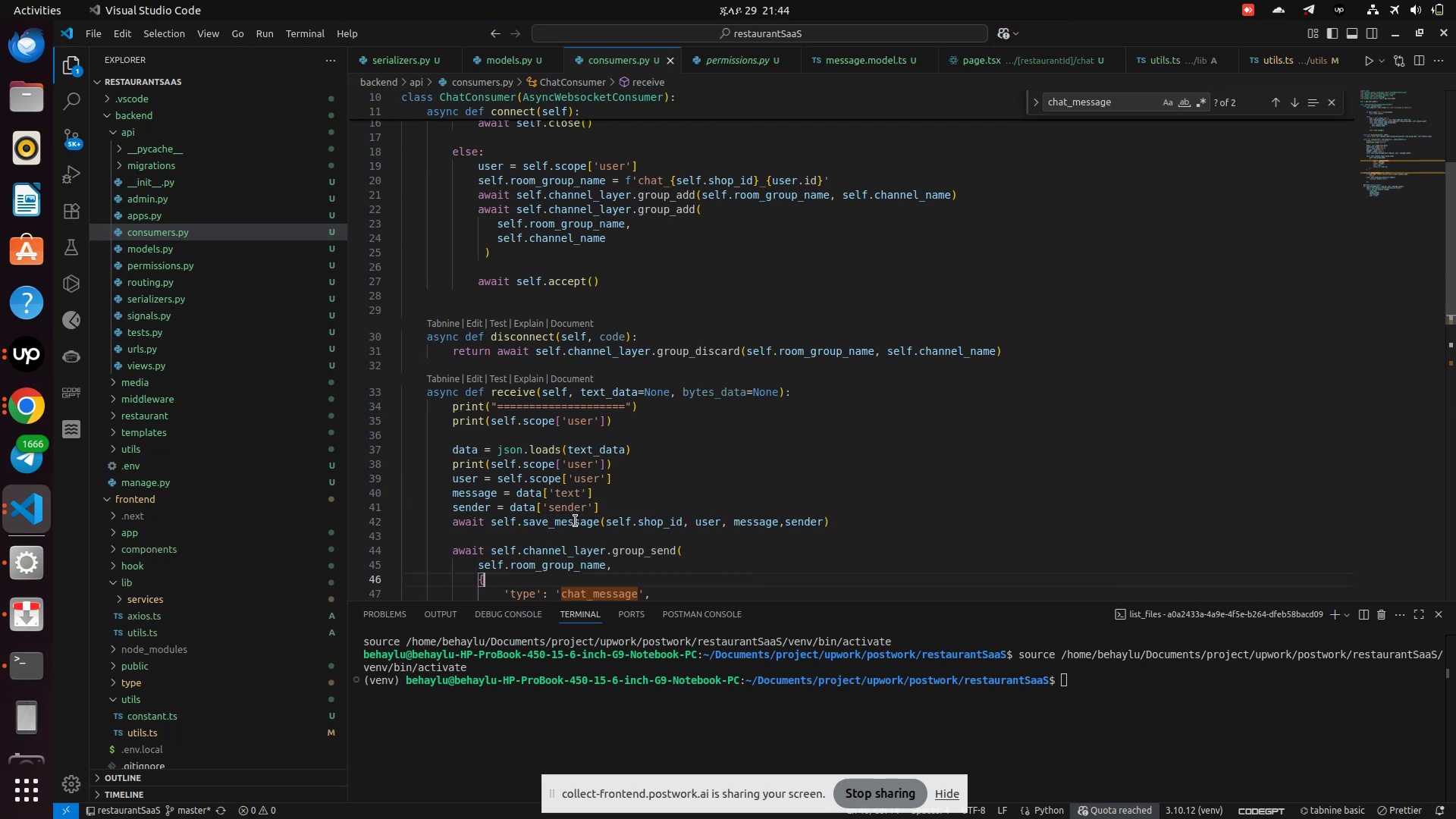 
double_click([576, 521])
 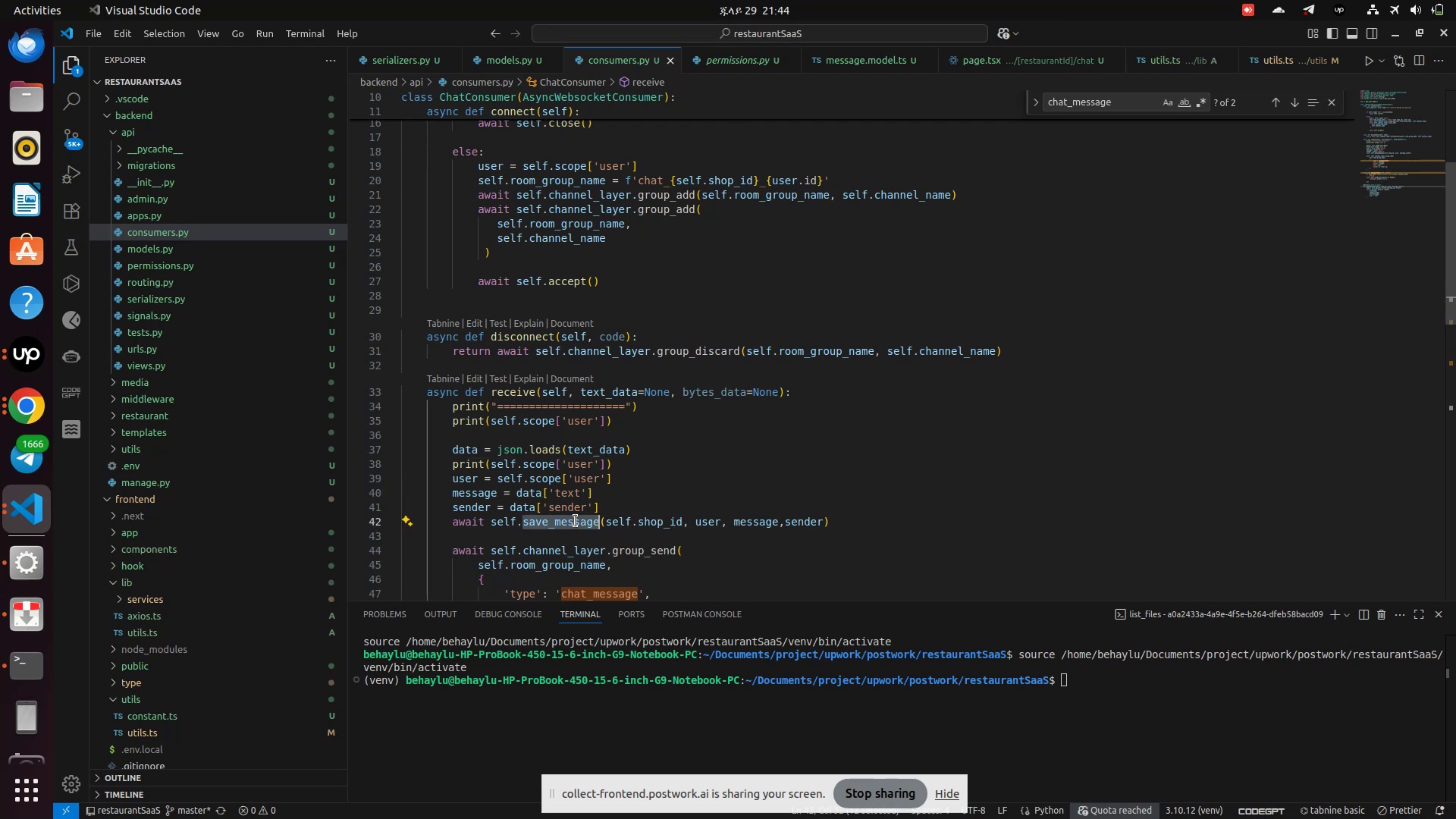 
key(Control+F)
 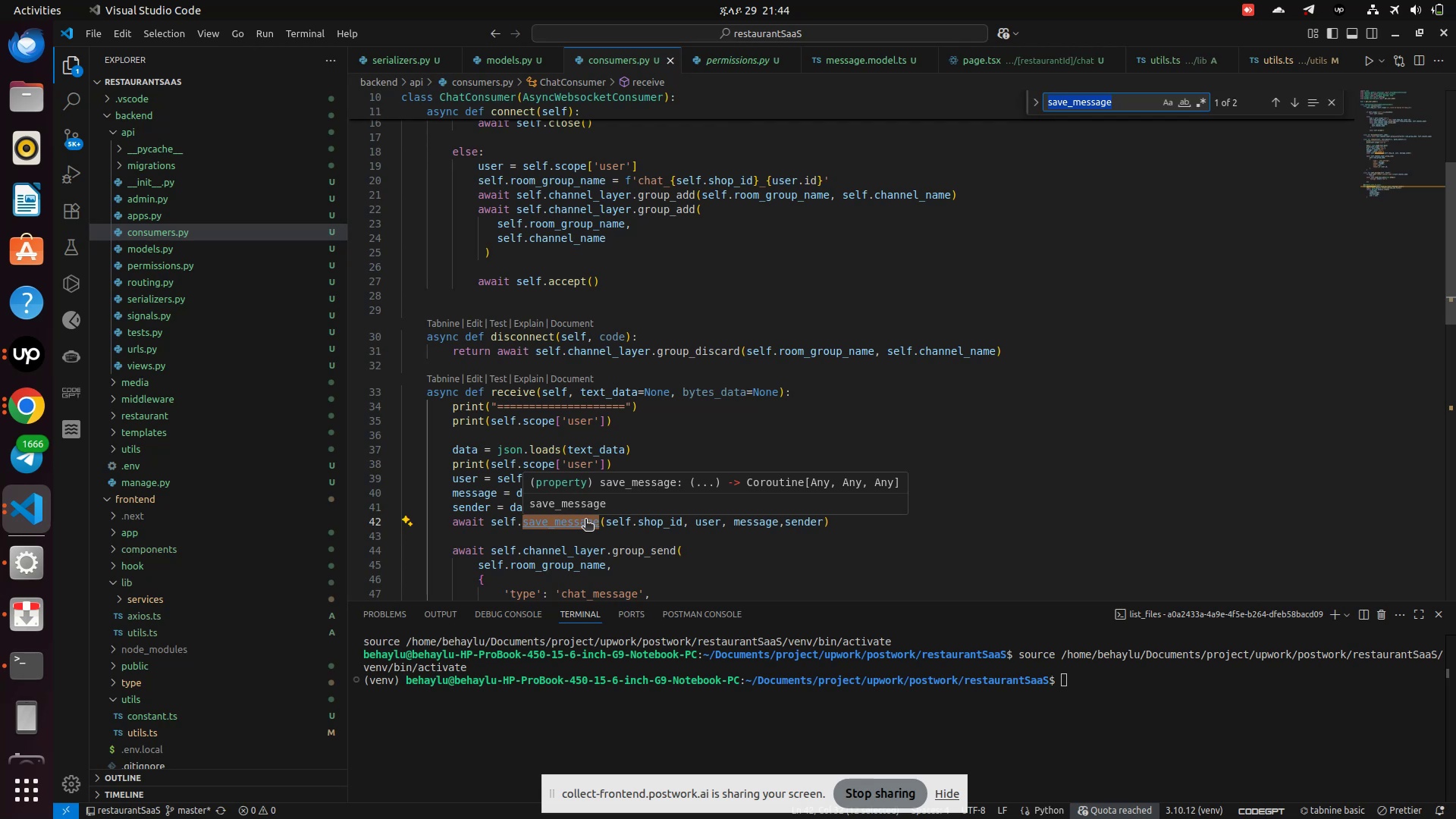 
key(Enter)
 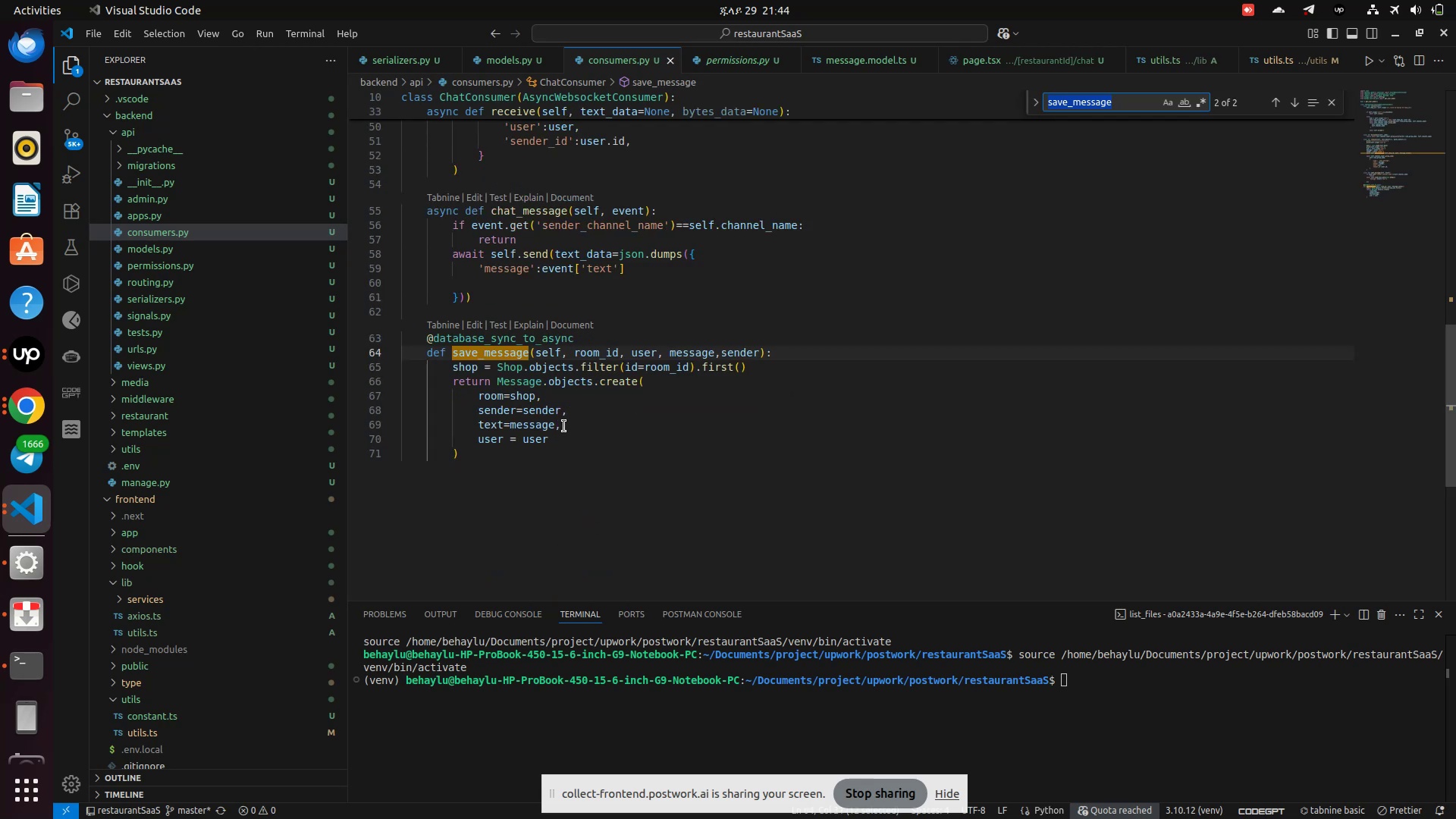 
left_click([563, 445])
 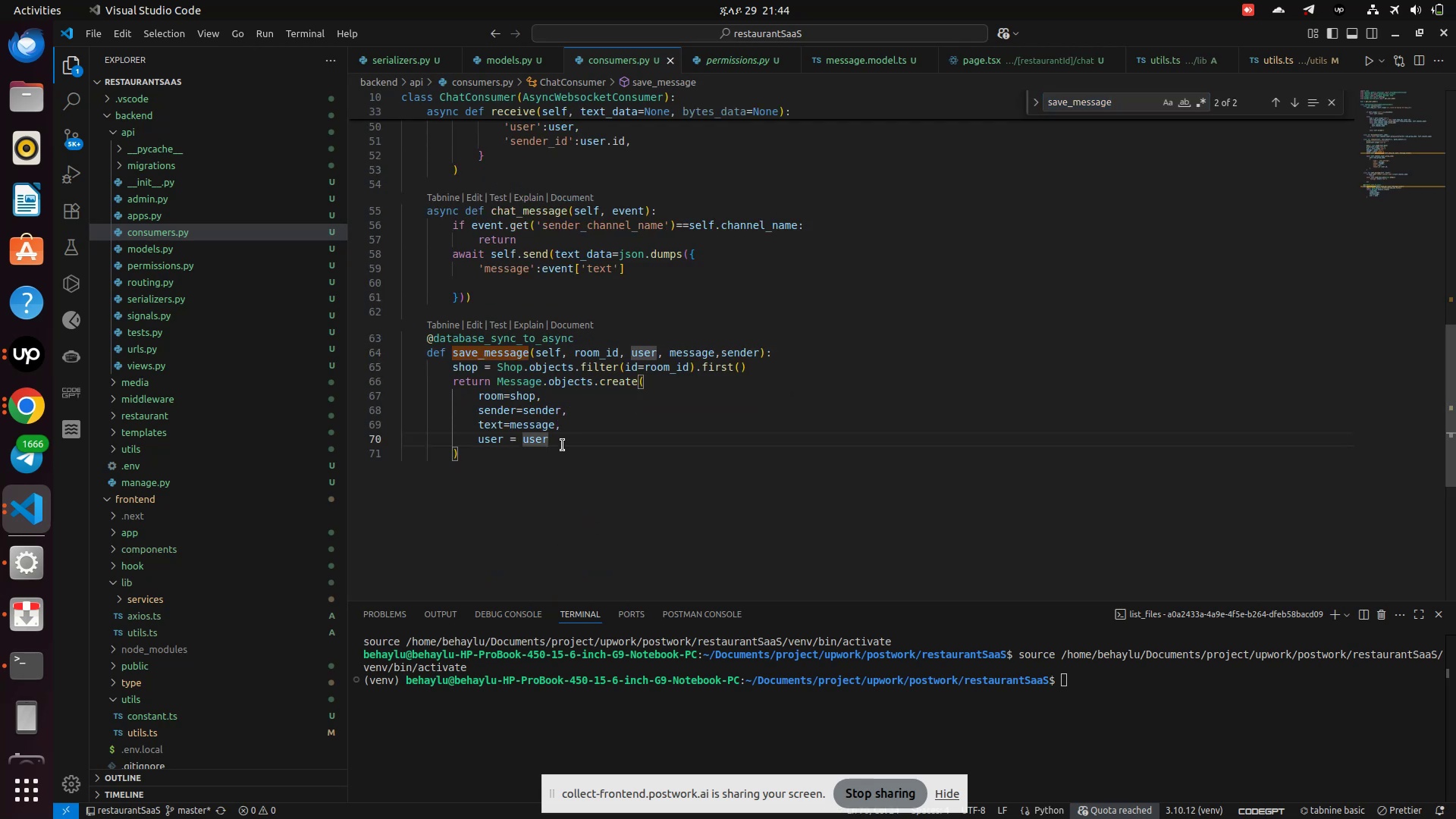 
type(.id)
 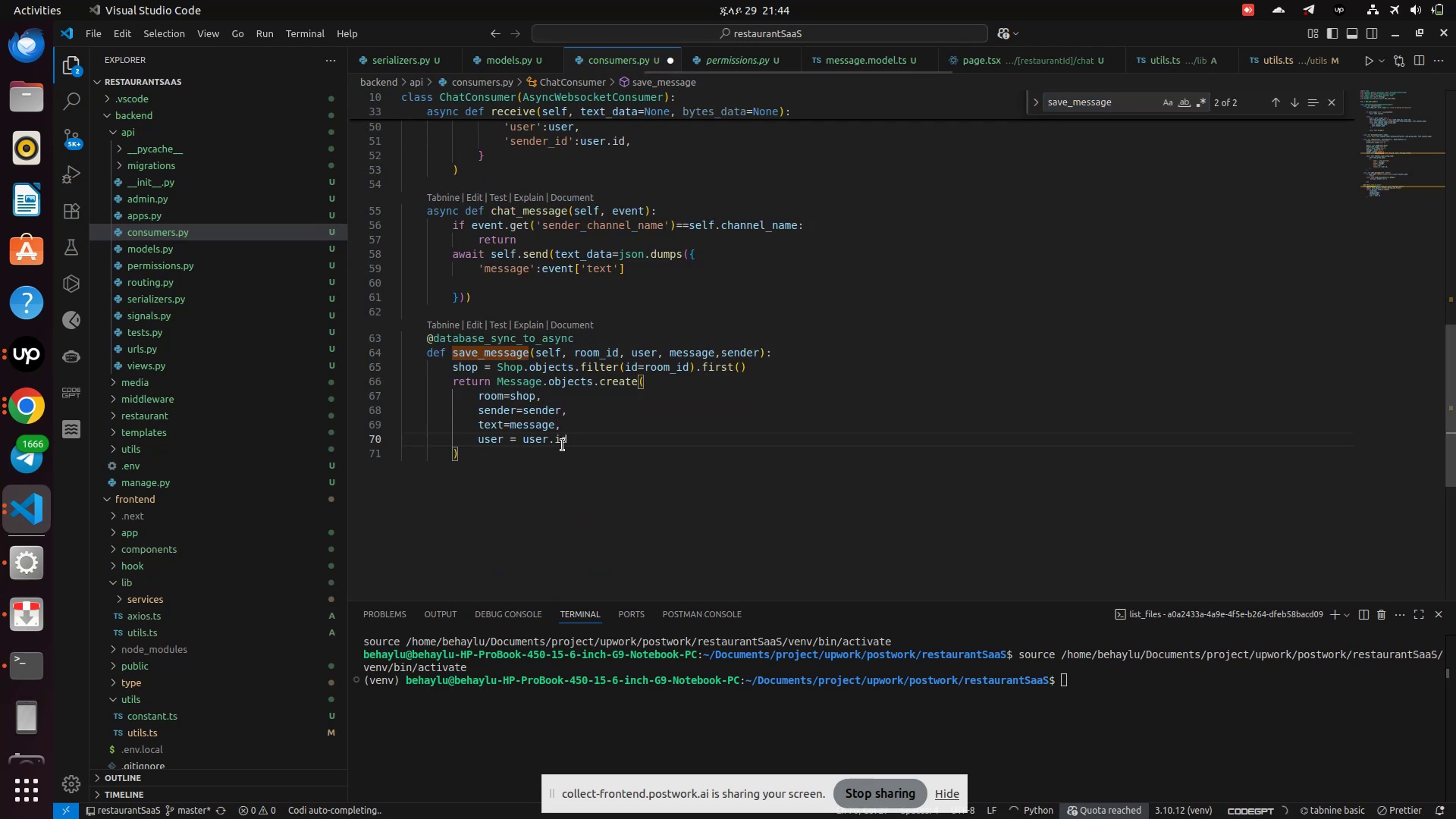 
key(Control+S)
 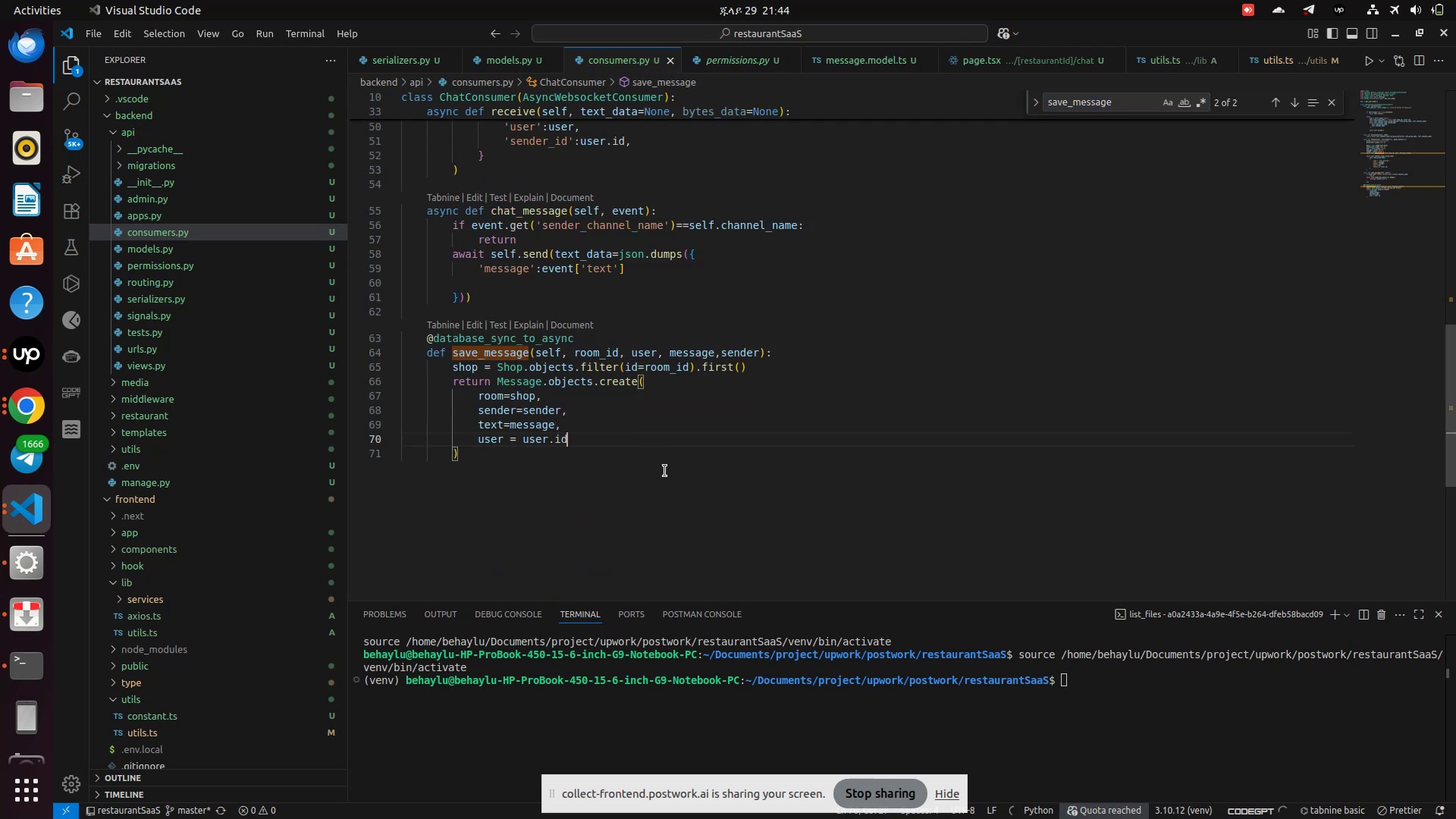 
left_click([665, 471])
 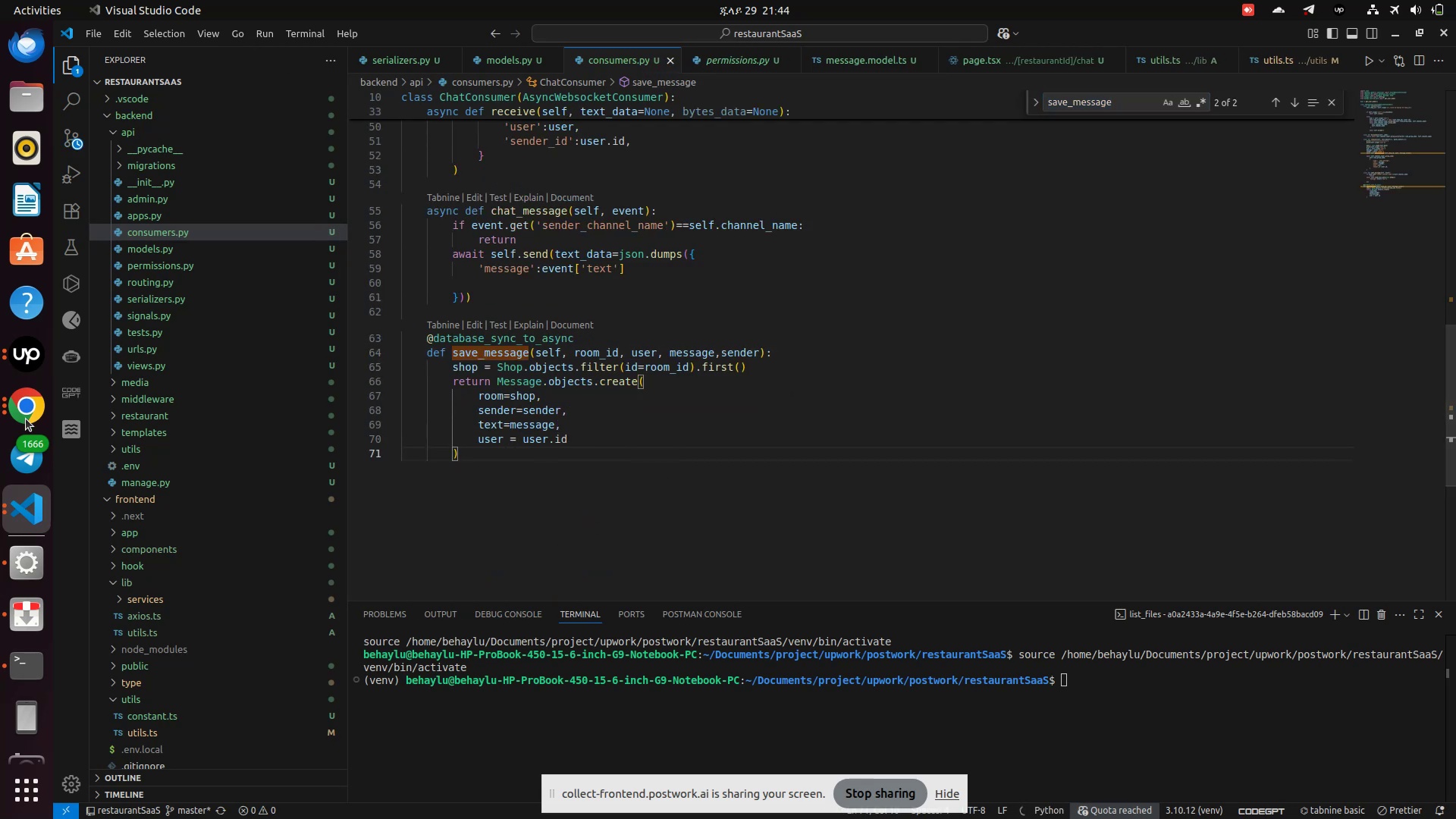 
left_click([26, 413])
 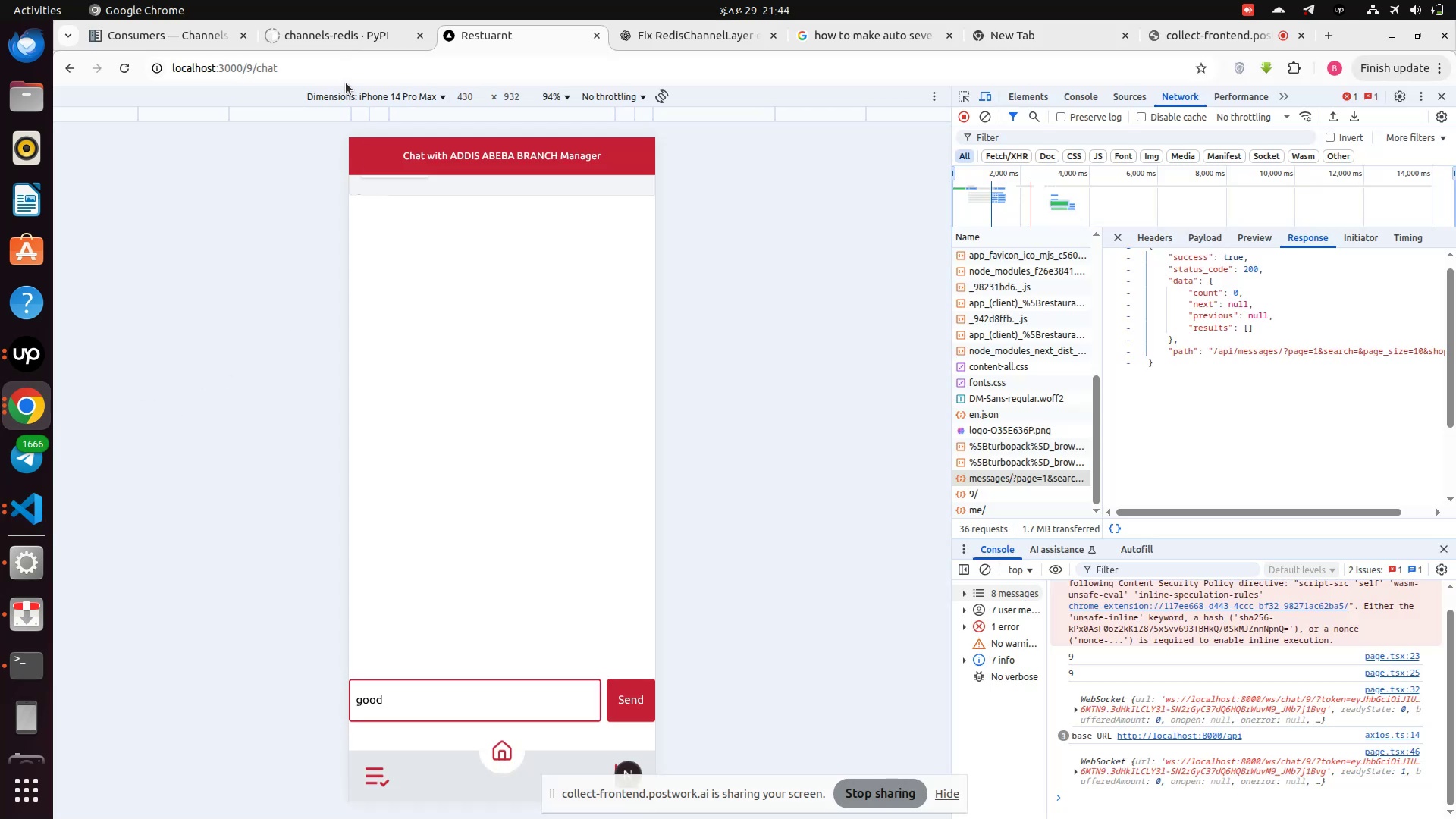 
left_click([332, 64])
 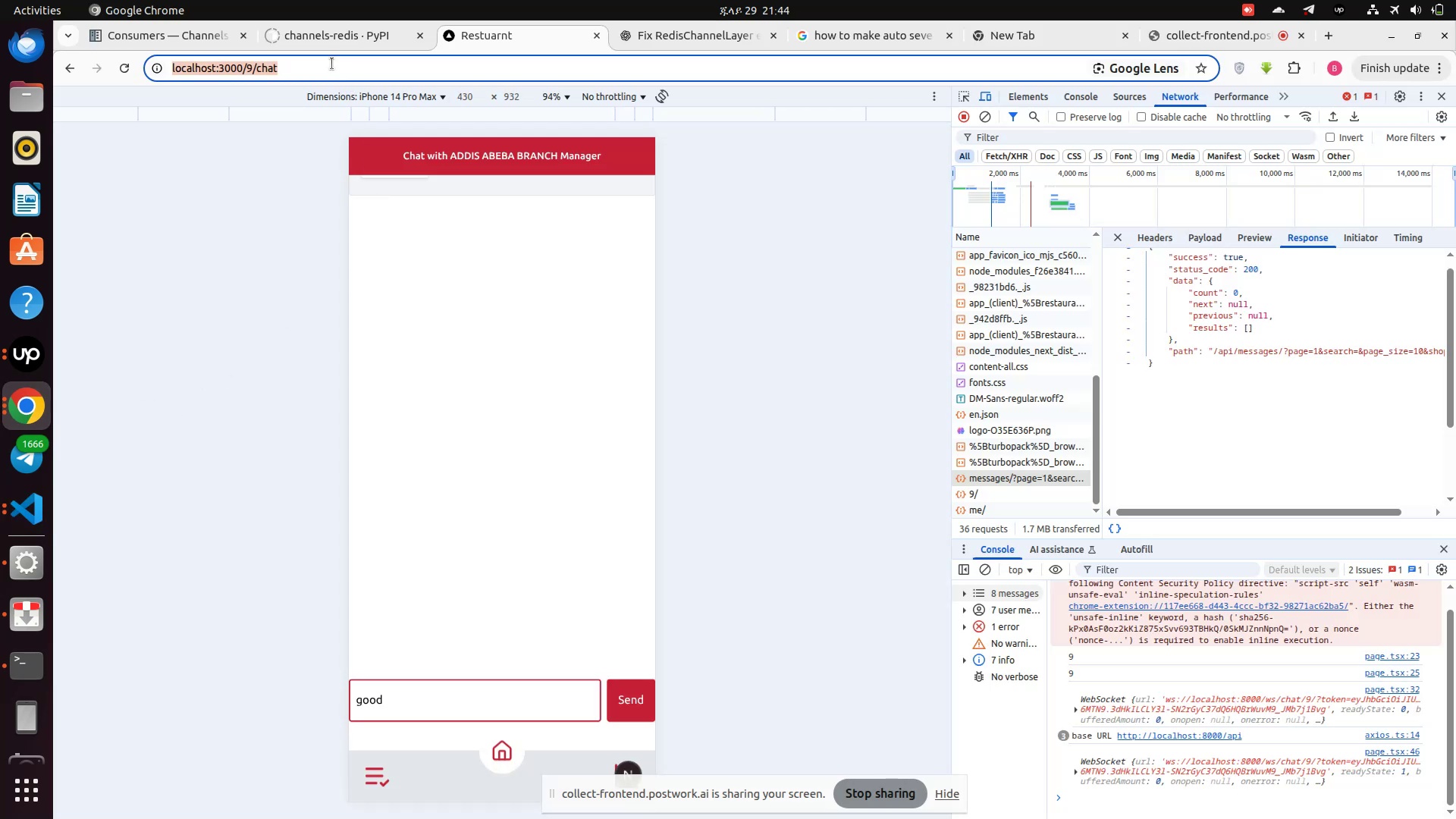 
key(Enter)
 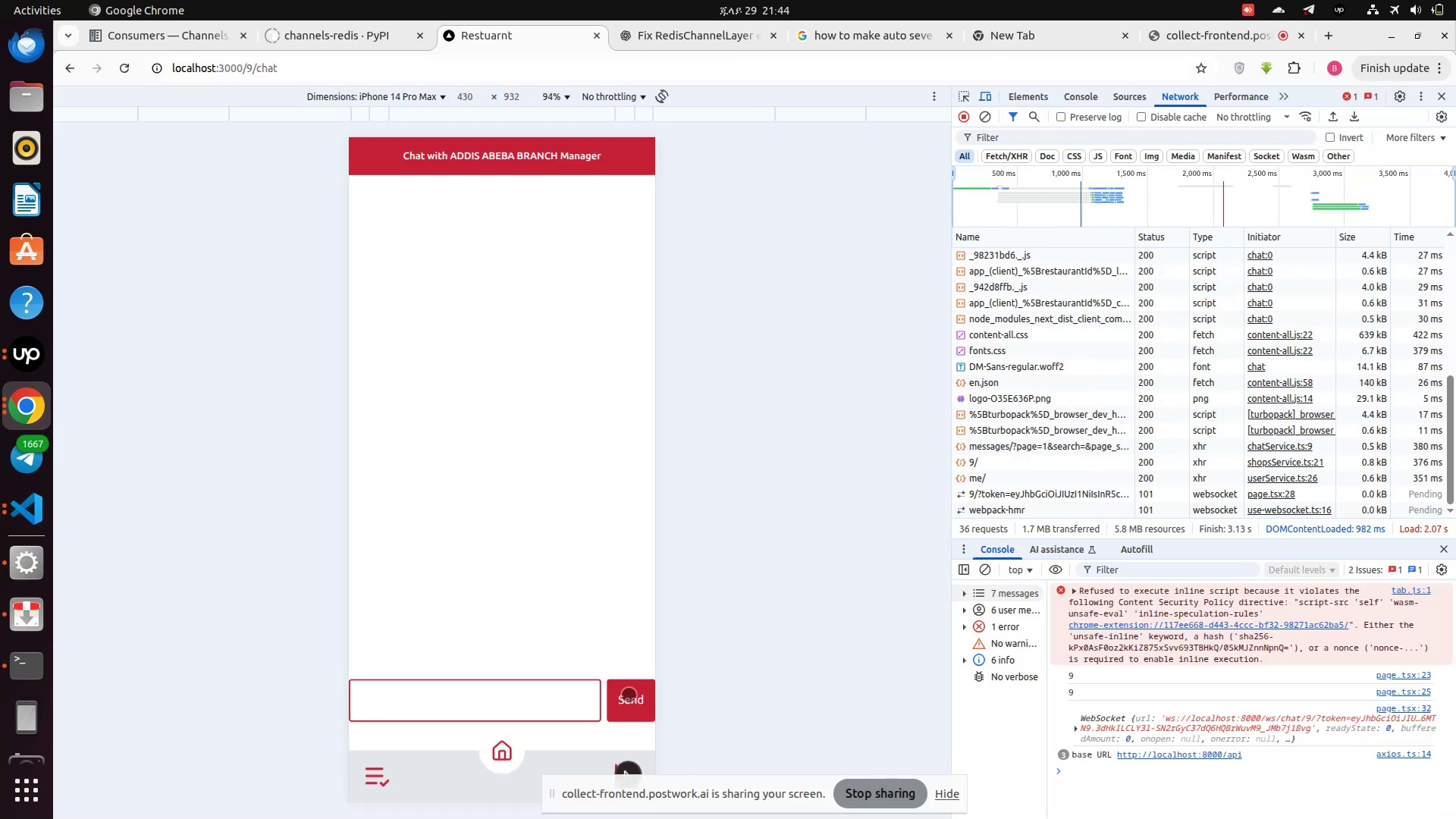 
left_click([505, 705])
 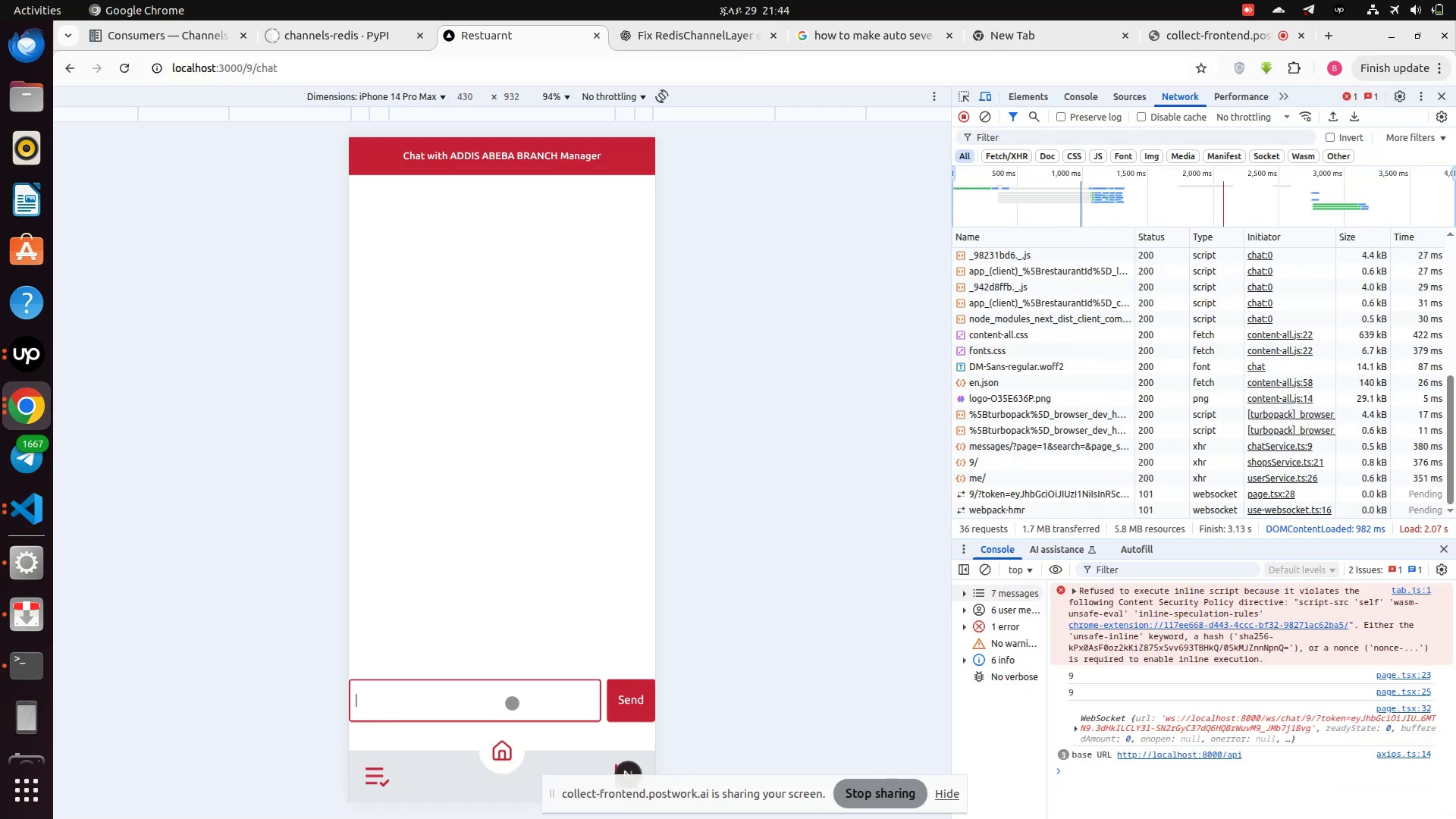 
type(wow amazing )
 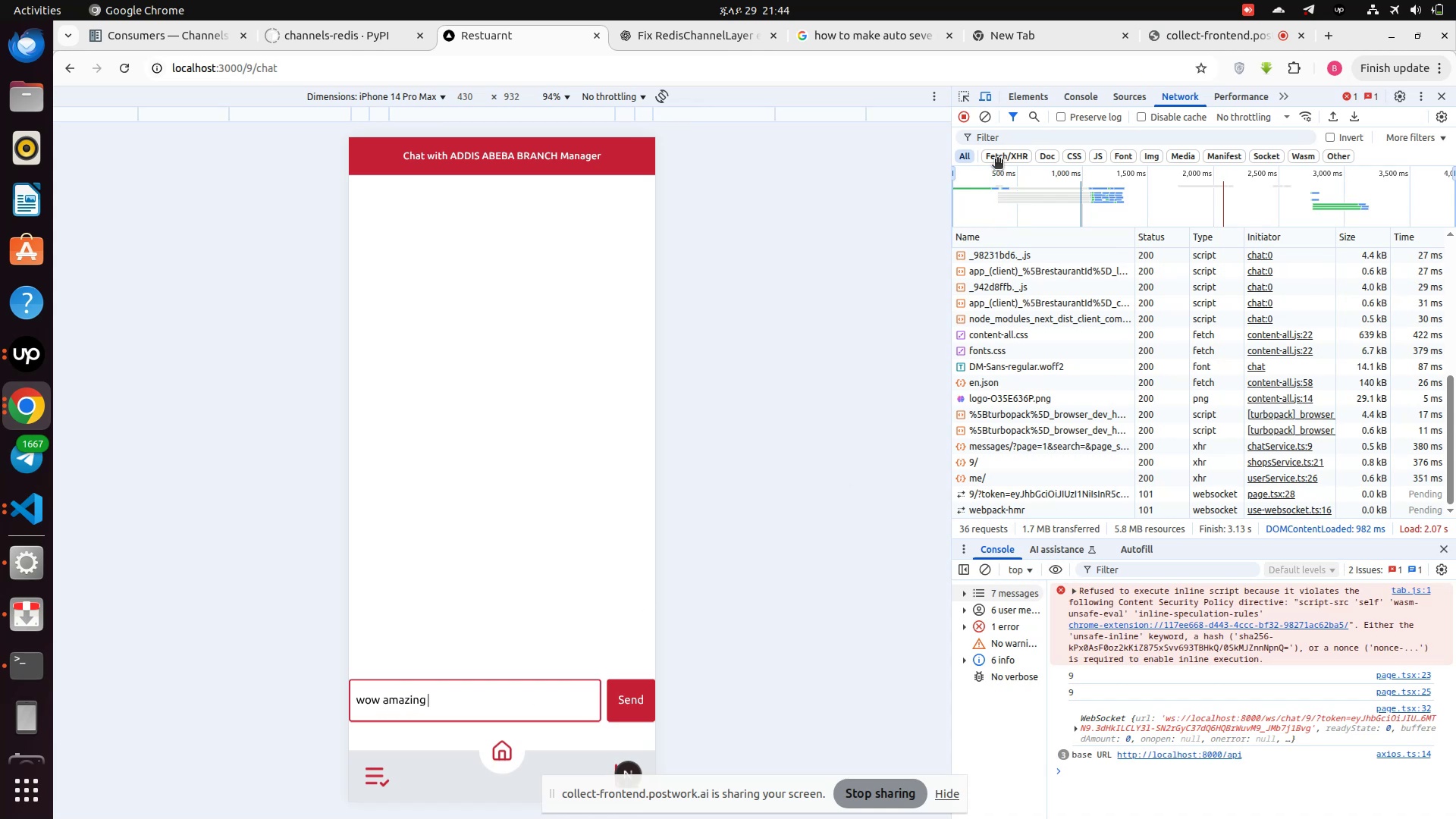 
left_click([979, 123])
 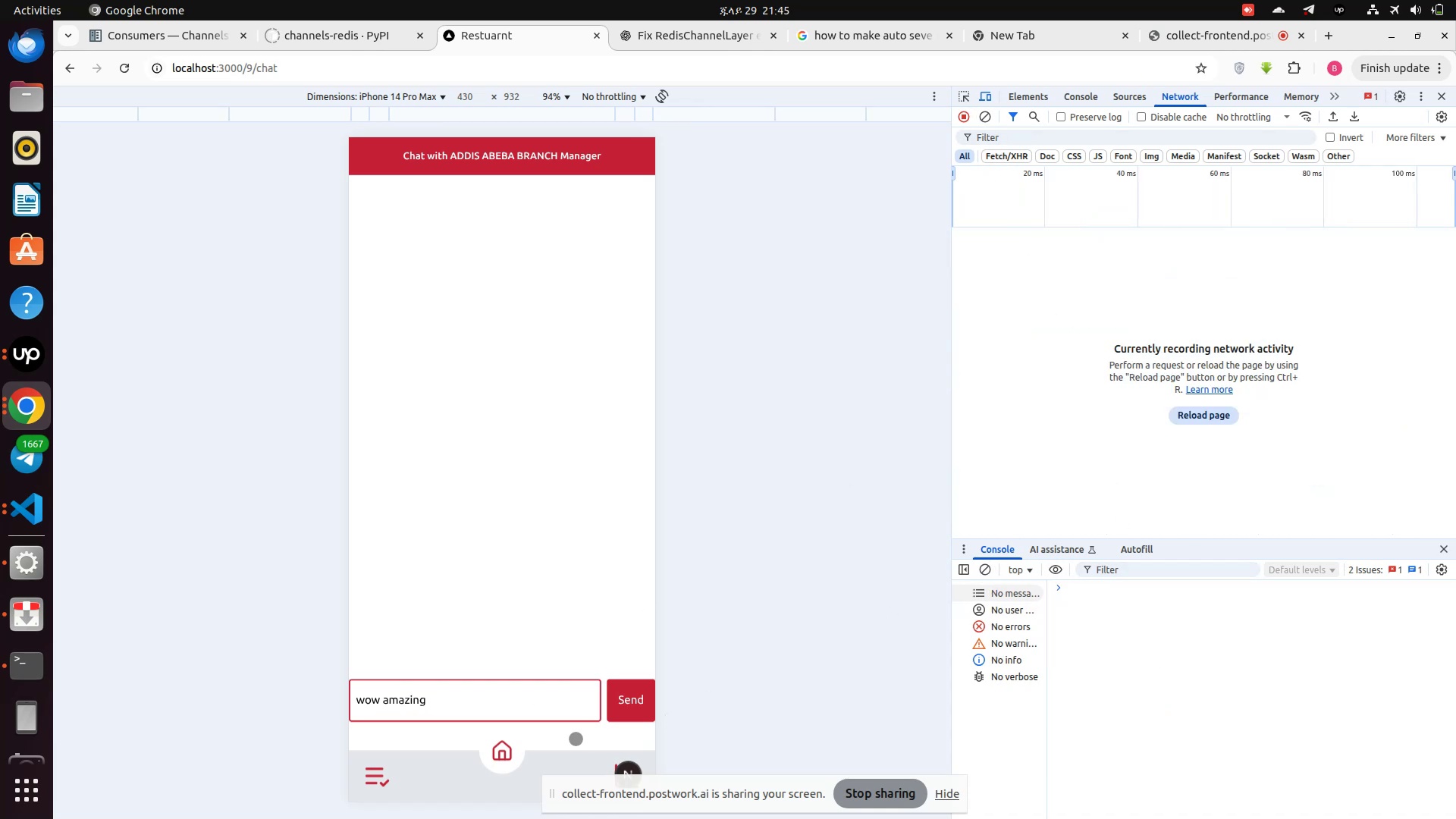 
left_click([641, 695])
 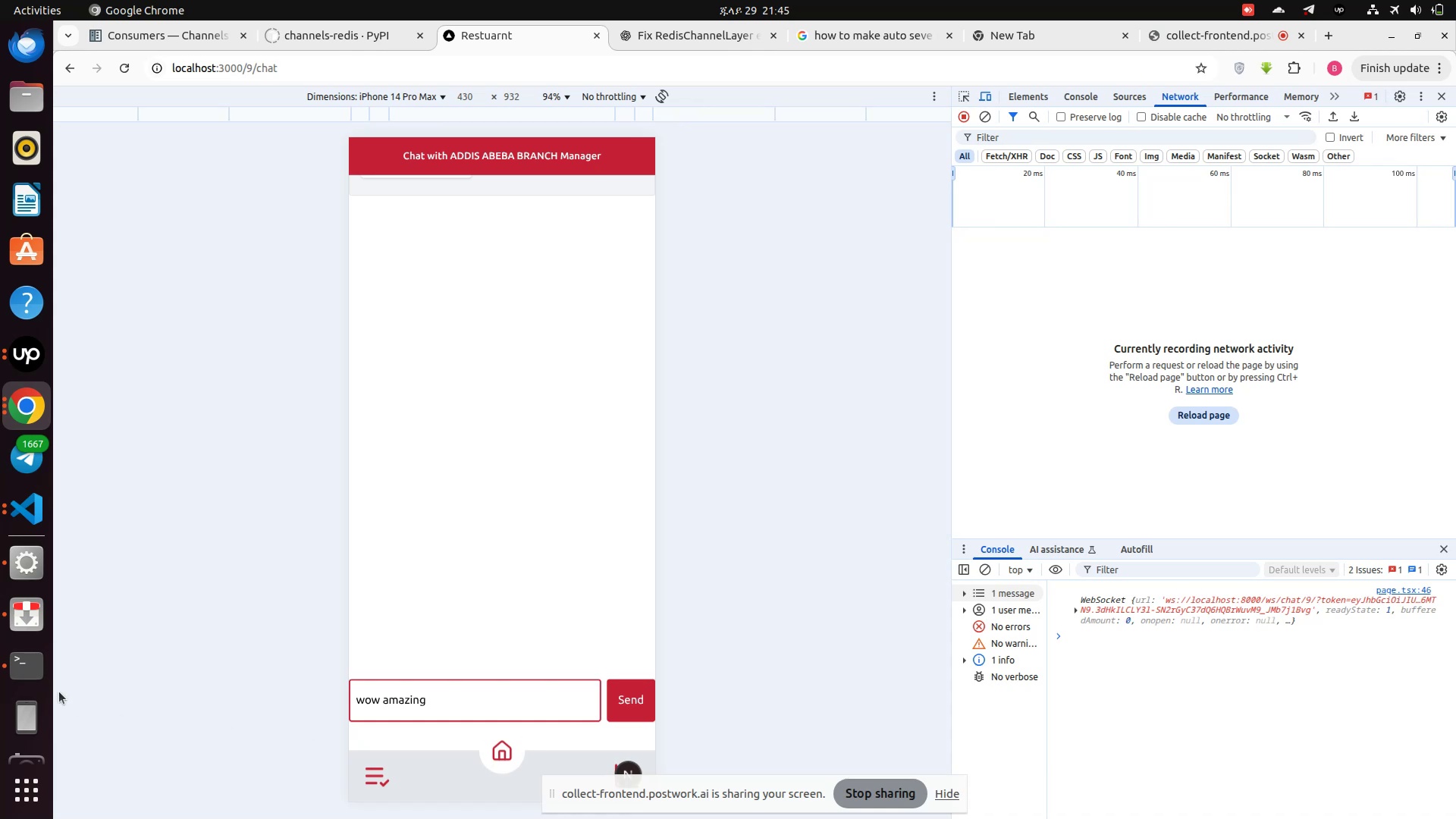 
left_click([25, 670])
 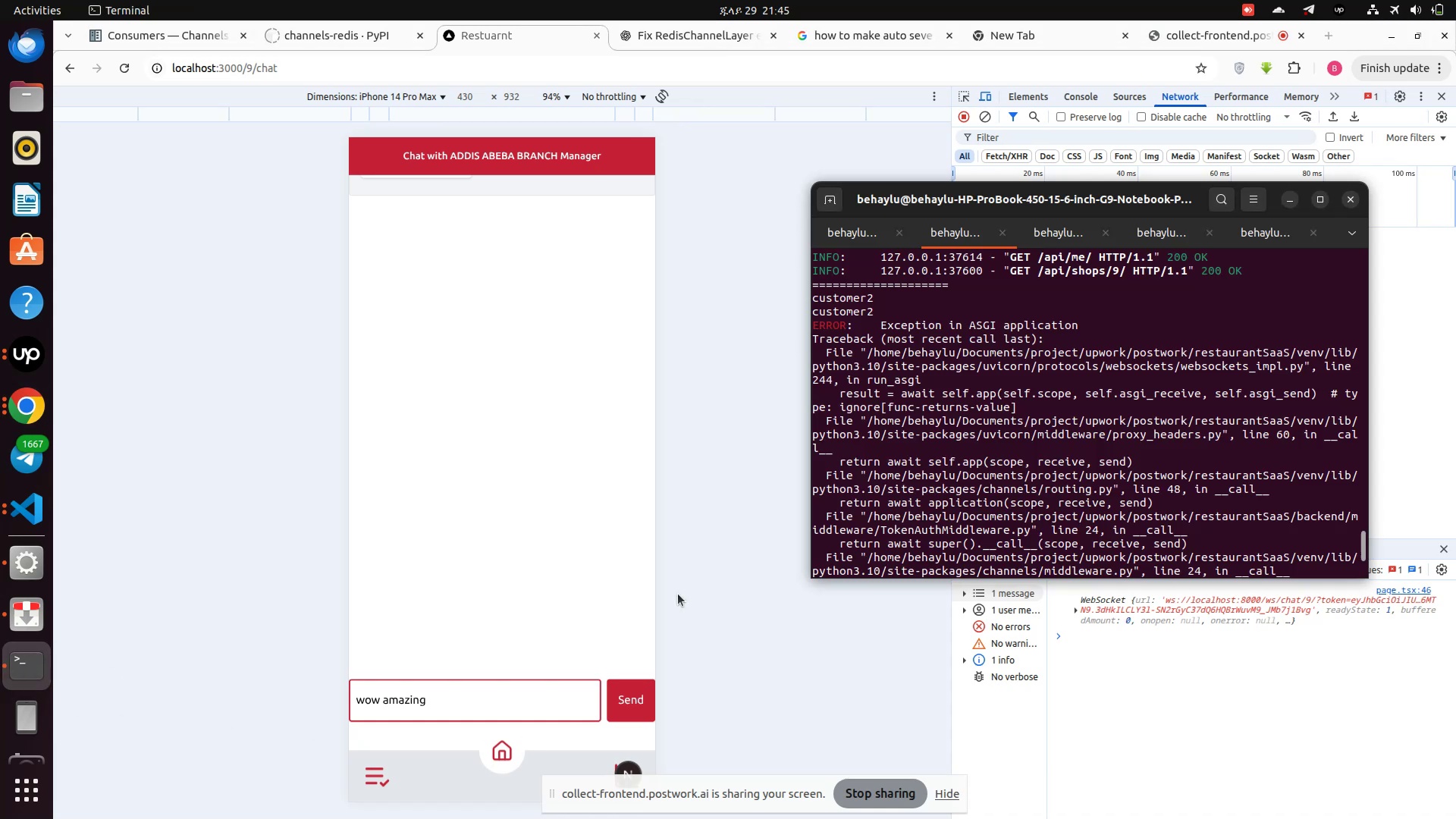 
scroll: coordinate [901, 458], scroll_direction: down, amount: 25.0
 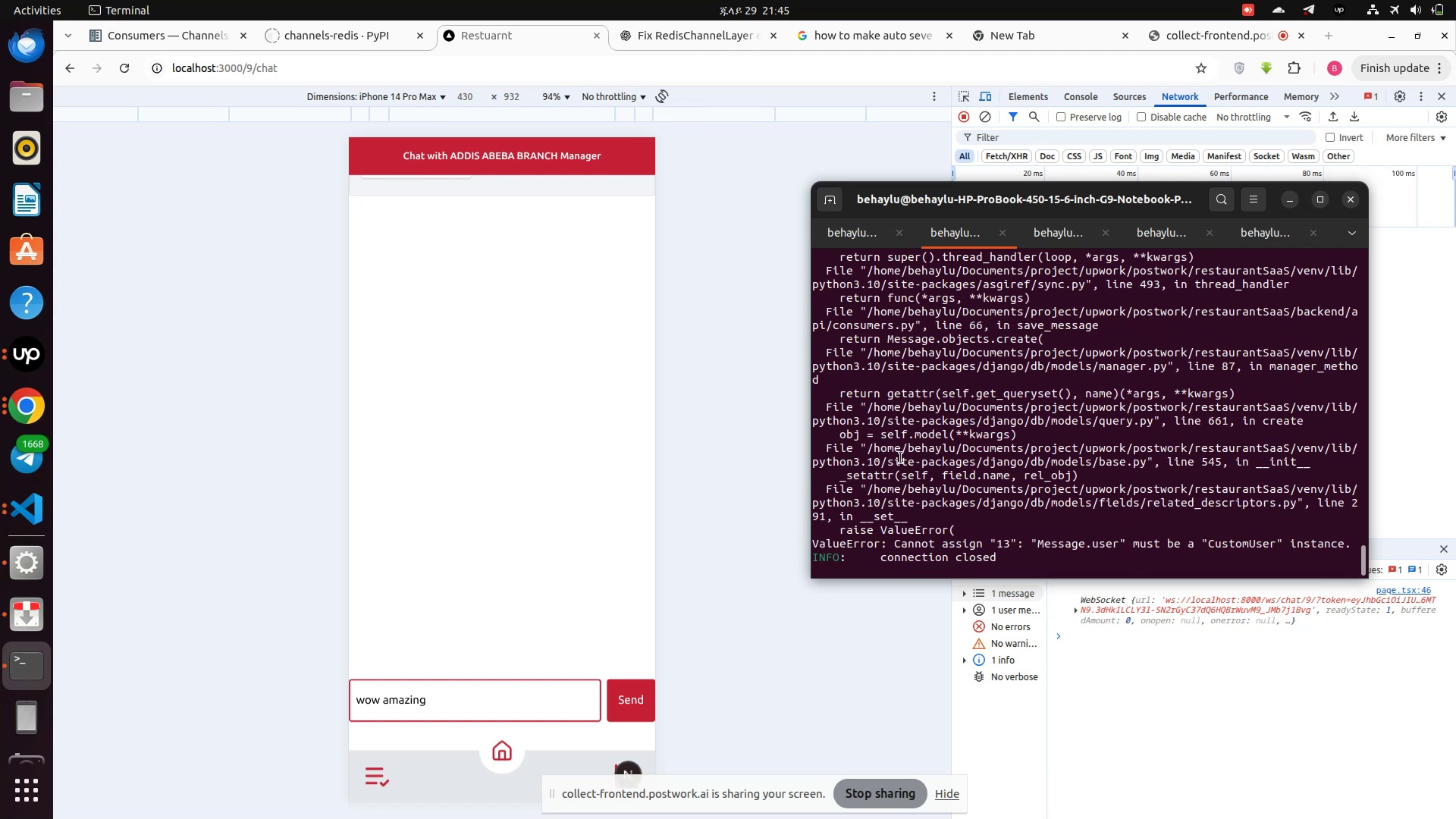 
wait(8.04)
 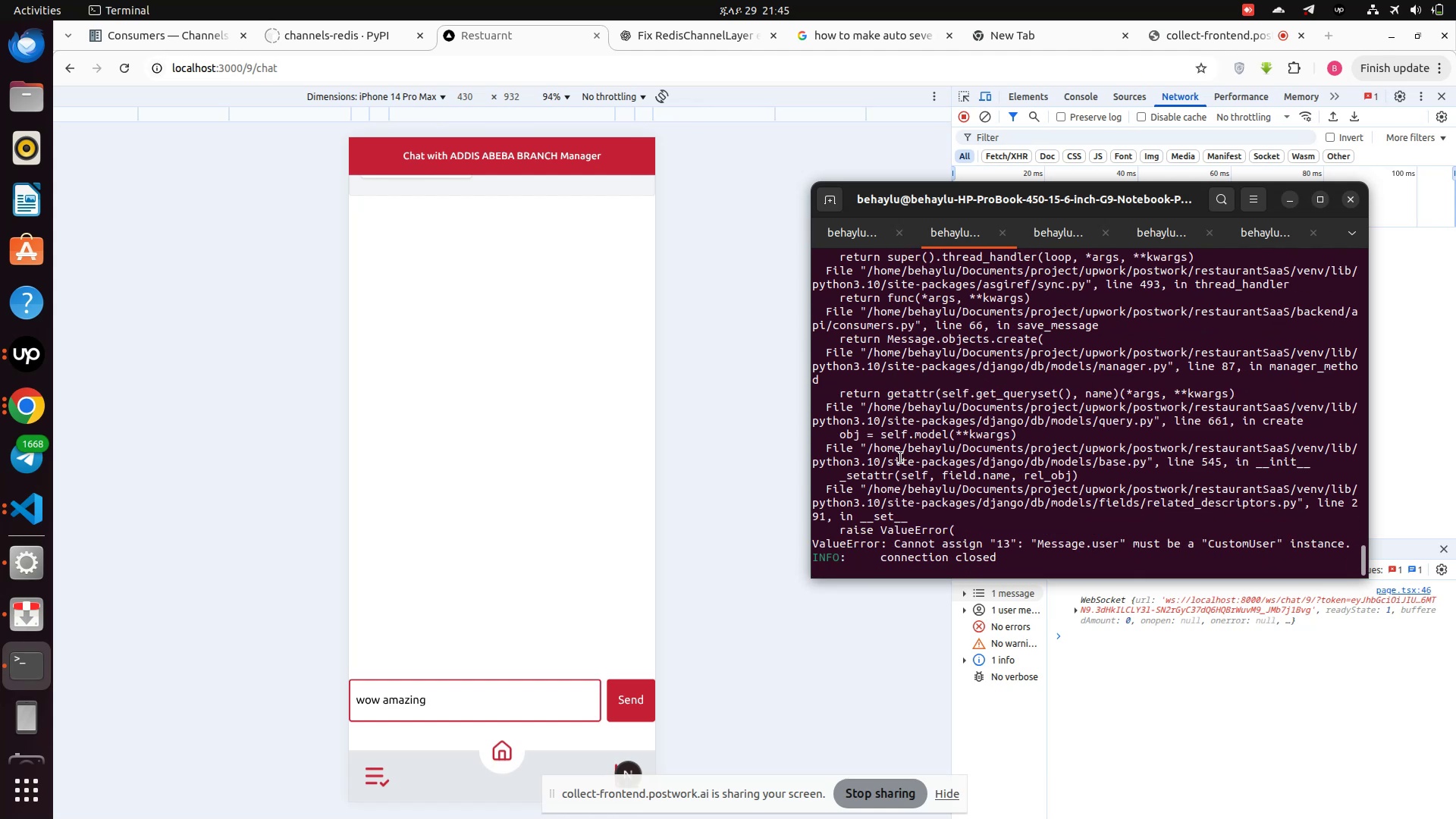 
left_click([39, 512])
 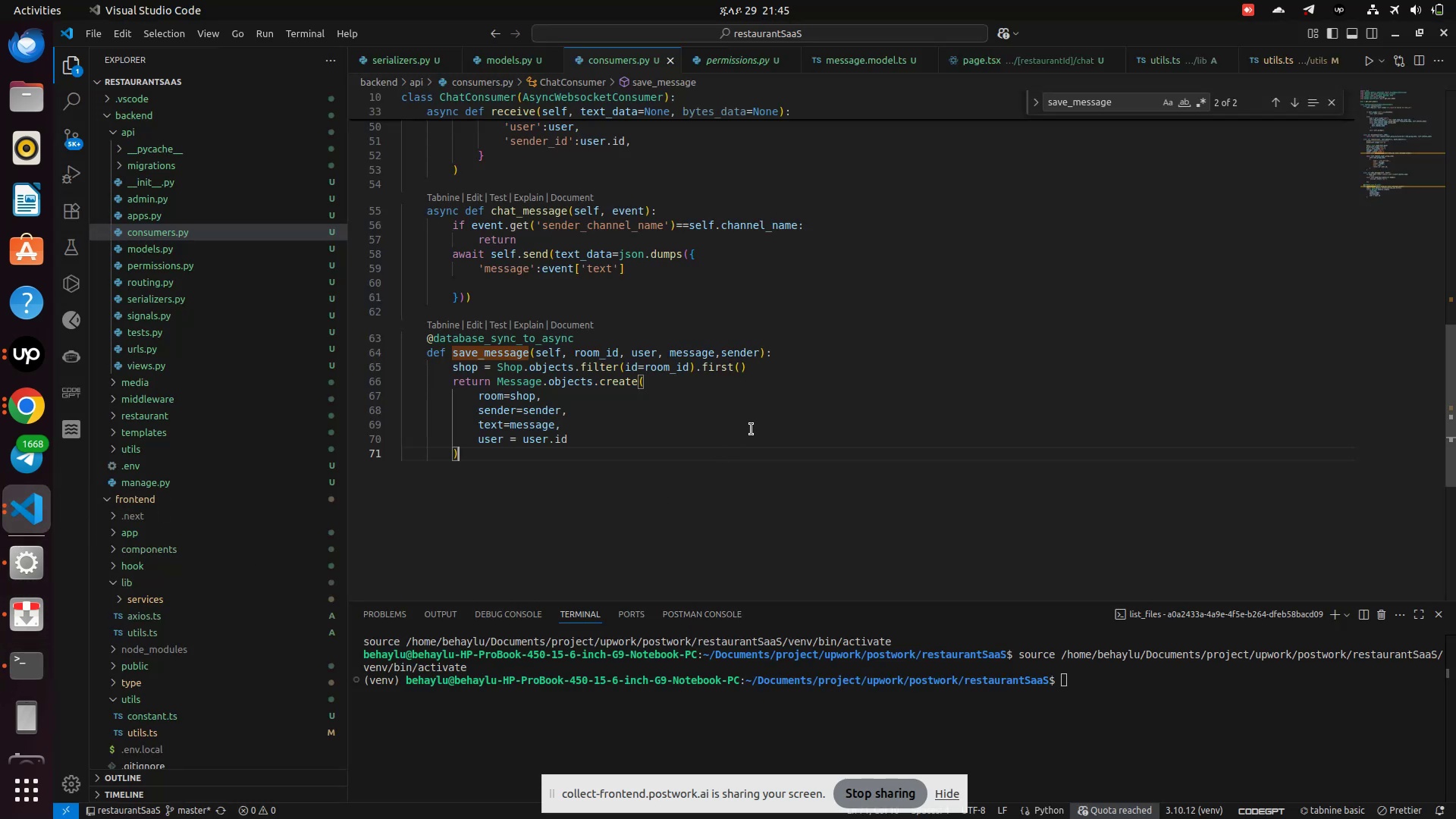 
left_click([772, 365])
 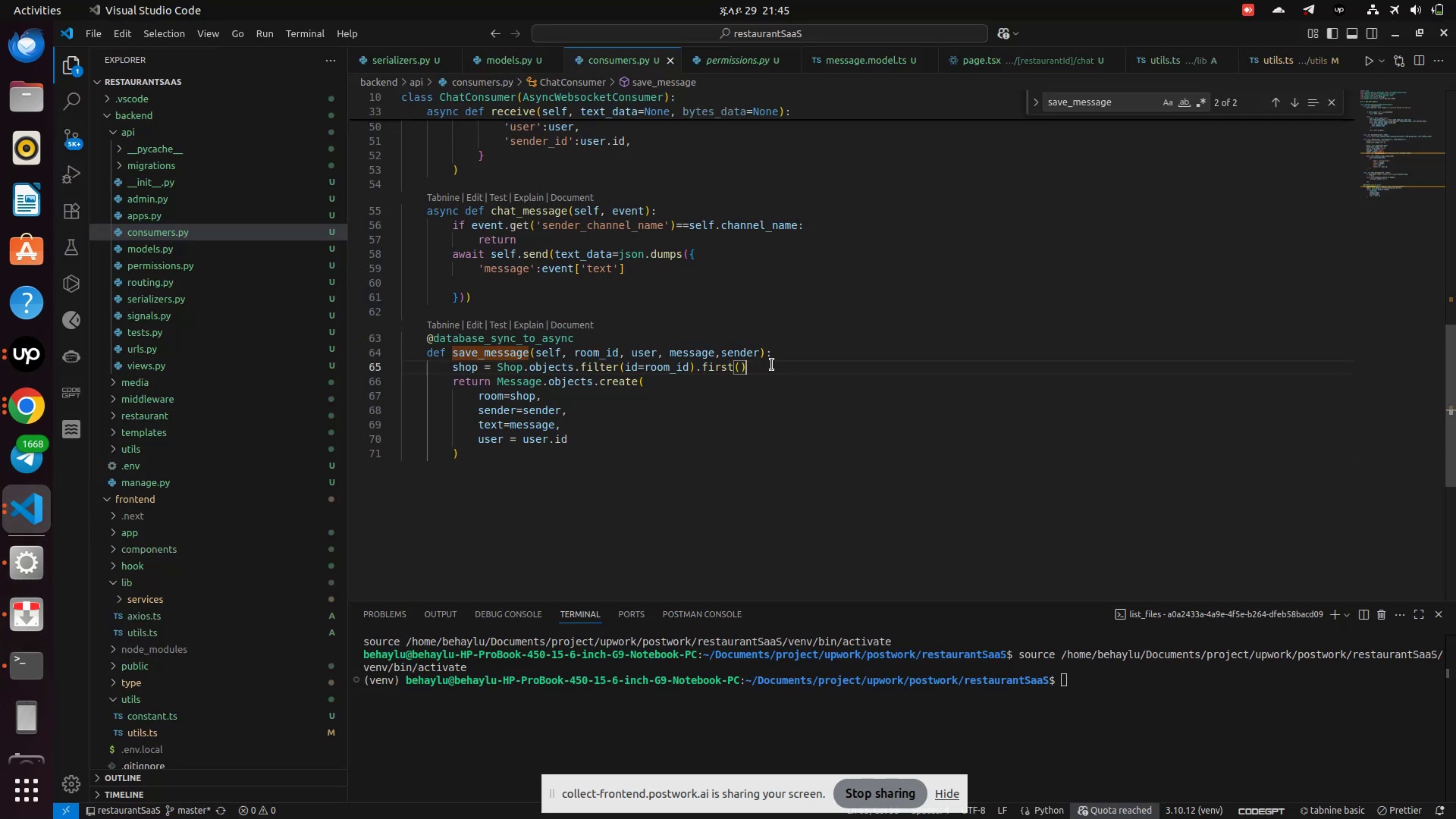 
key(Enter)
 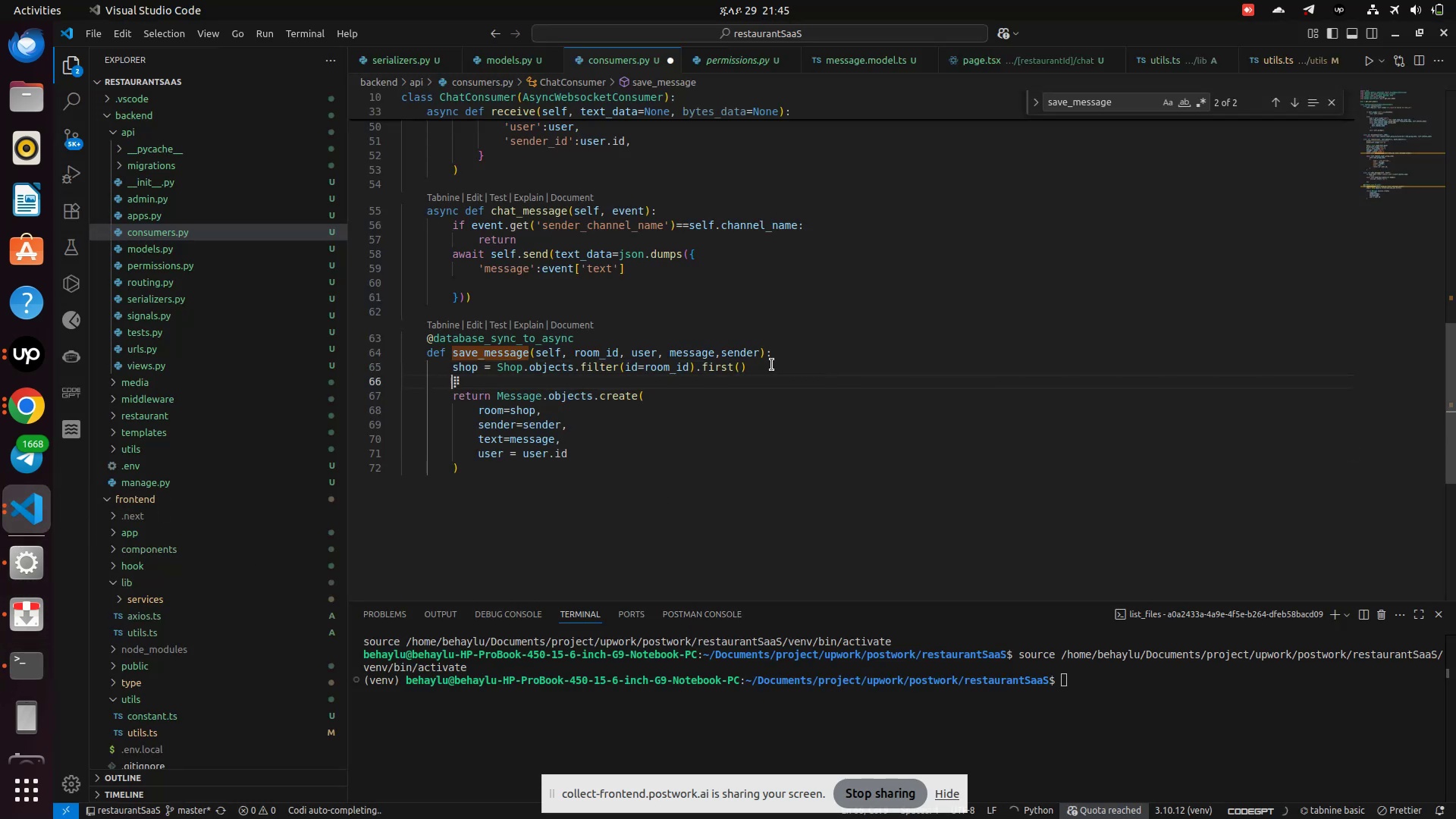 
type(shop)
key(Backspace)
key(Backspace)
key(Backspace)
key(Backspace)
type(user)
key(Backspace)
key(Backspace)
key(Backspace)
key(Backspace)
type(customUser = s)
key(Backspace)
type(US)
key(Backspace)
 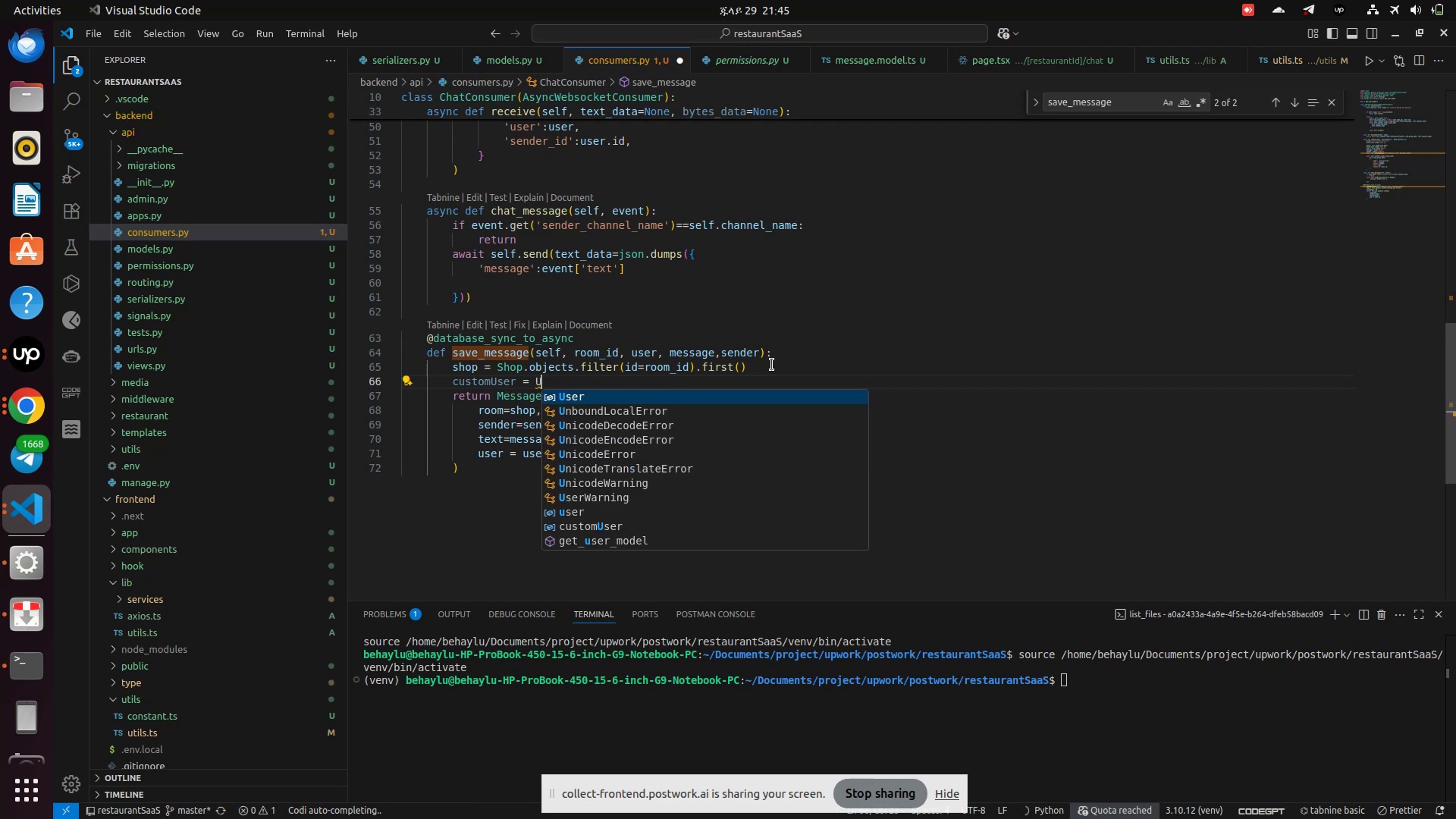 
key(Enter)
 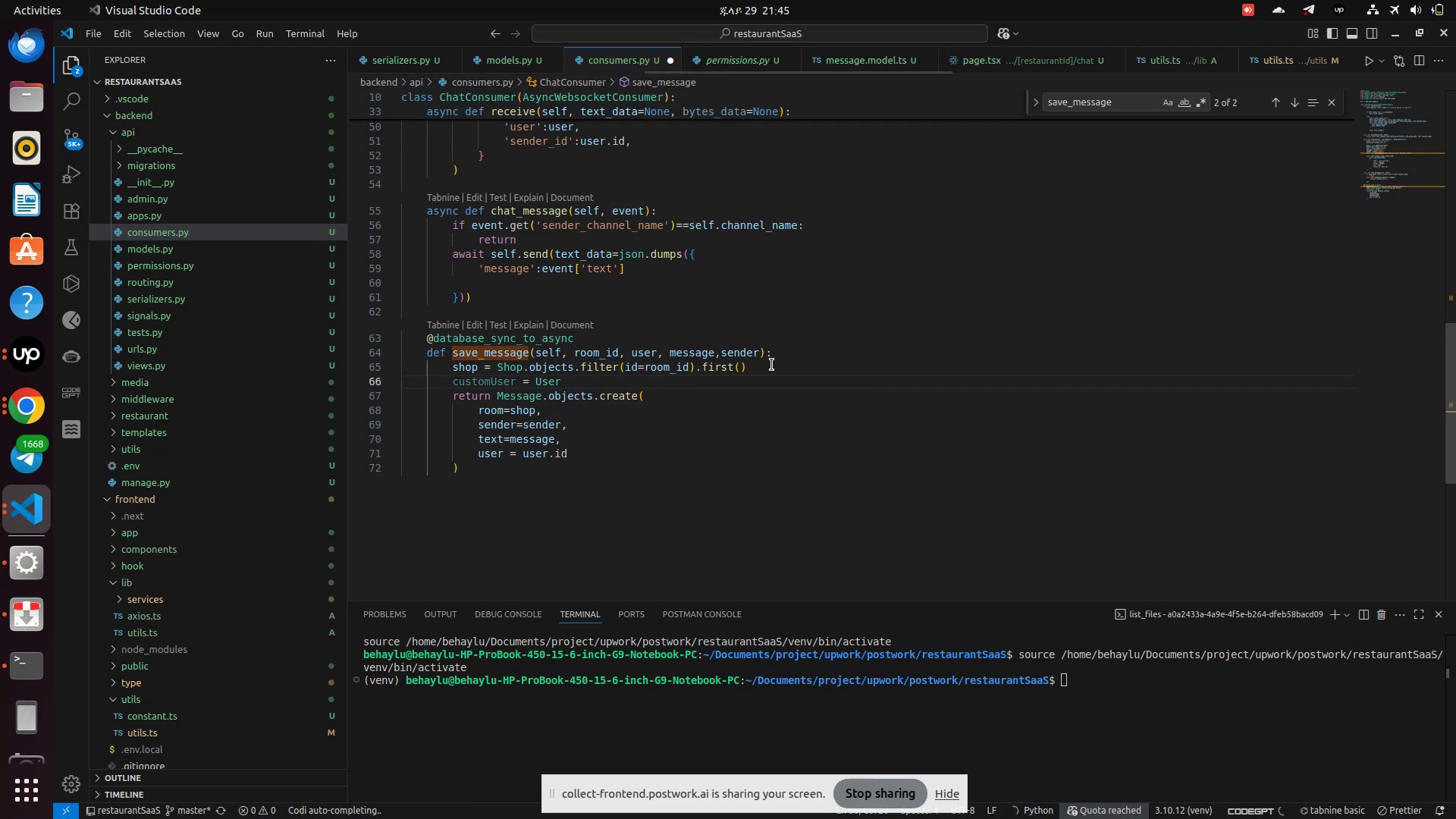 
type(.obj)
 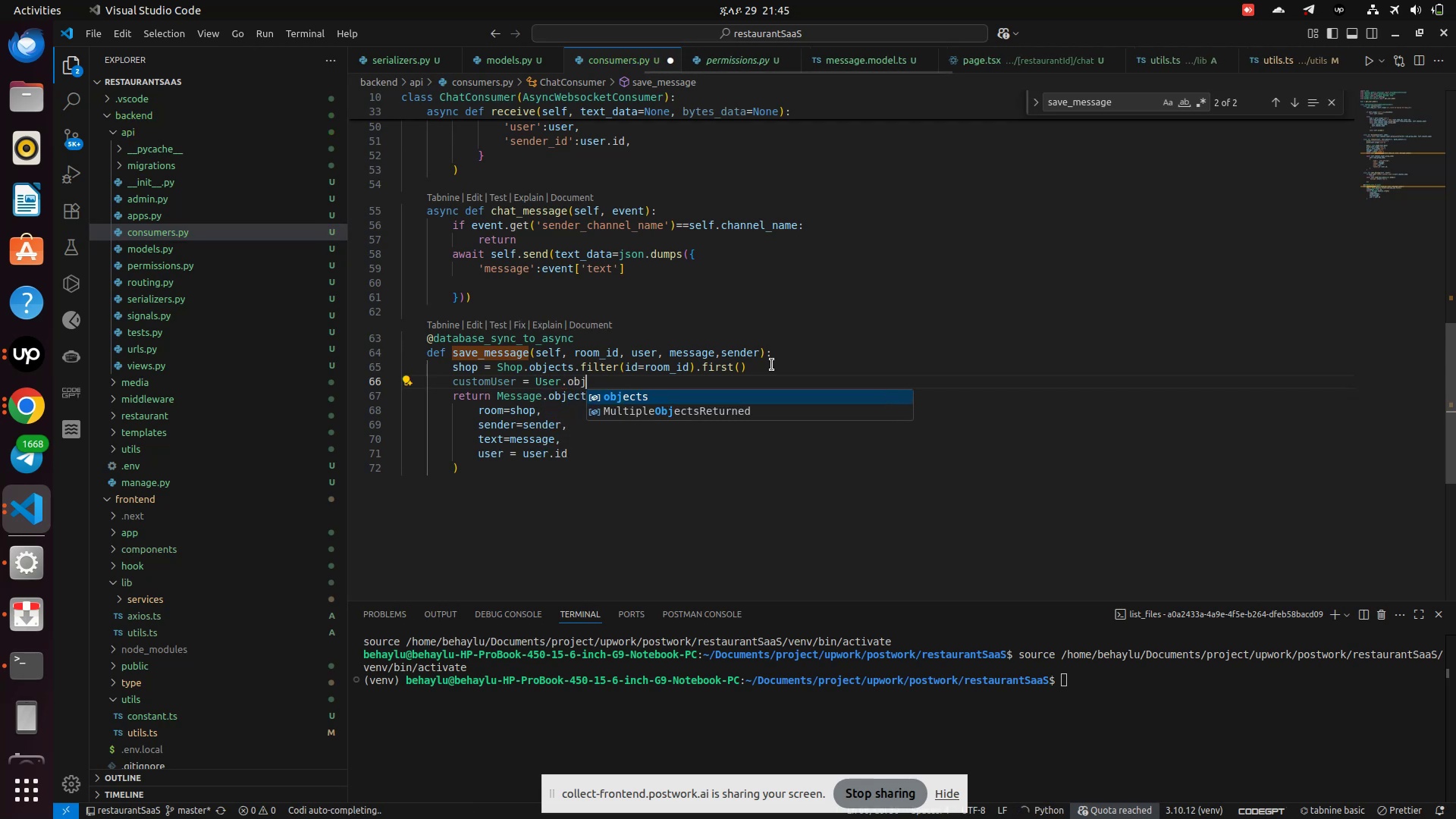 
key(Enter)
 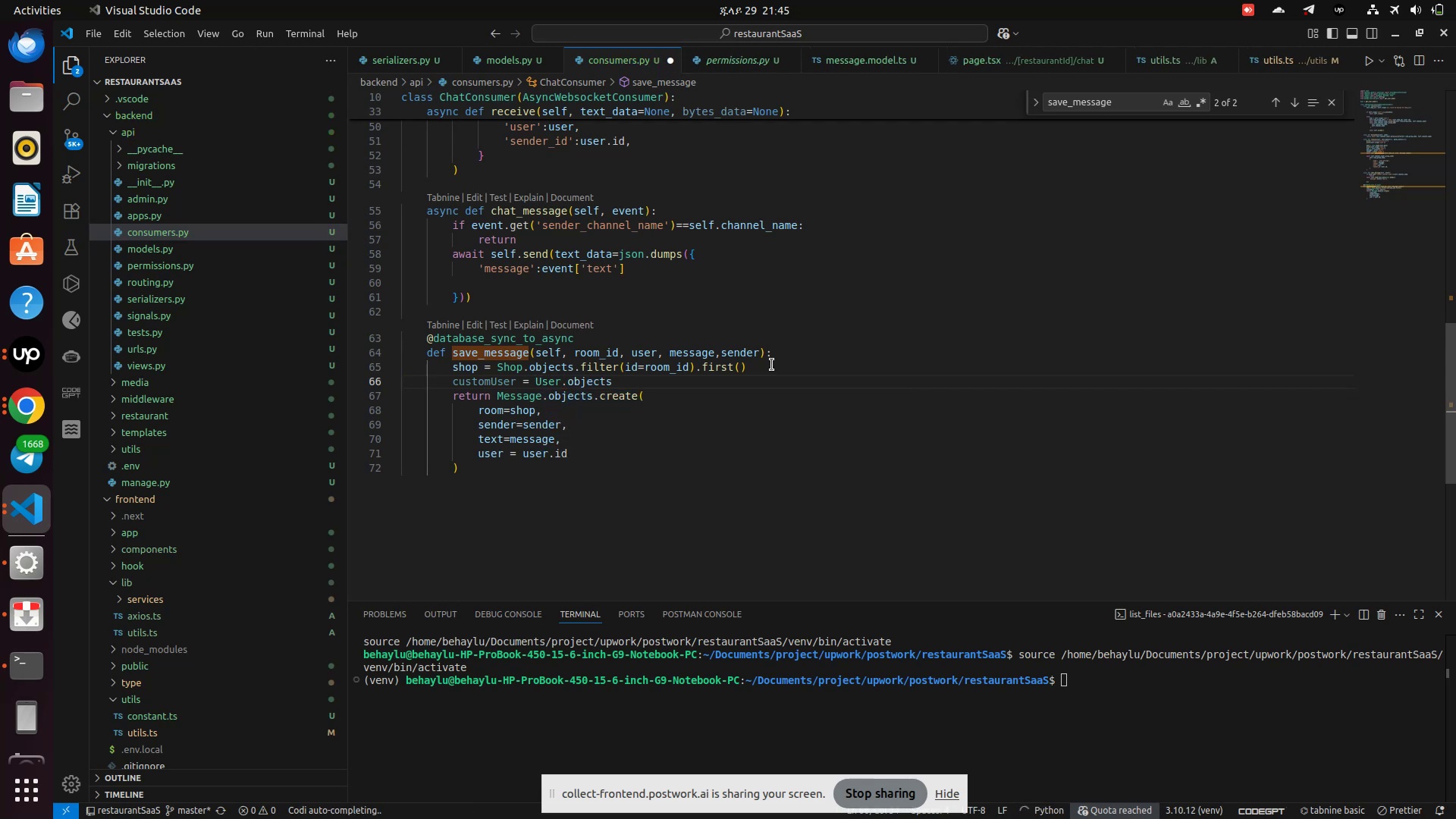 
key(Period)
 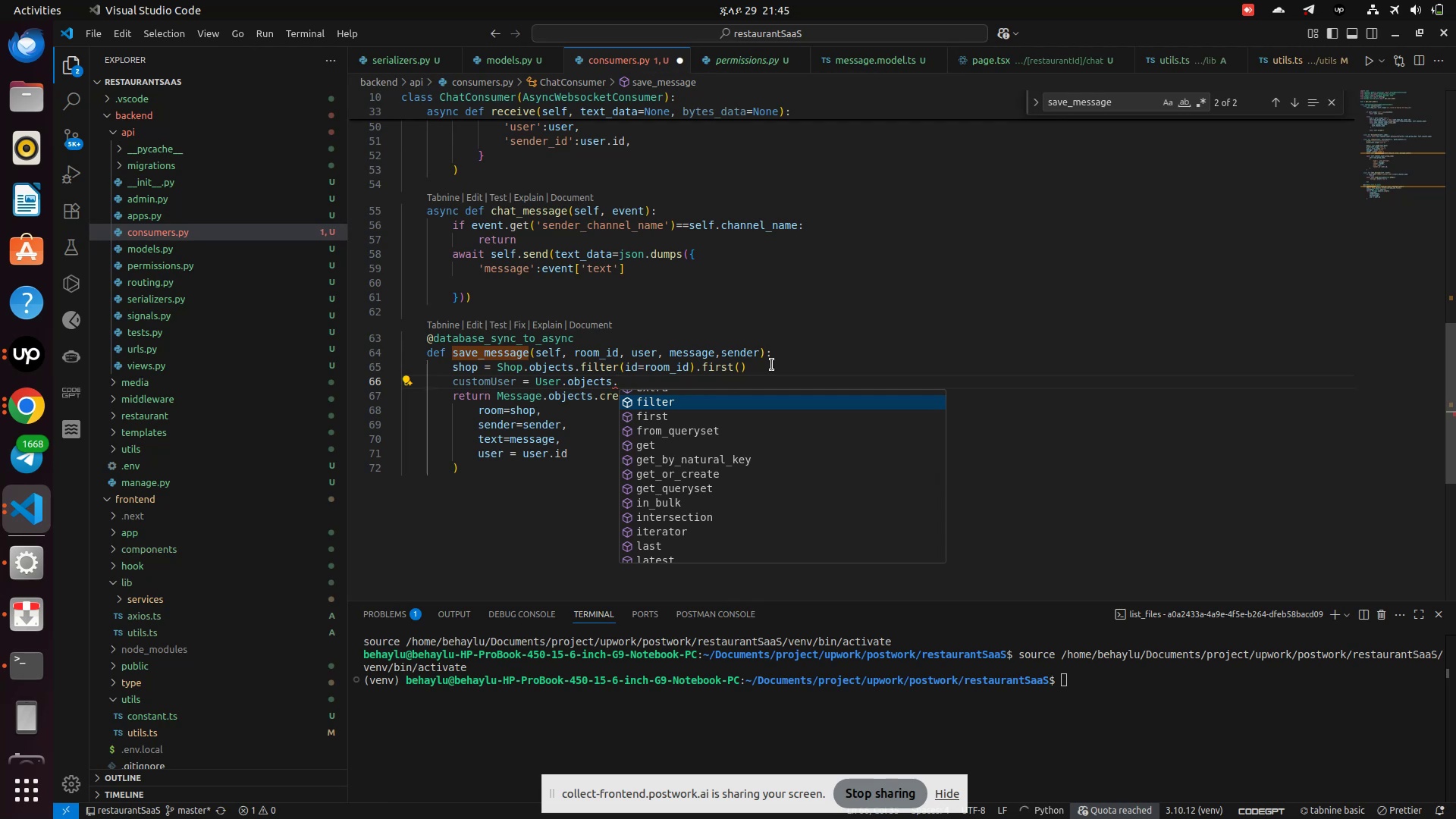 
key(Enter)
 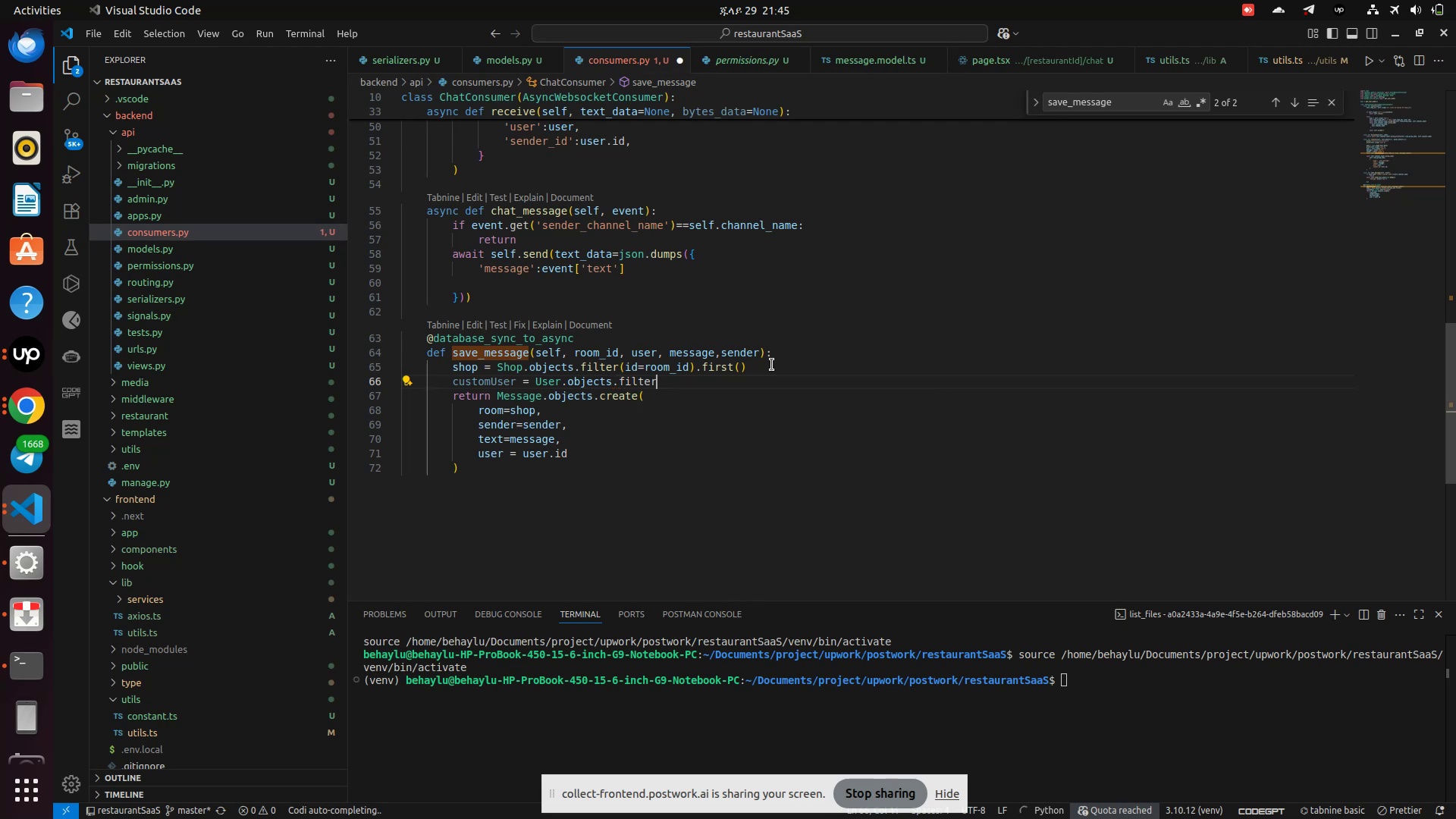 
type((id)
 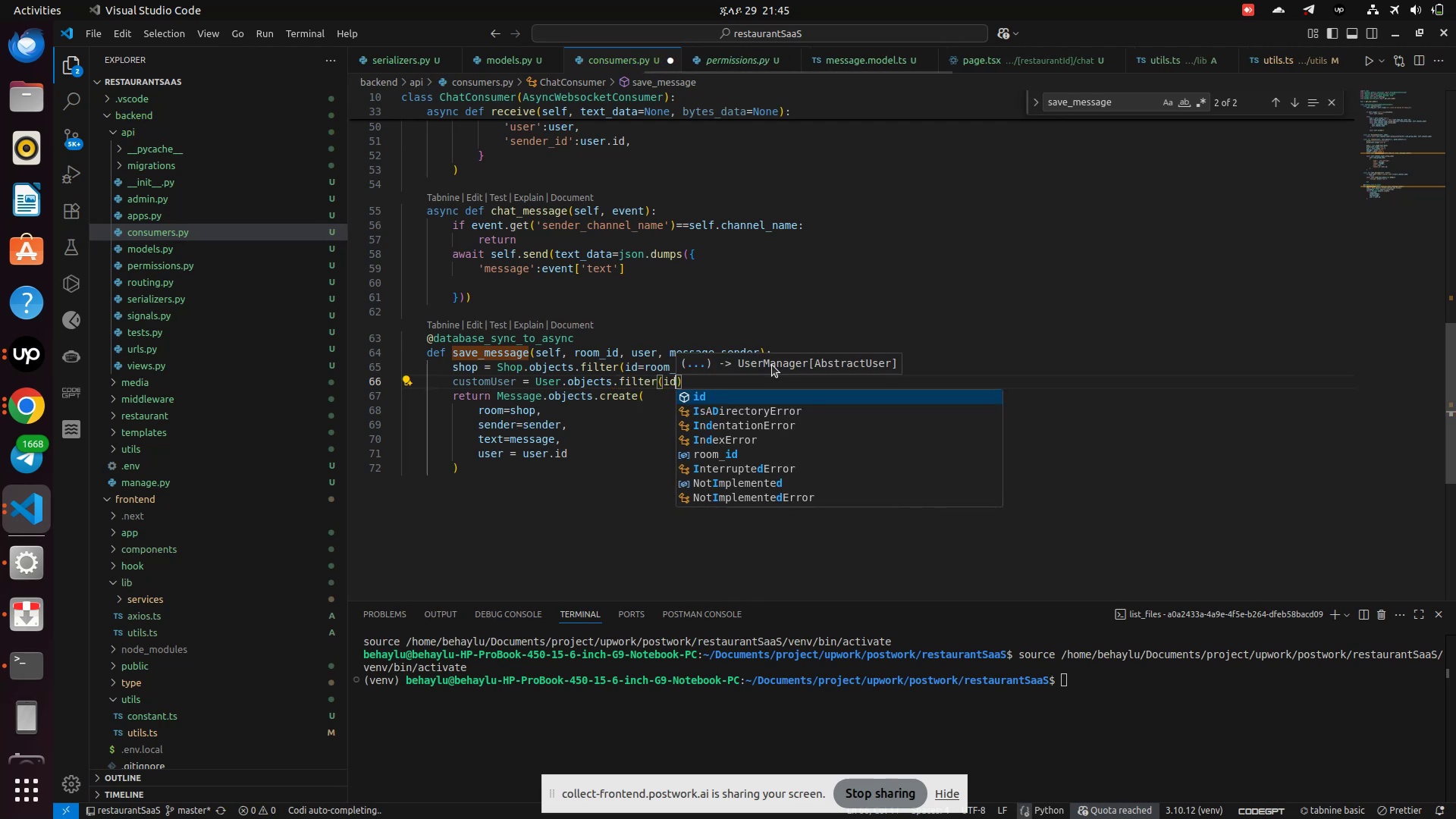 
key(Enter)
 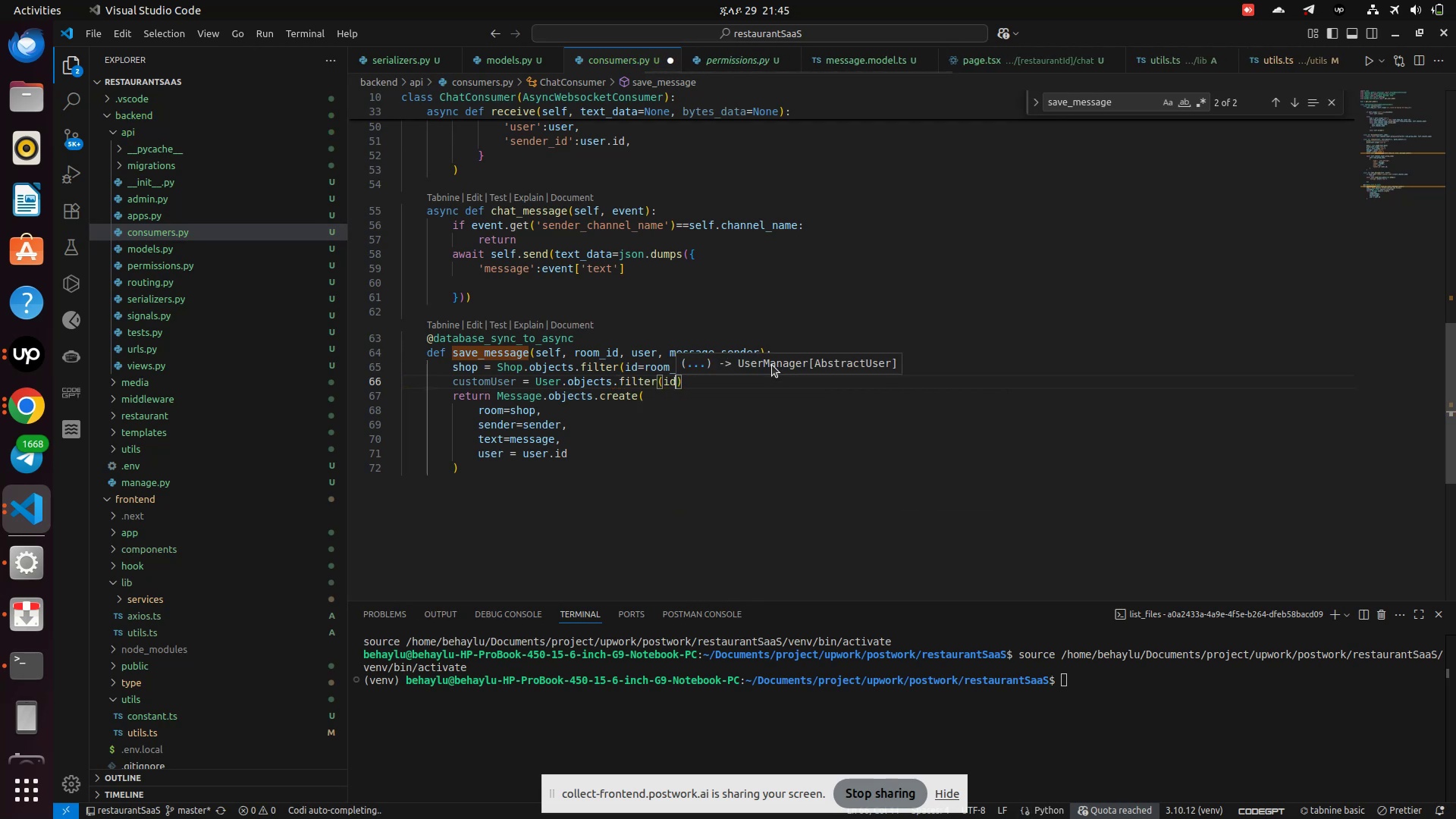 
key(Equal)
 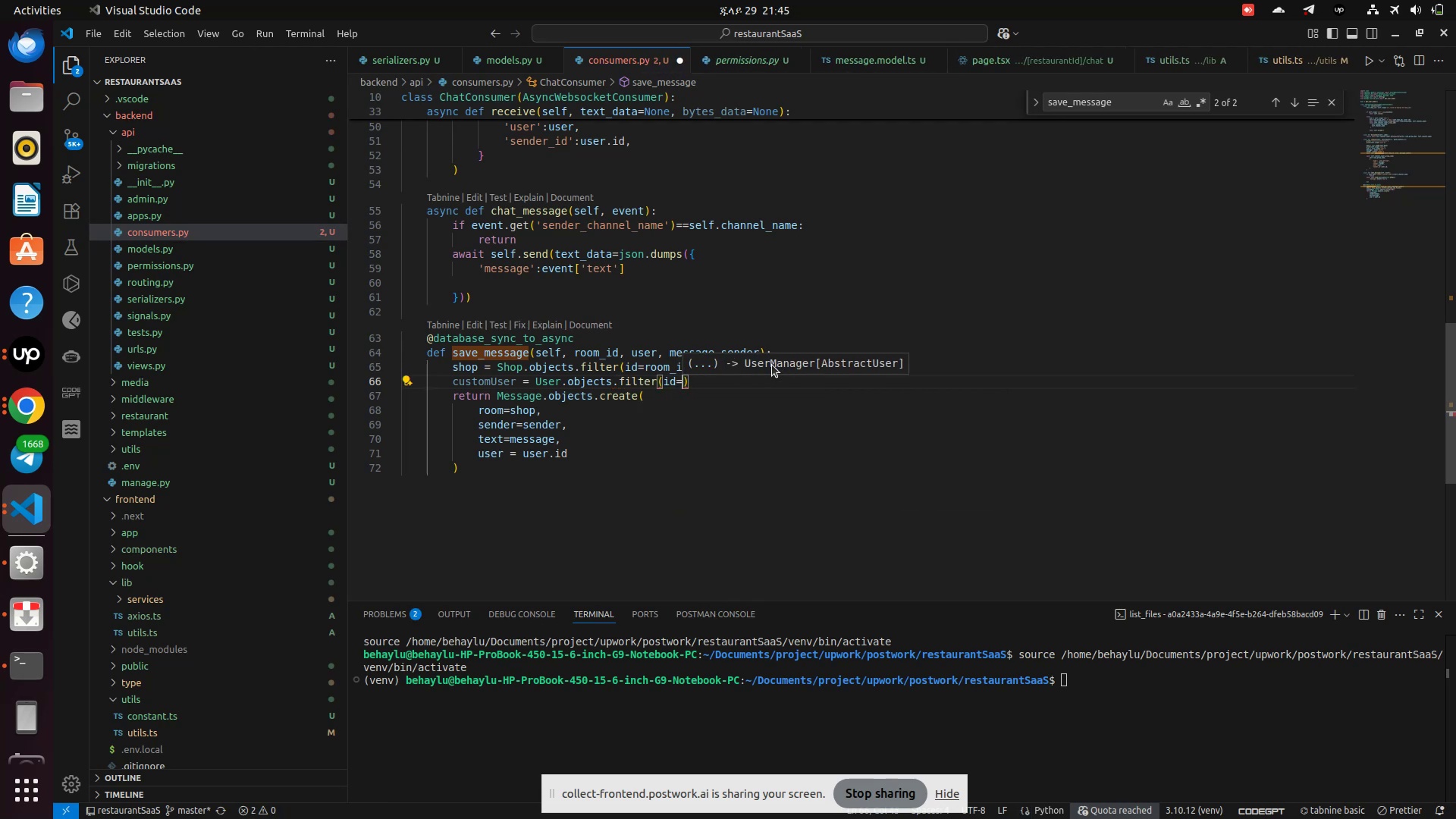 
type(user.id)
 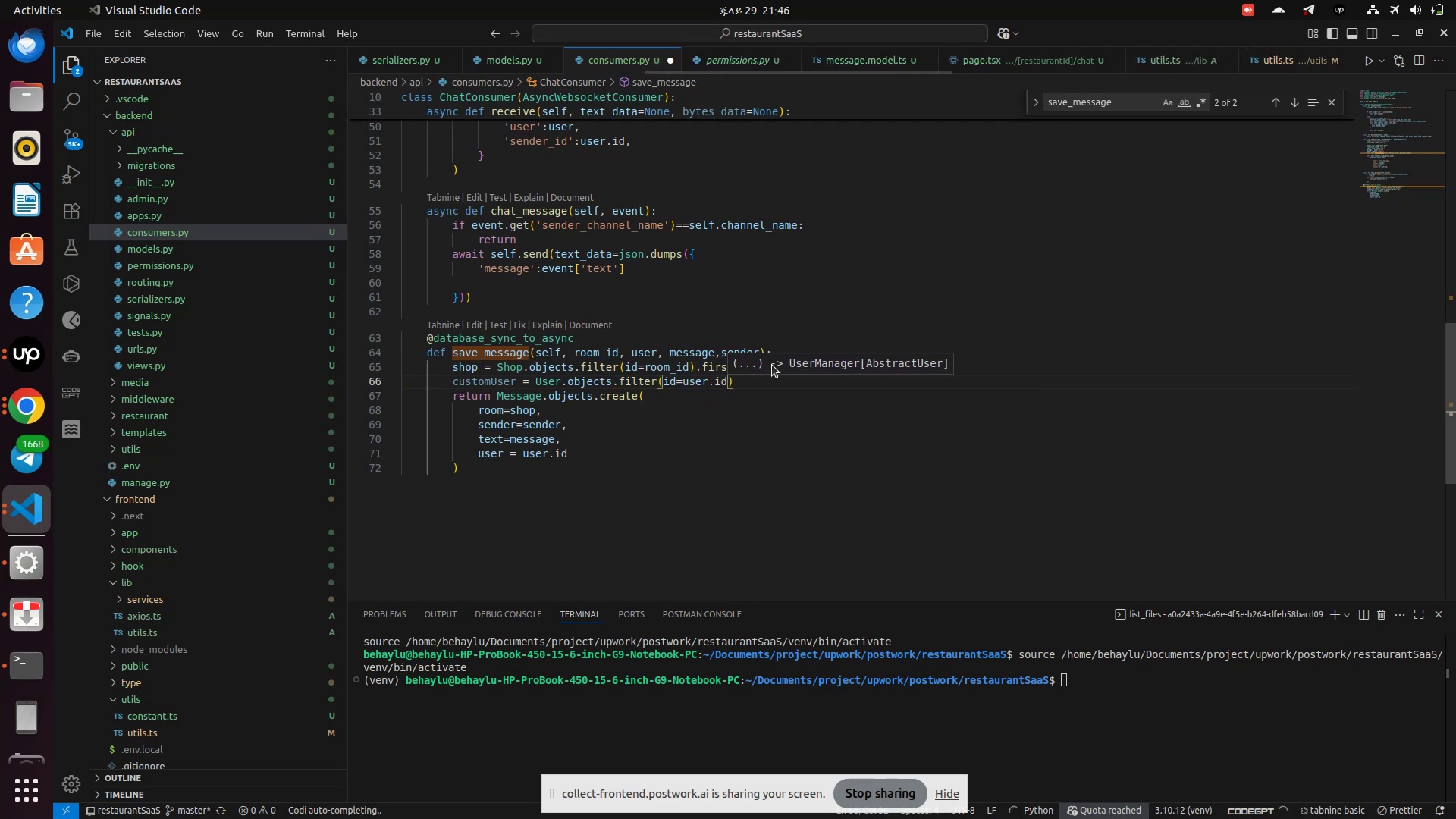 
key(ArrowRight)
 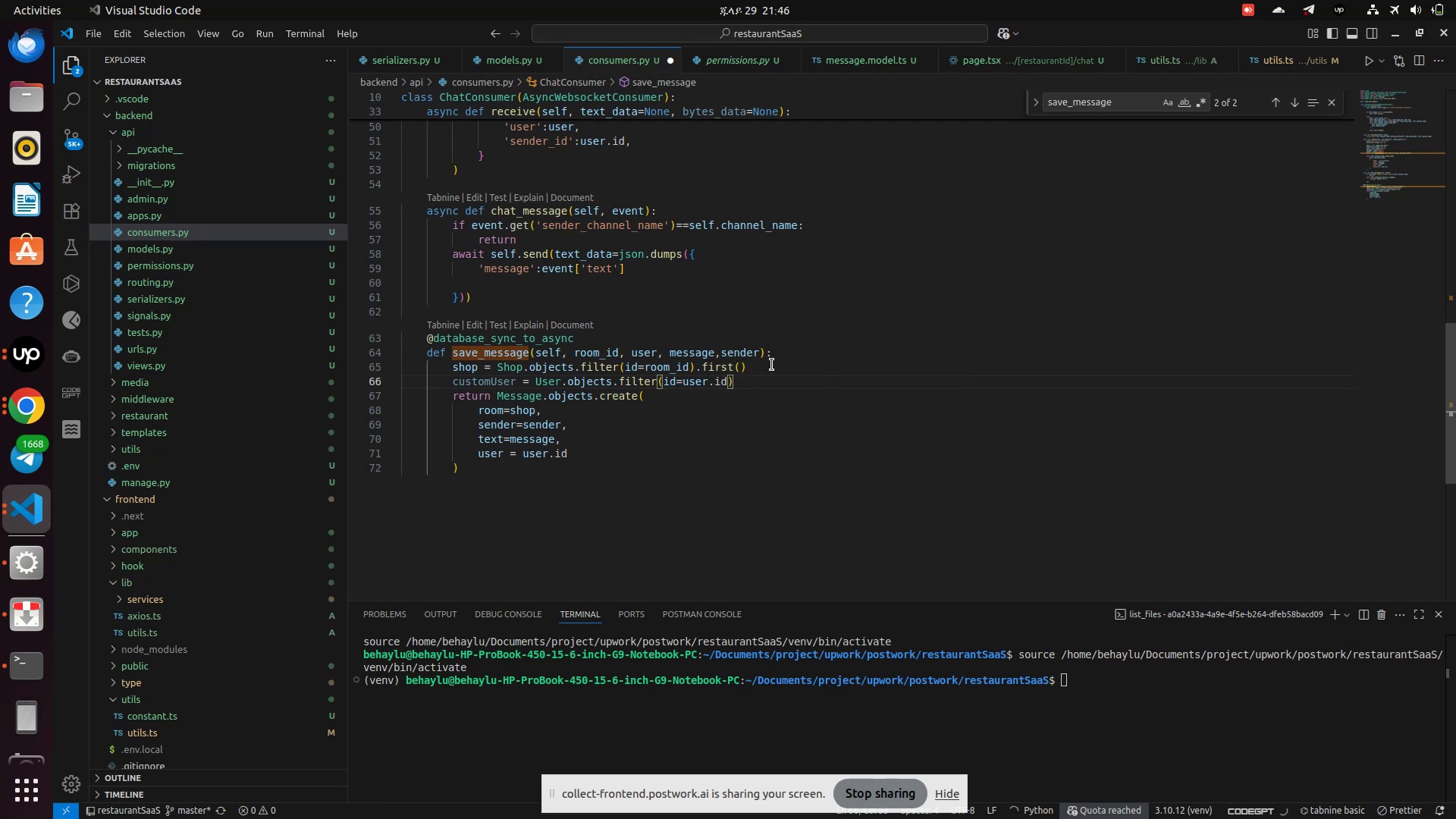 
key(Control+S)
 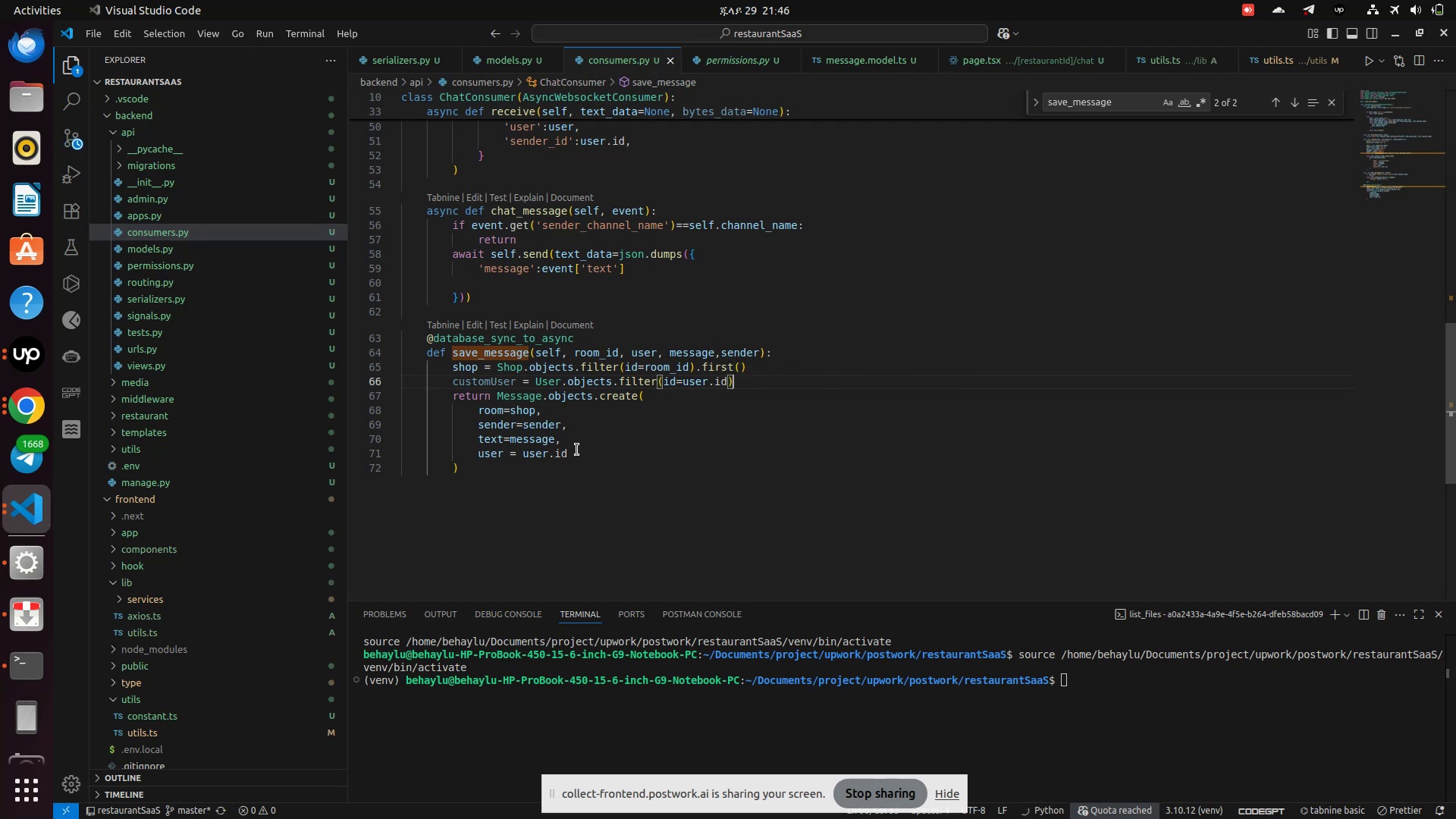 
key(Period)
 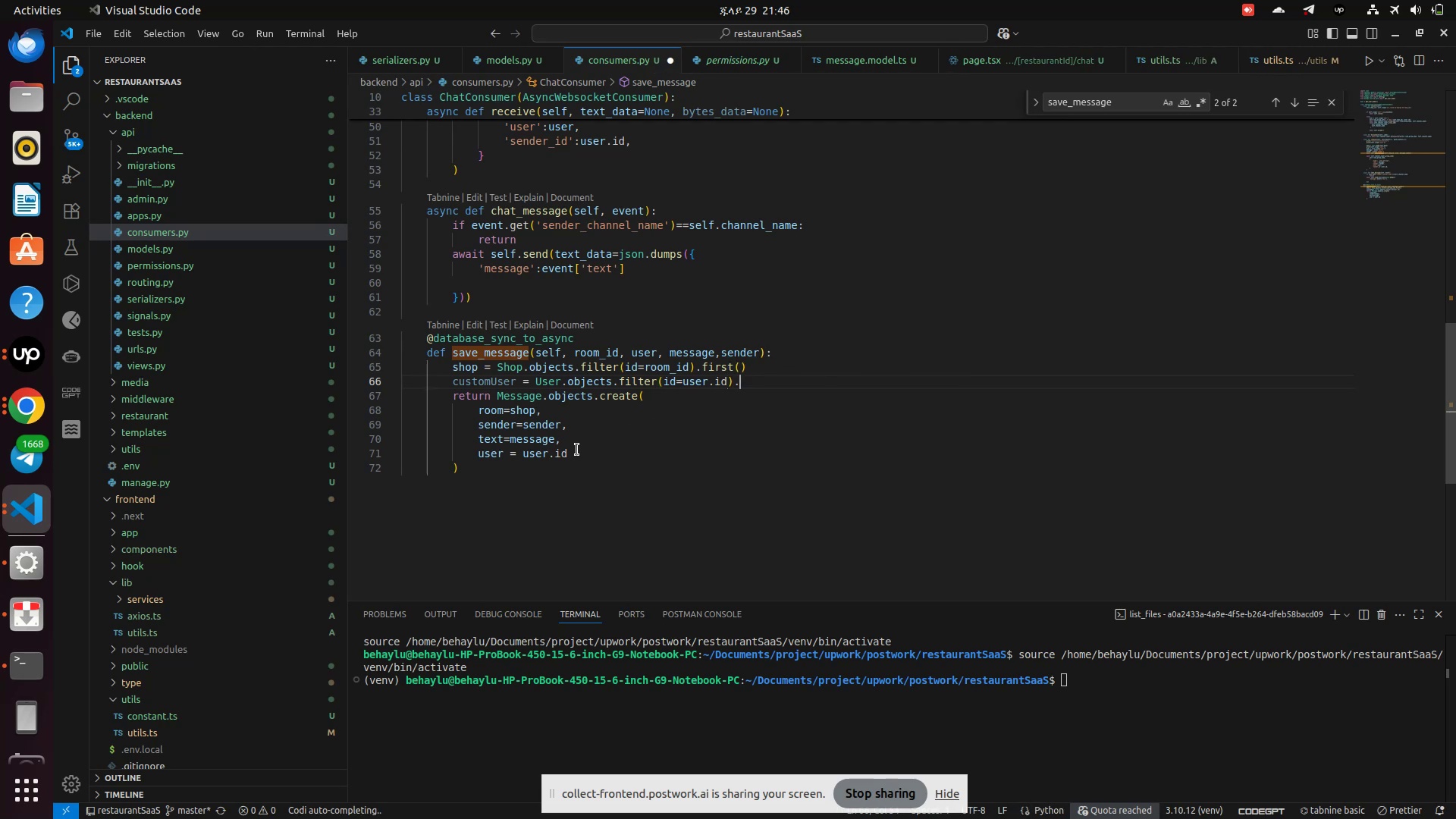 
key(F)
 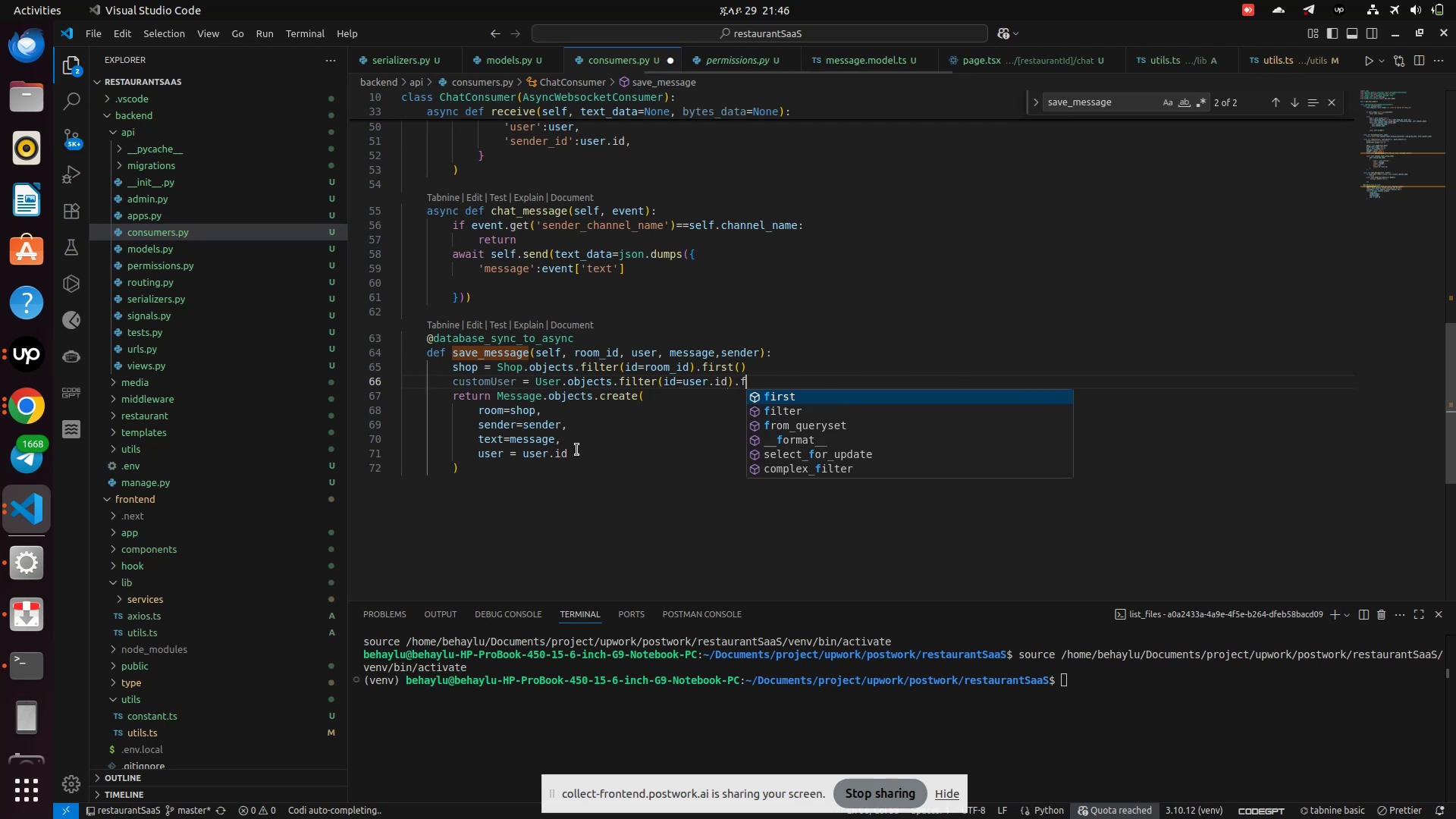 
key(Enter)
 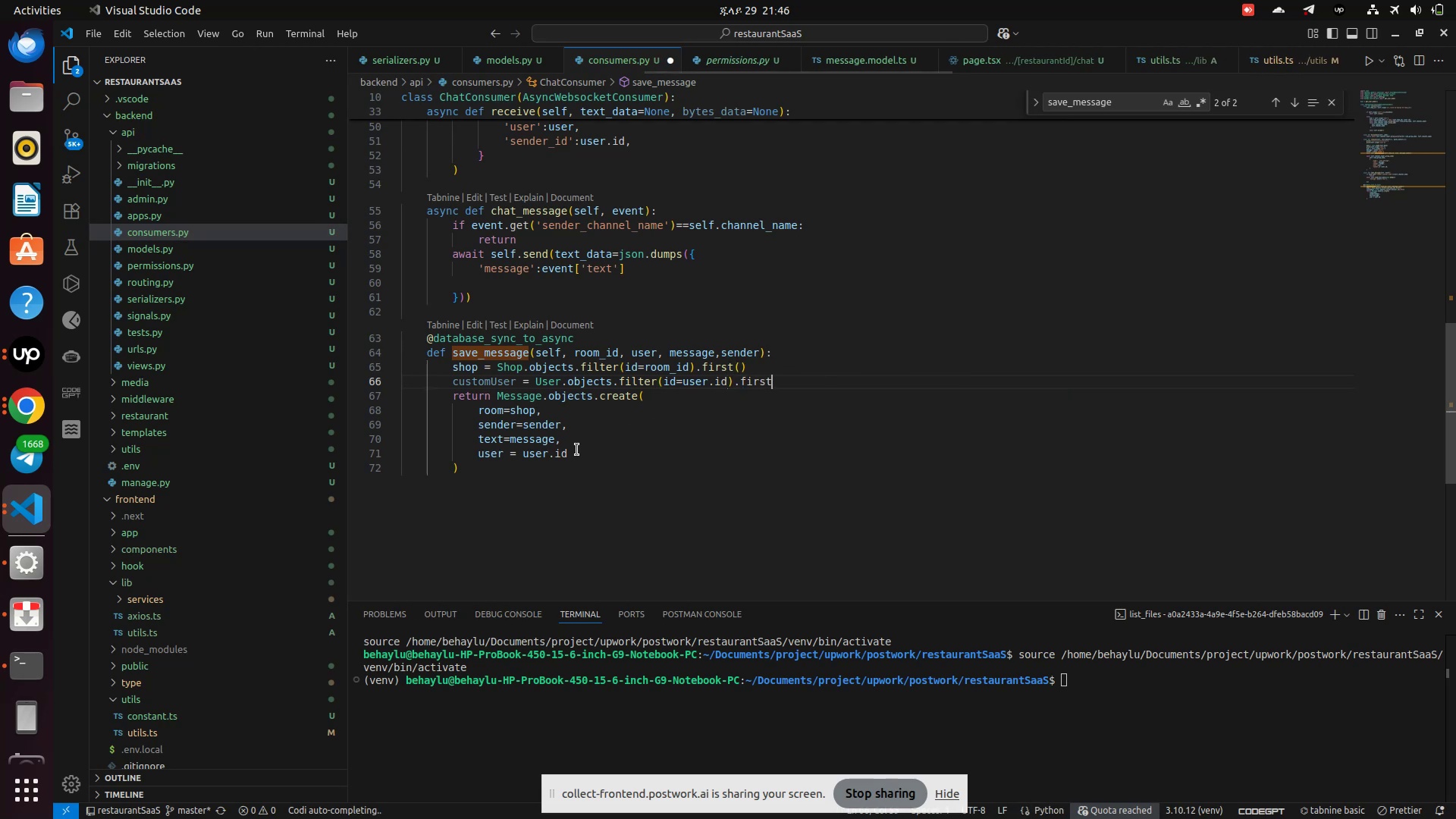 
key(Shift+9)
 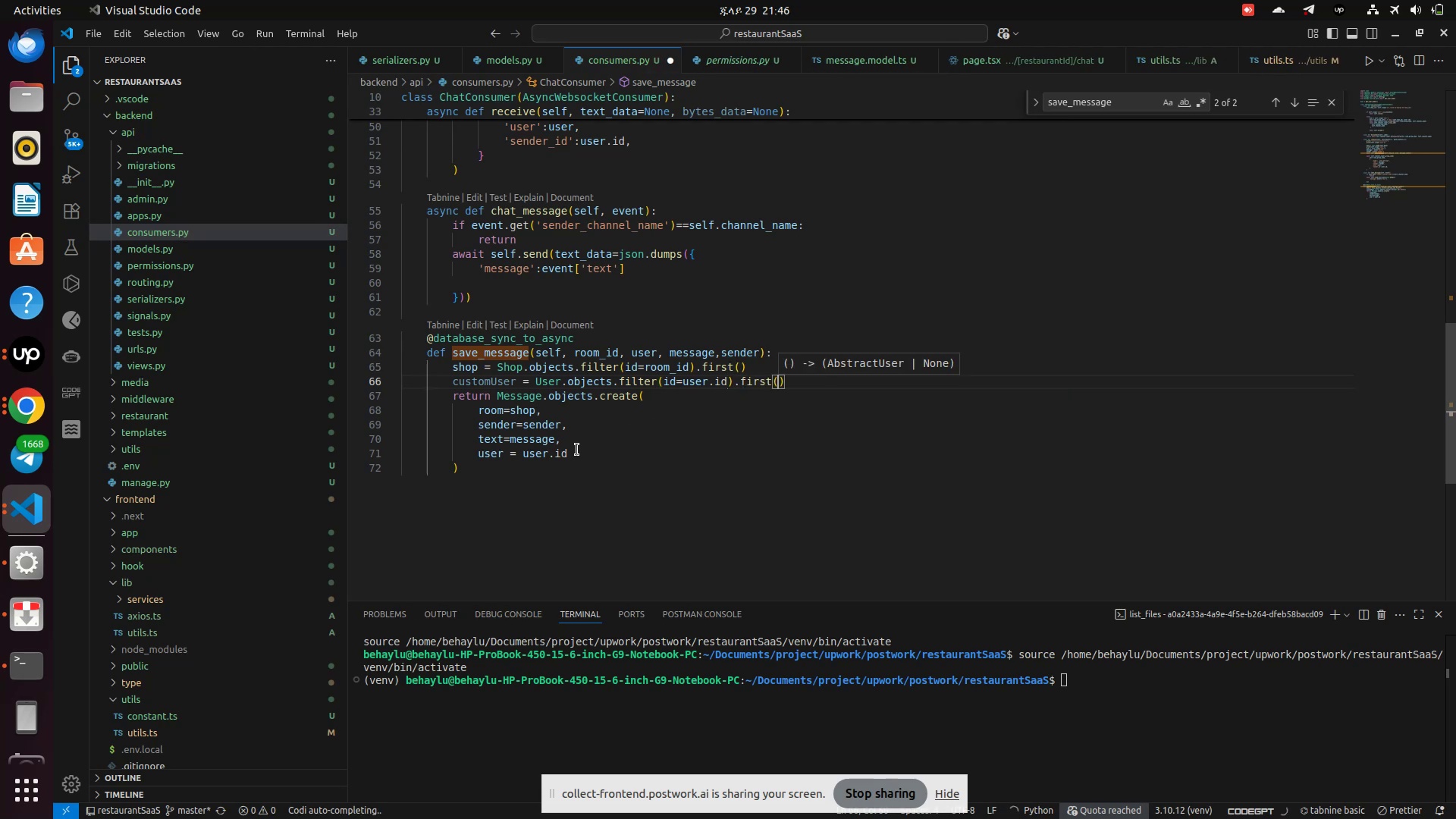 
key(Control+S)
 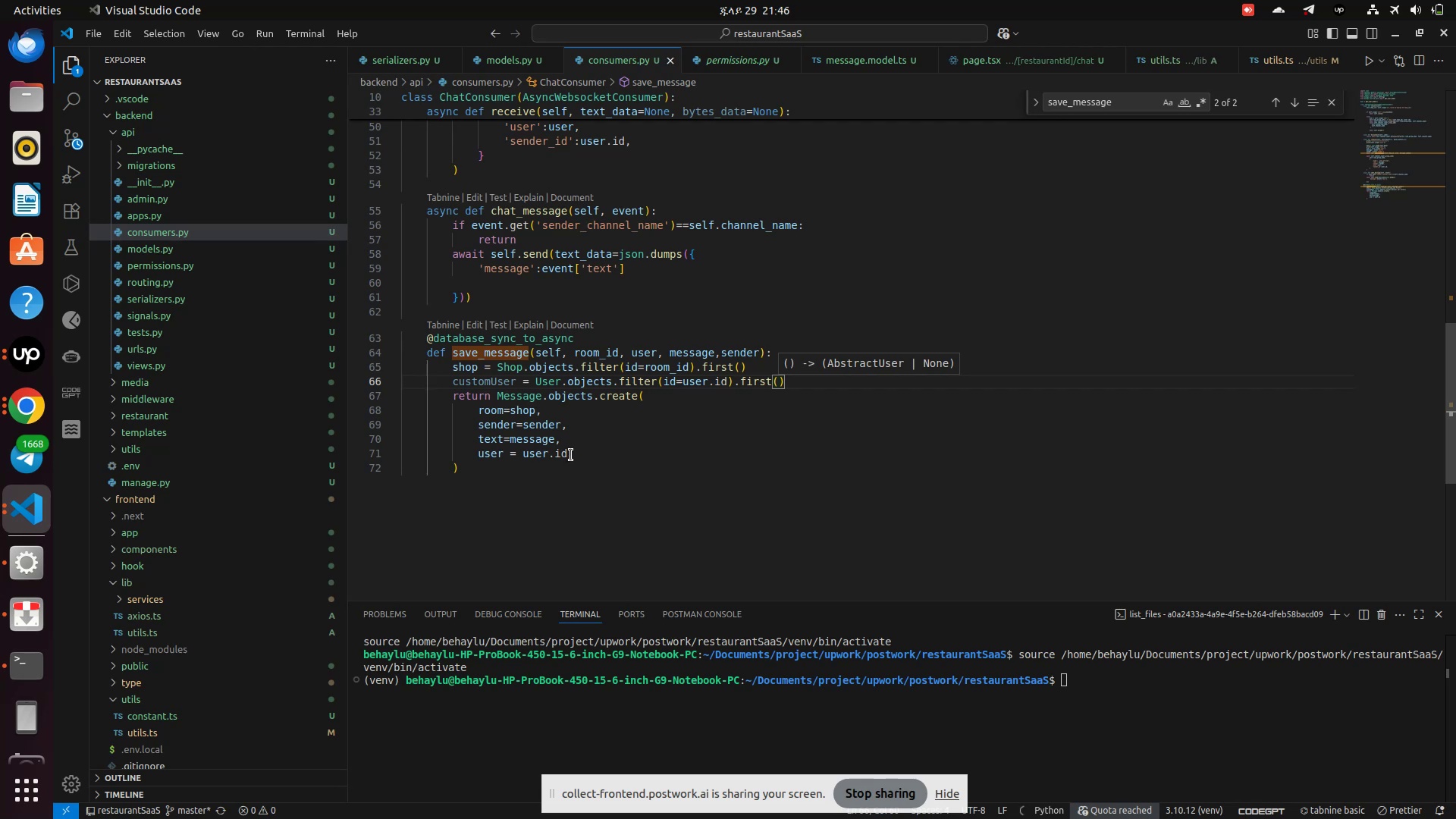 
key(Backspace)
 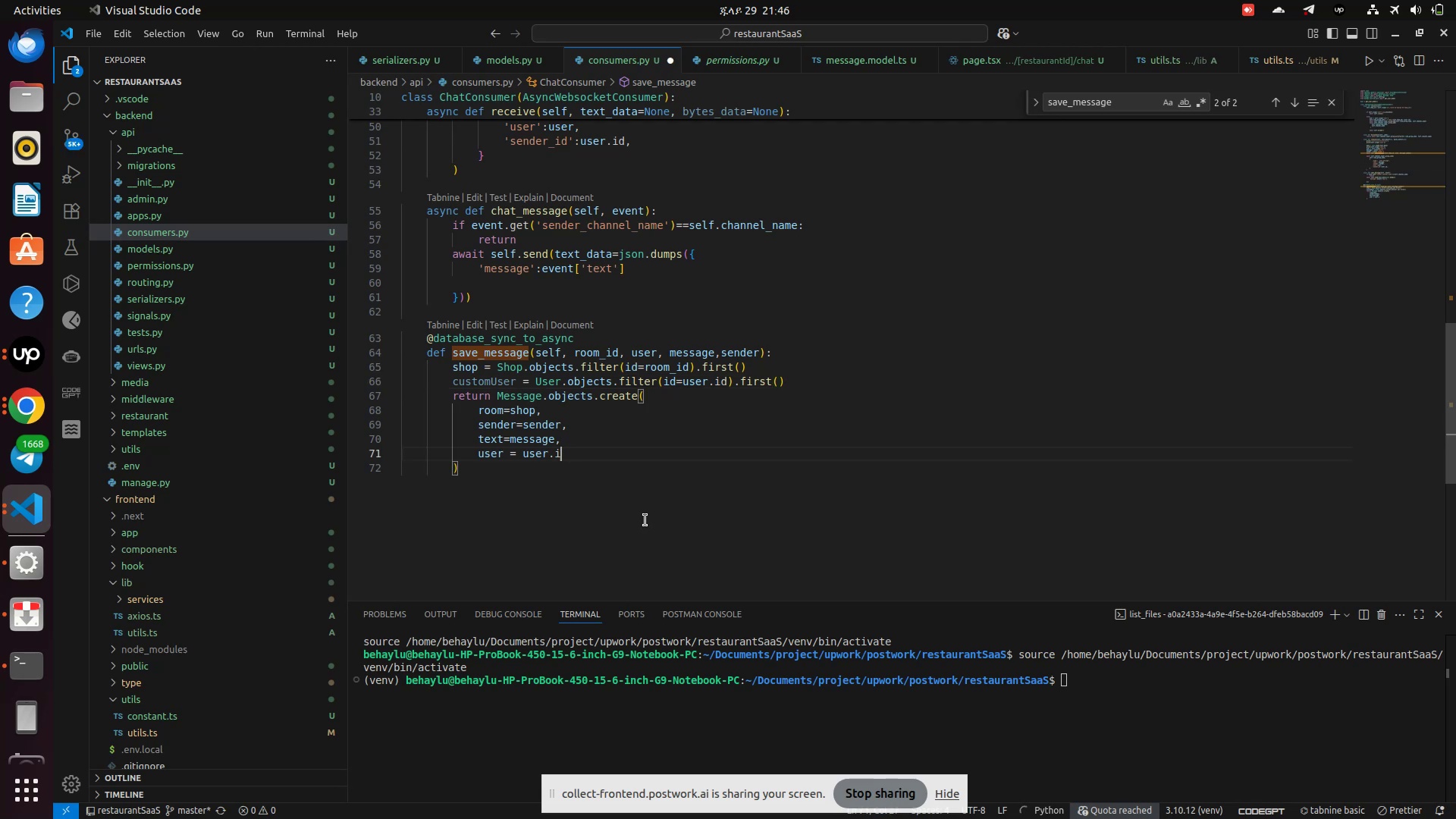 
key(Backspace)
 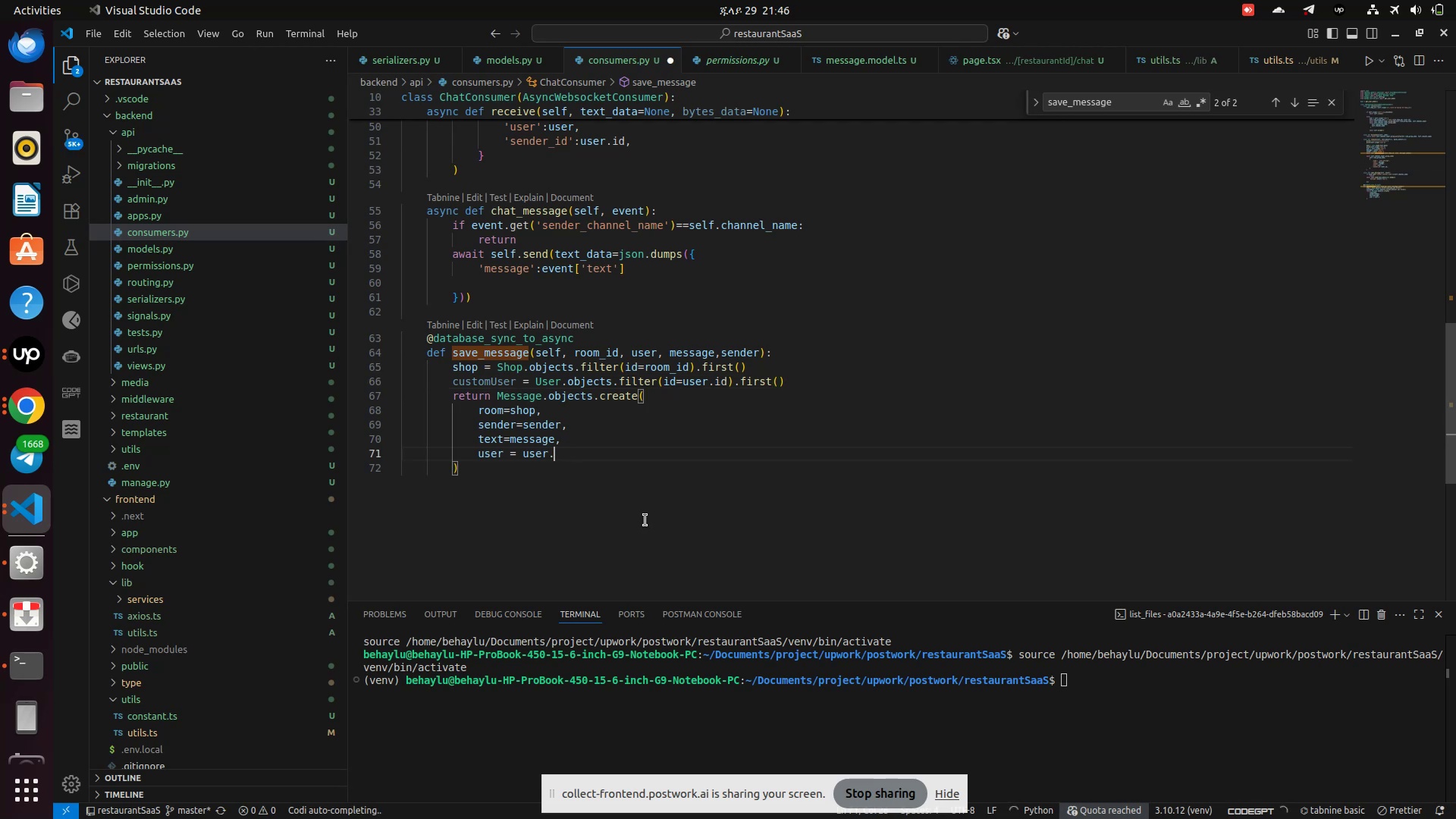 
key(Backspace)
 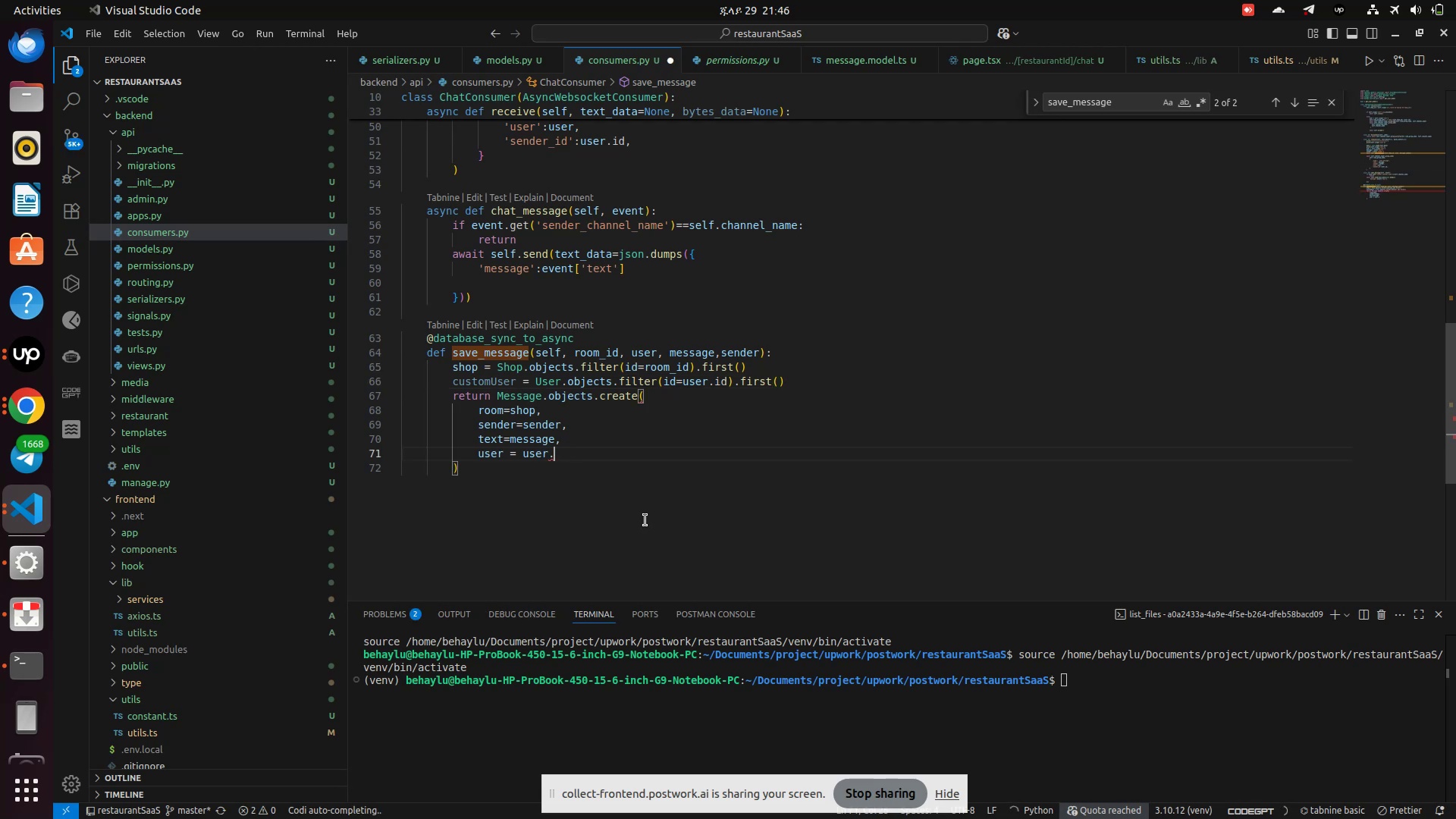 
key(Backspace)
 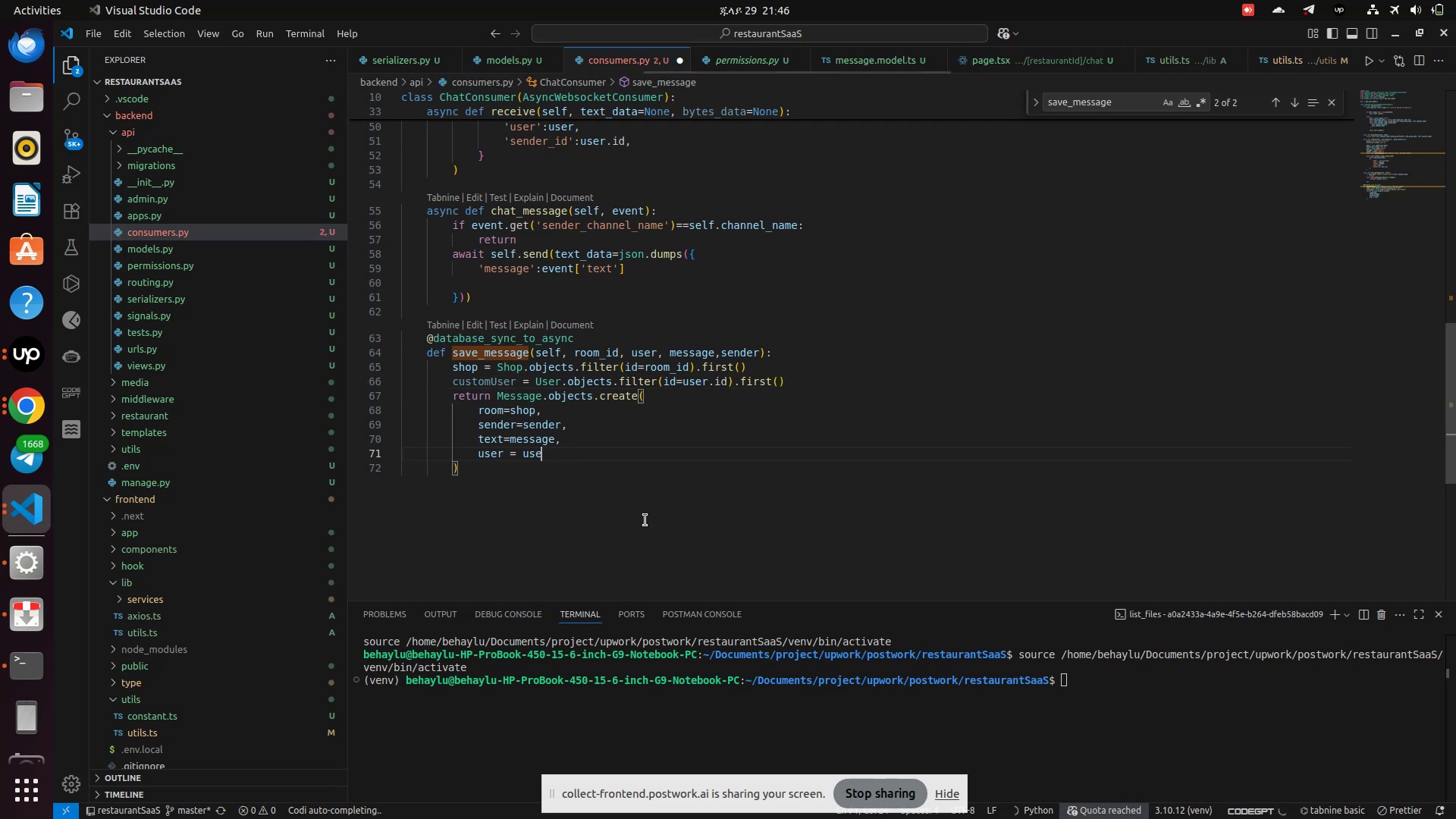 
key(Backspace)
 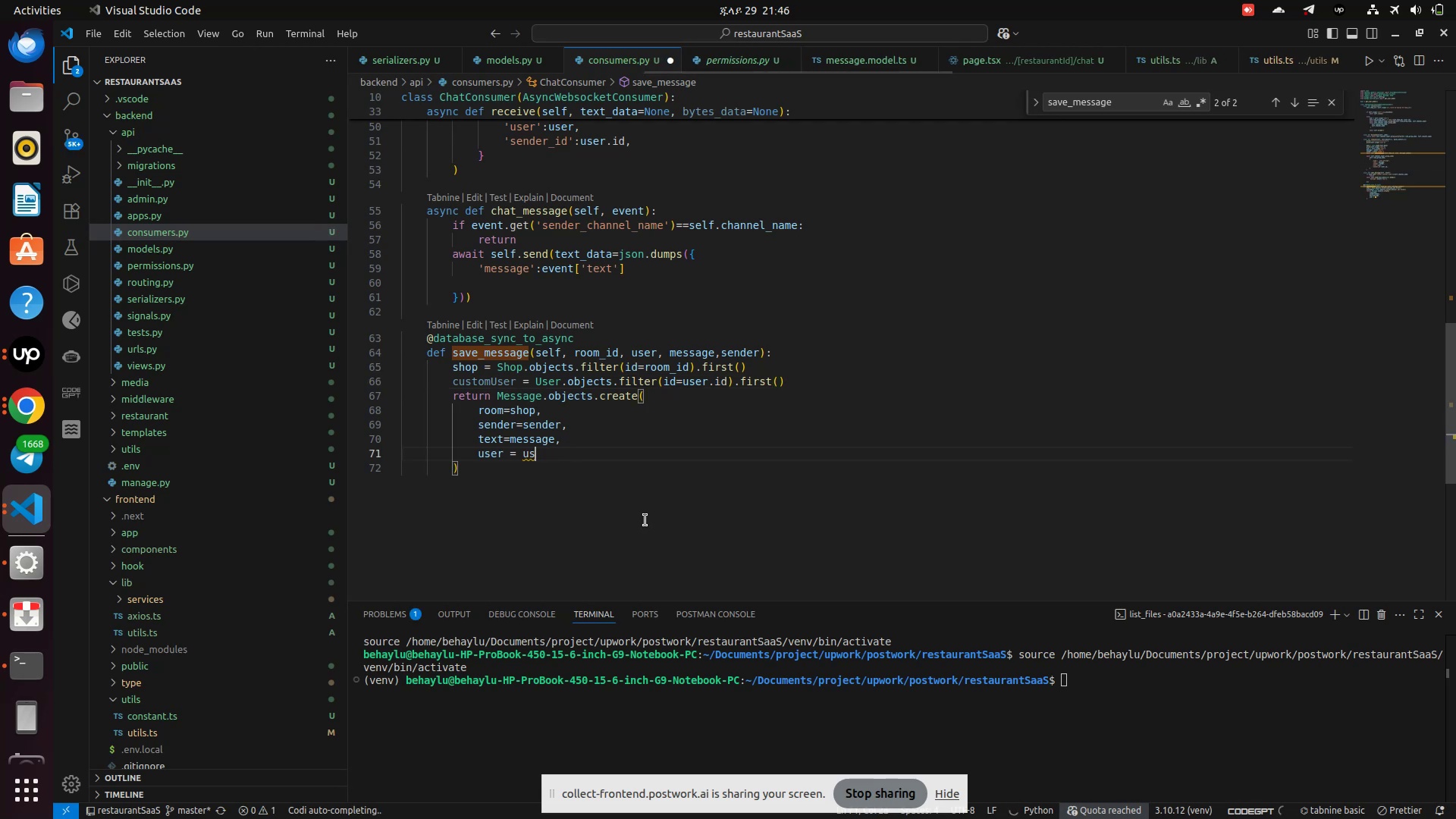 
key(Backspace)
 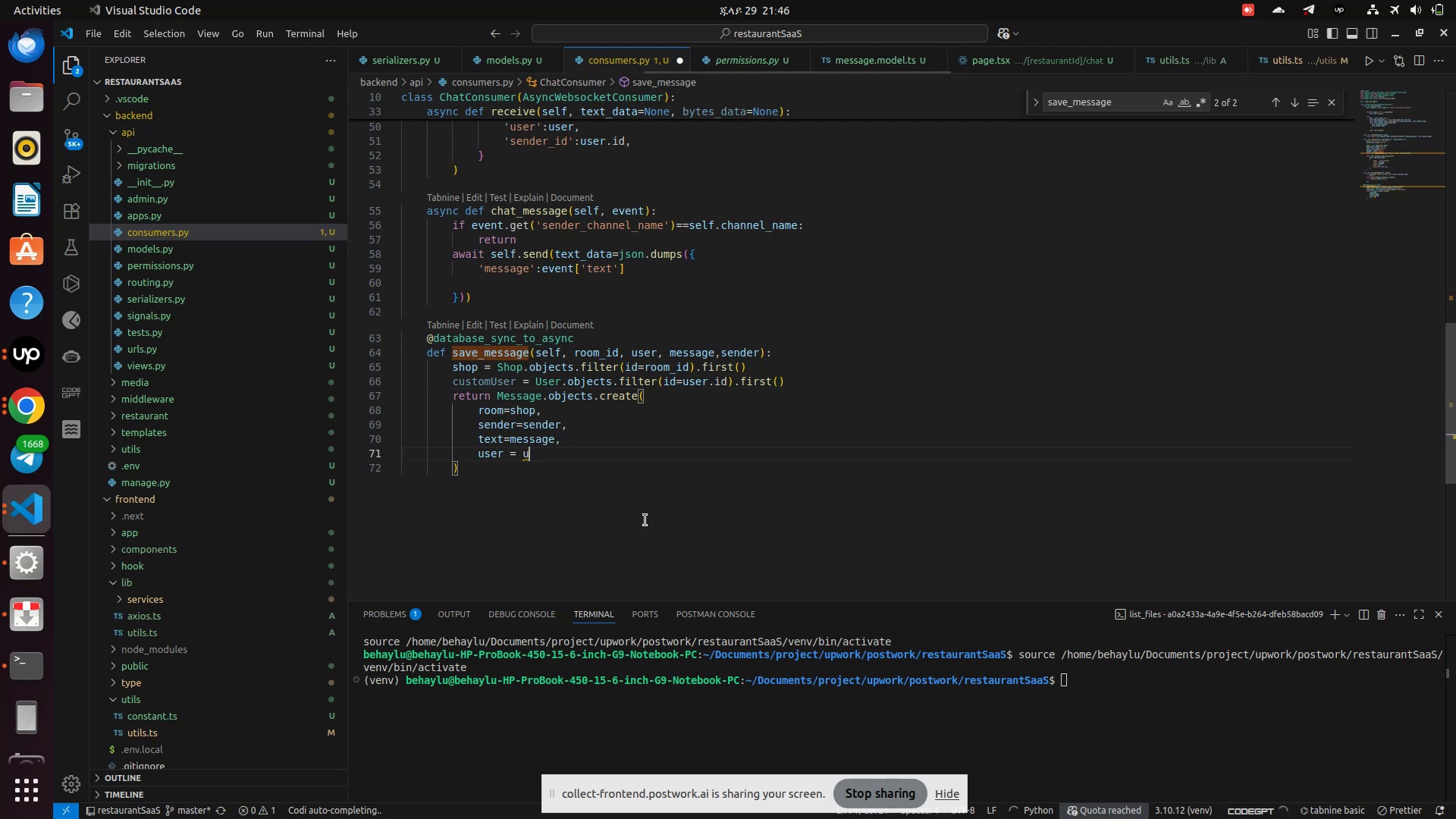 
key(Backspace)
 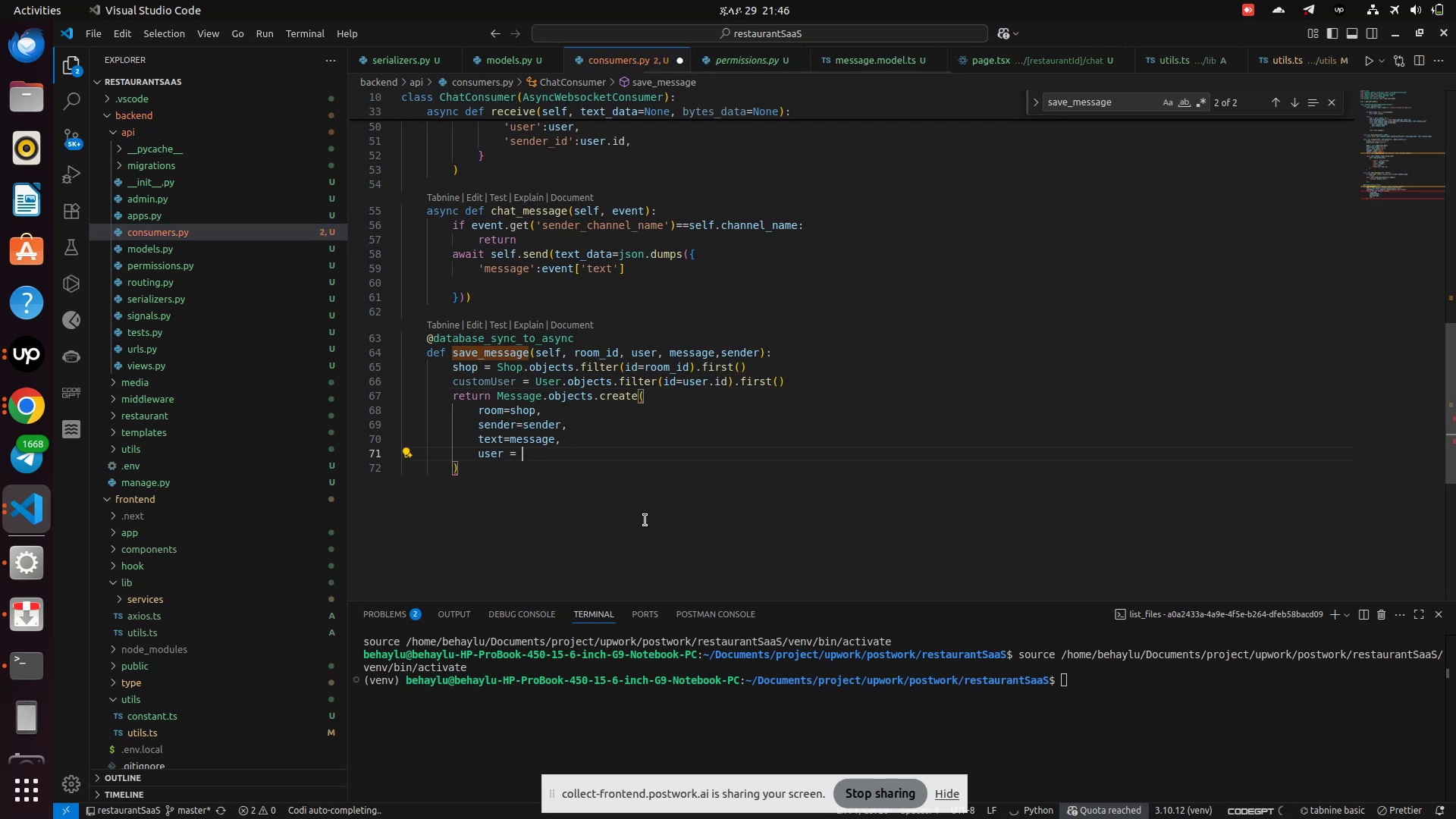 
key(C)
 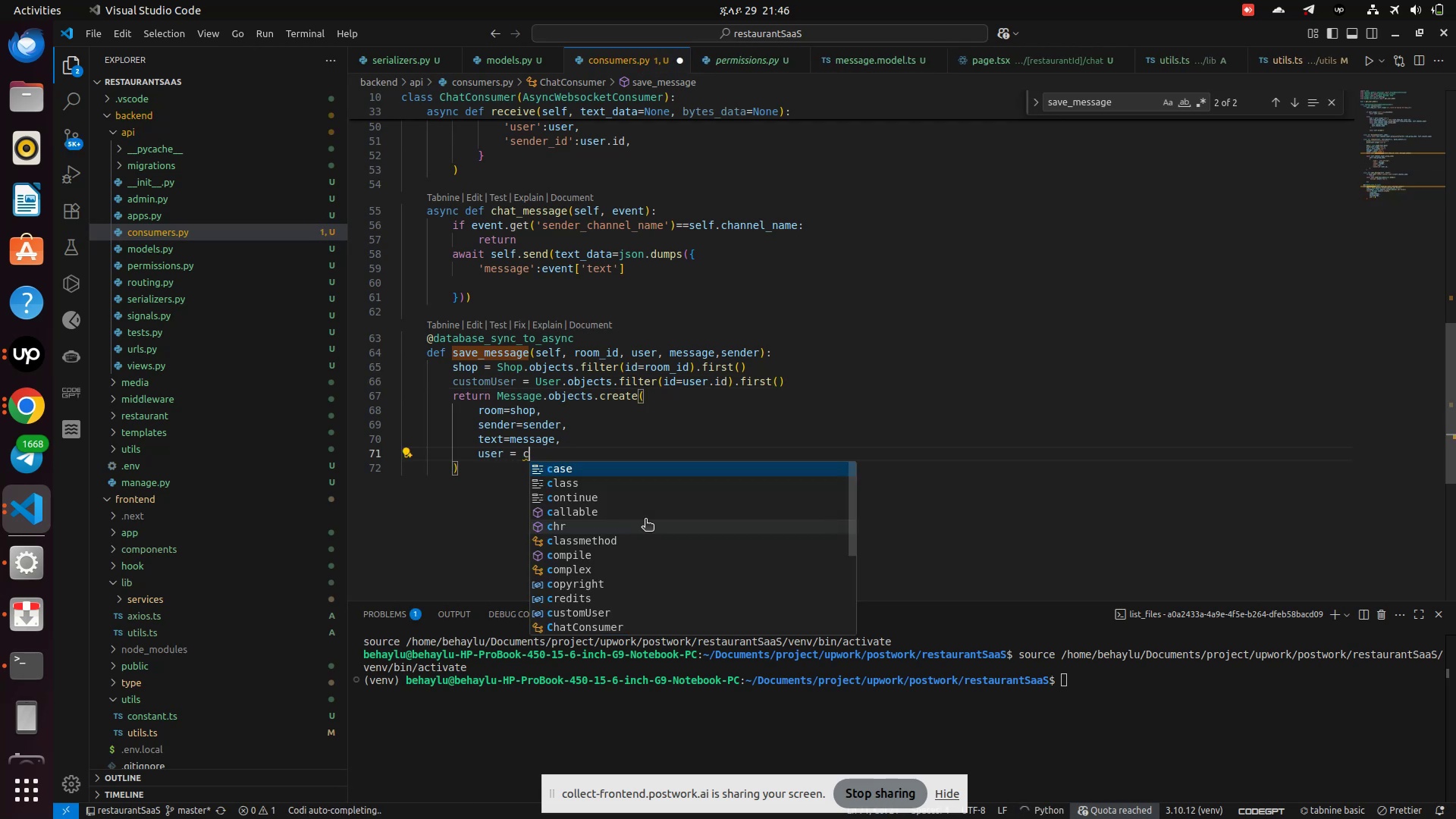 
type(ust)
 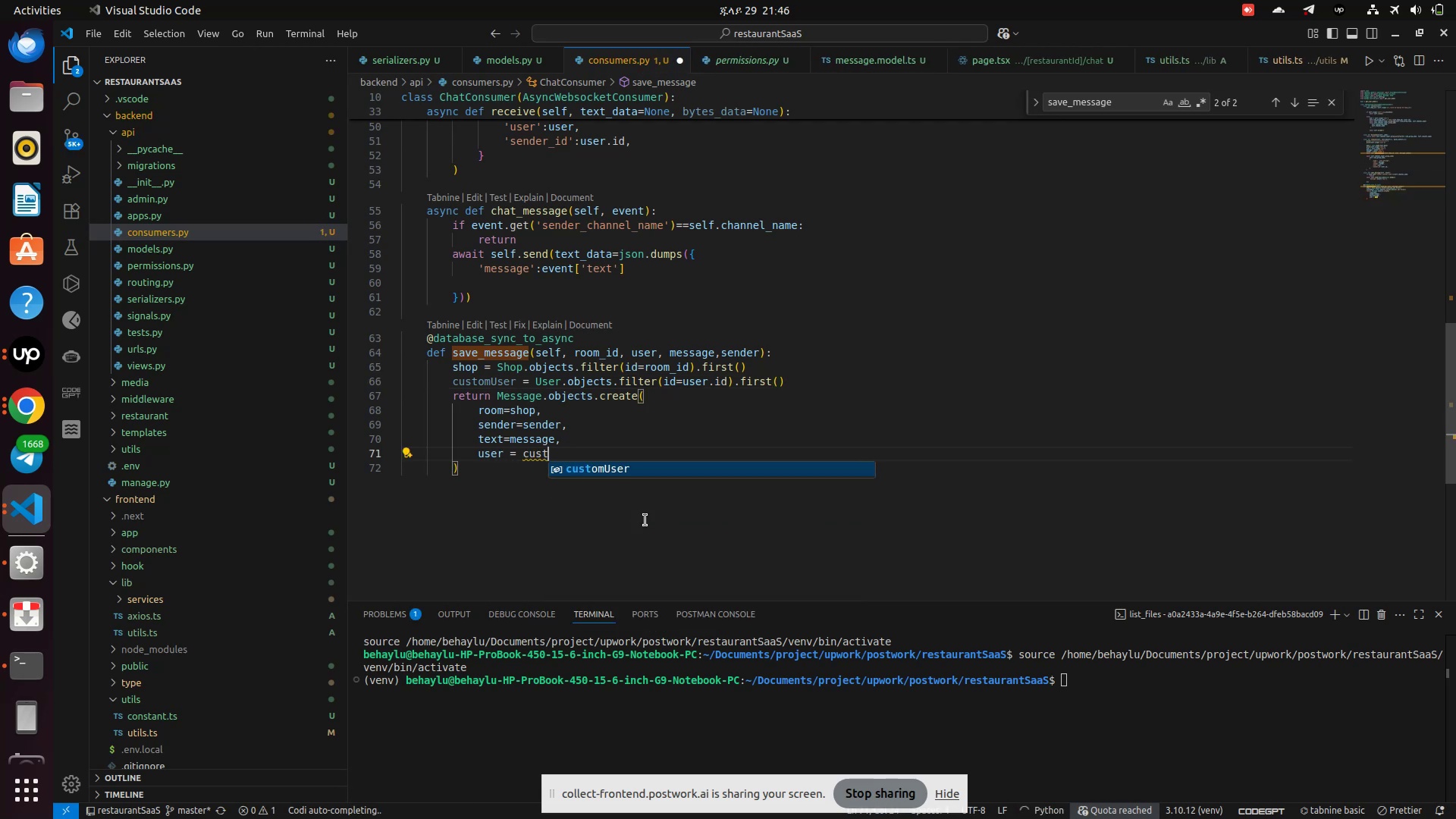 
key(Enter)
 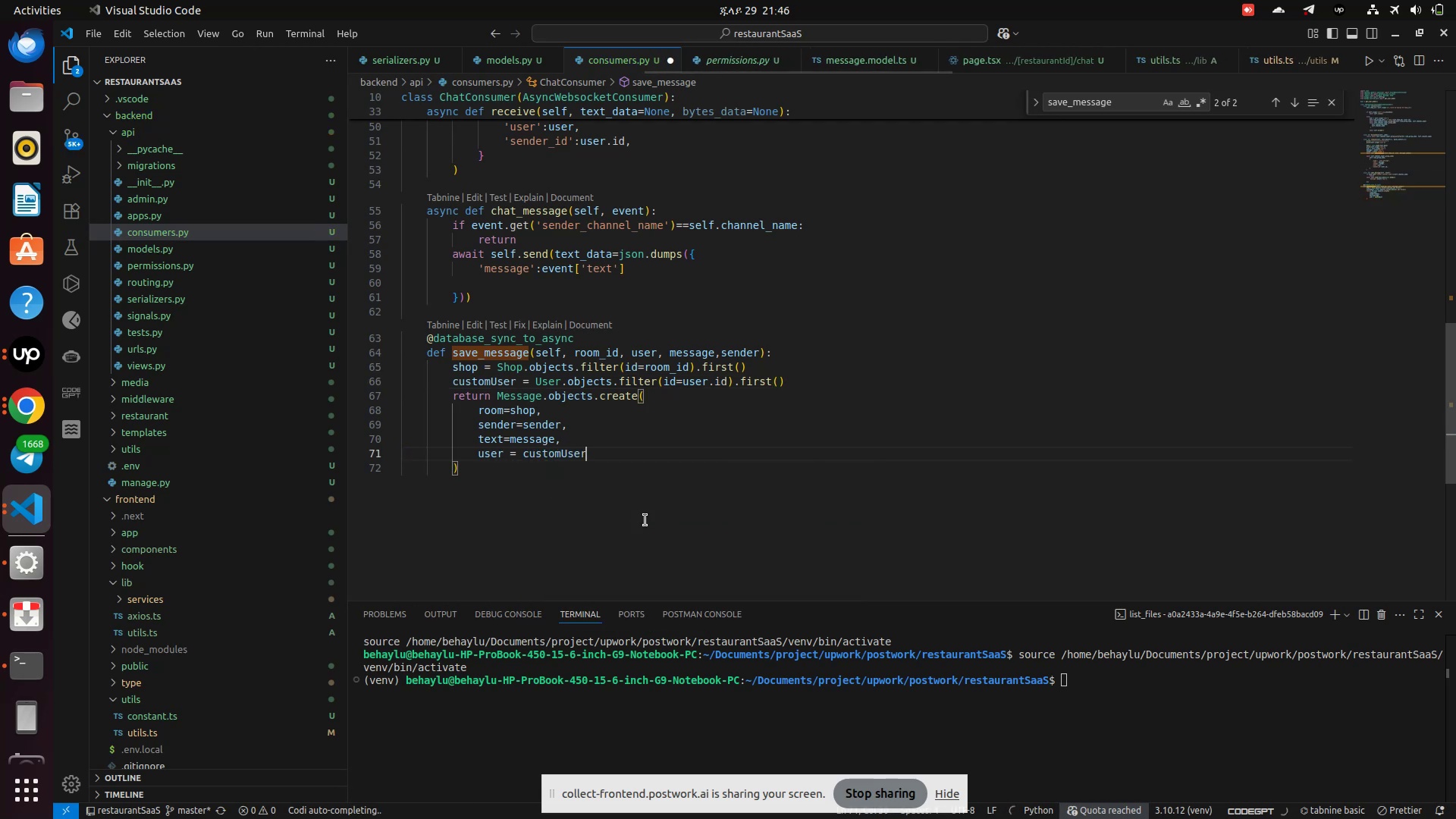 
key(Control+S)
 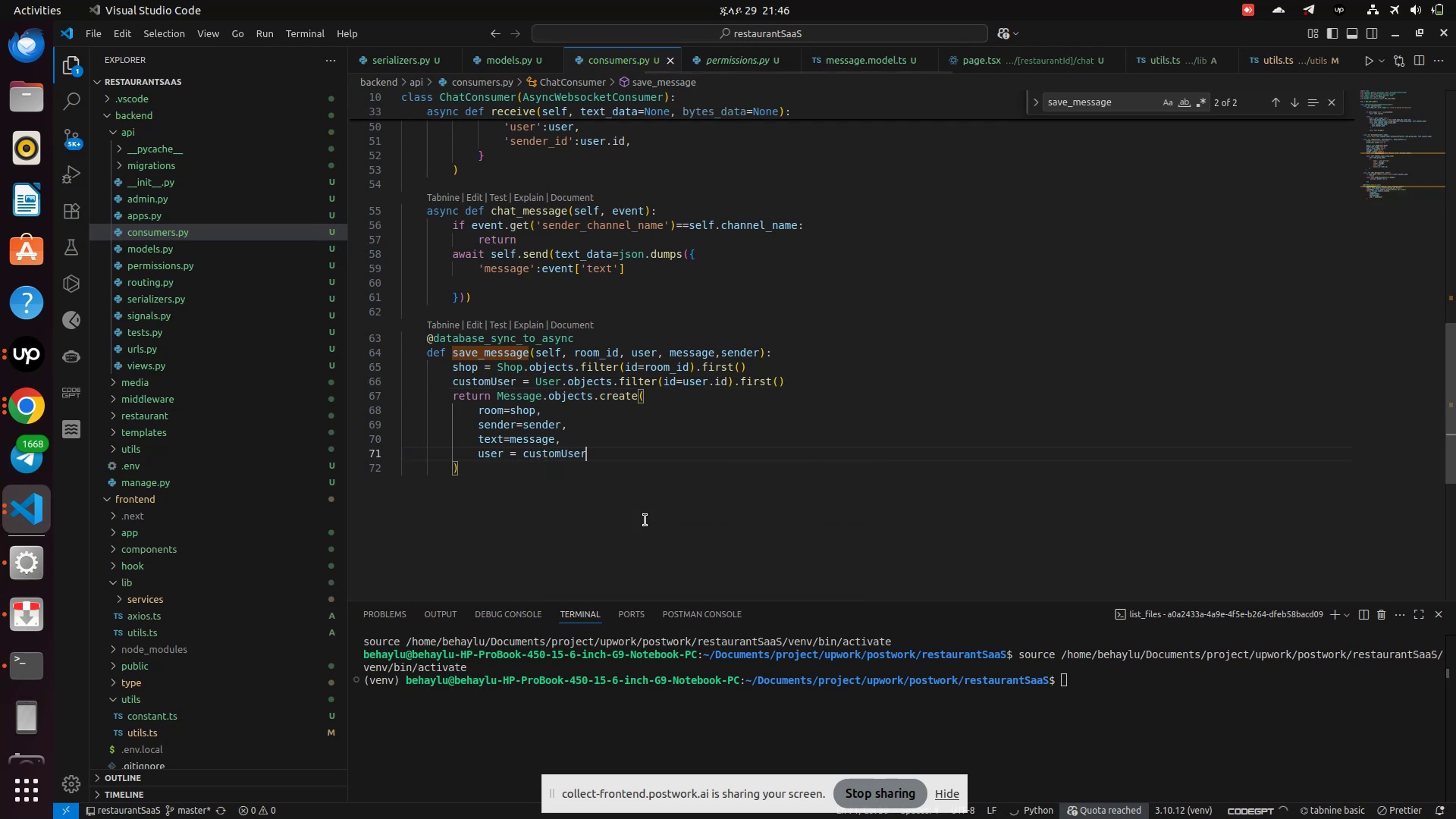 
key(Control+S)
 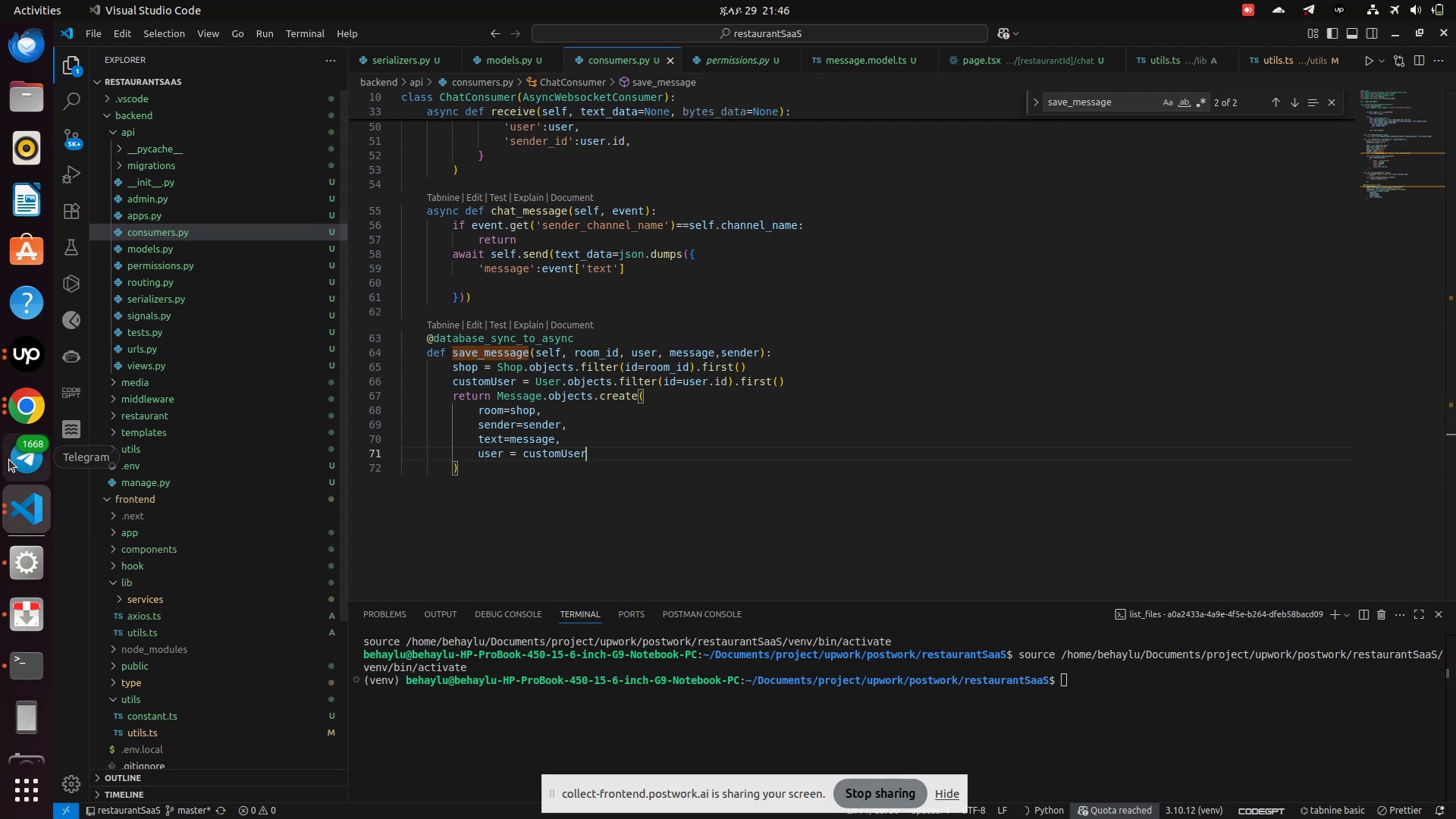 
left_click([27, 400])
 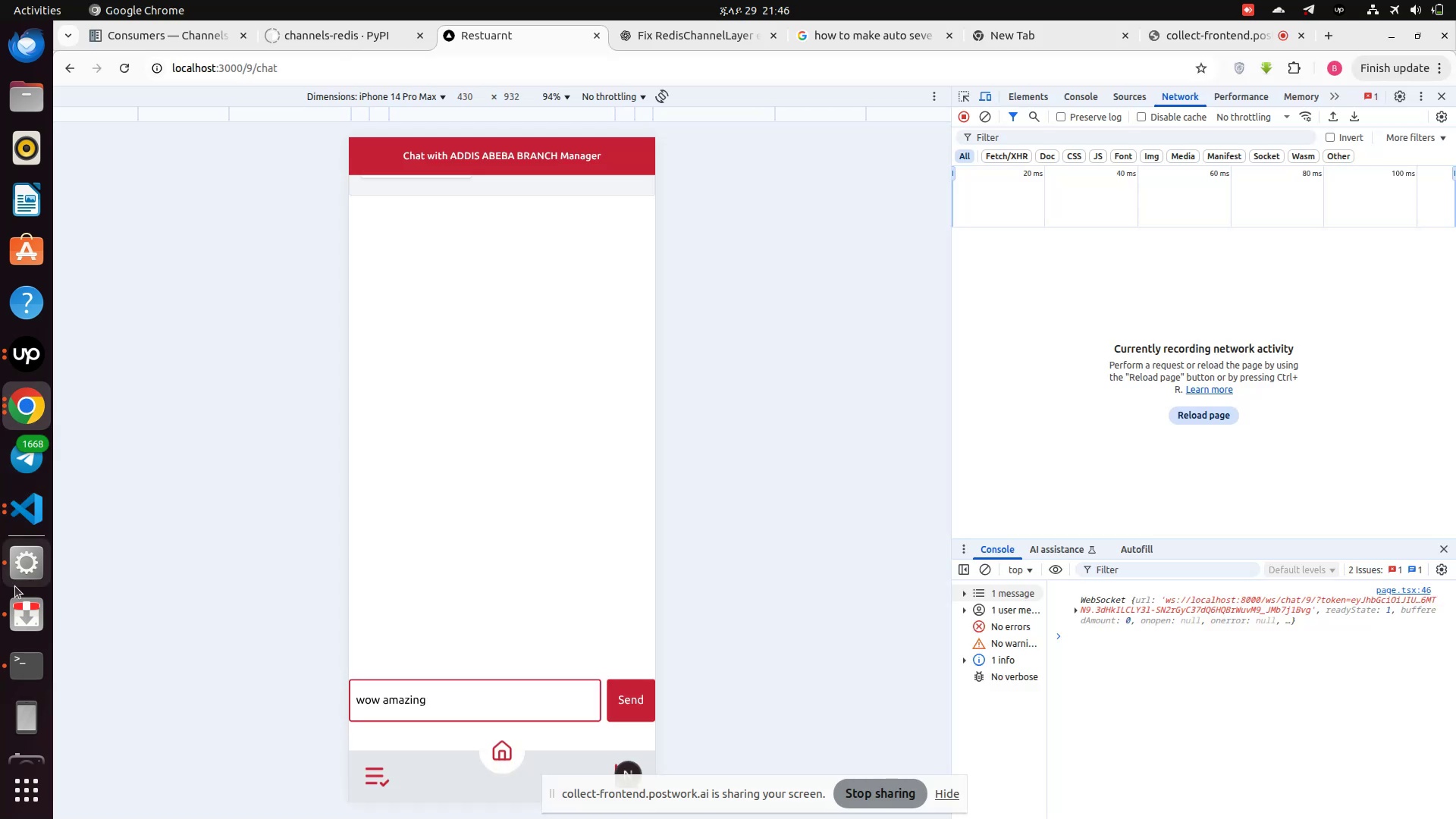 
left_click([17, 676])
 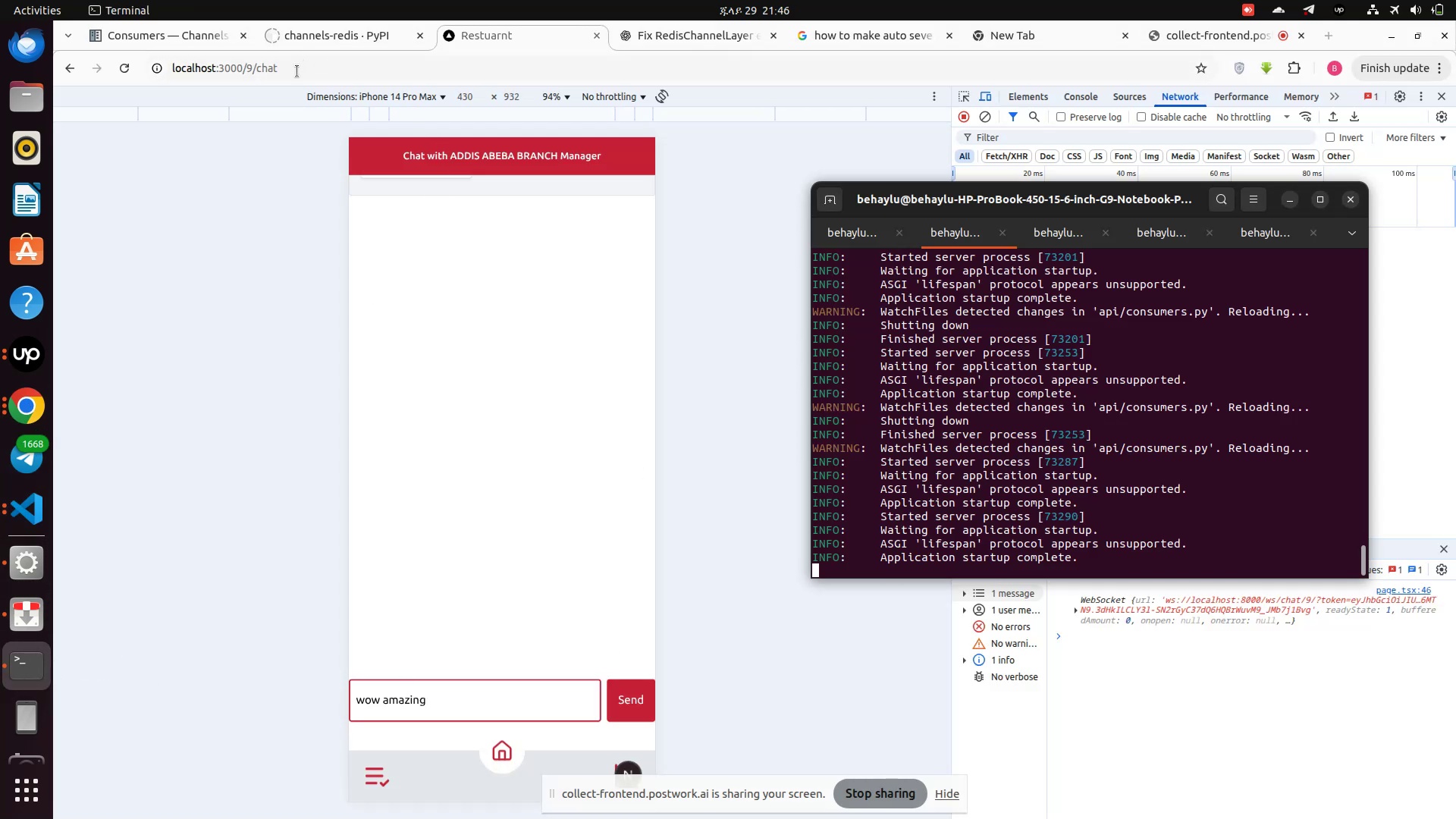 
key(Enter)
 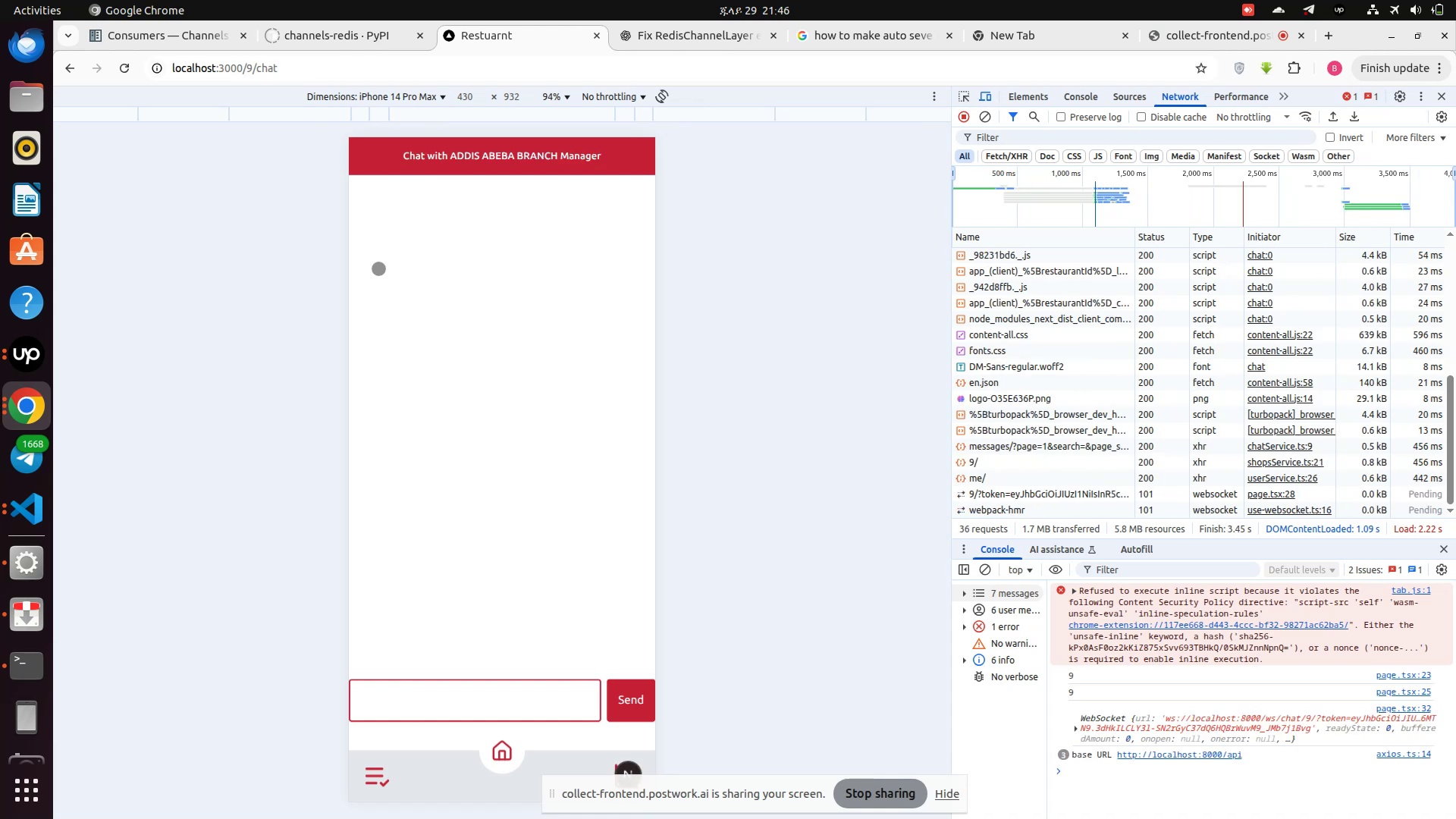 
wait(6.26)
 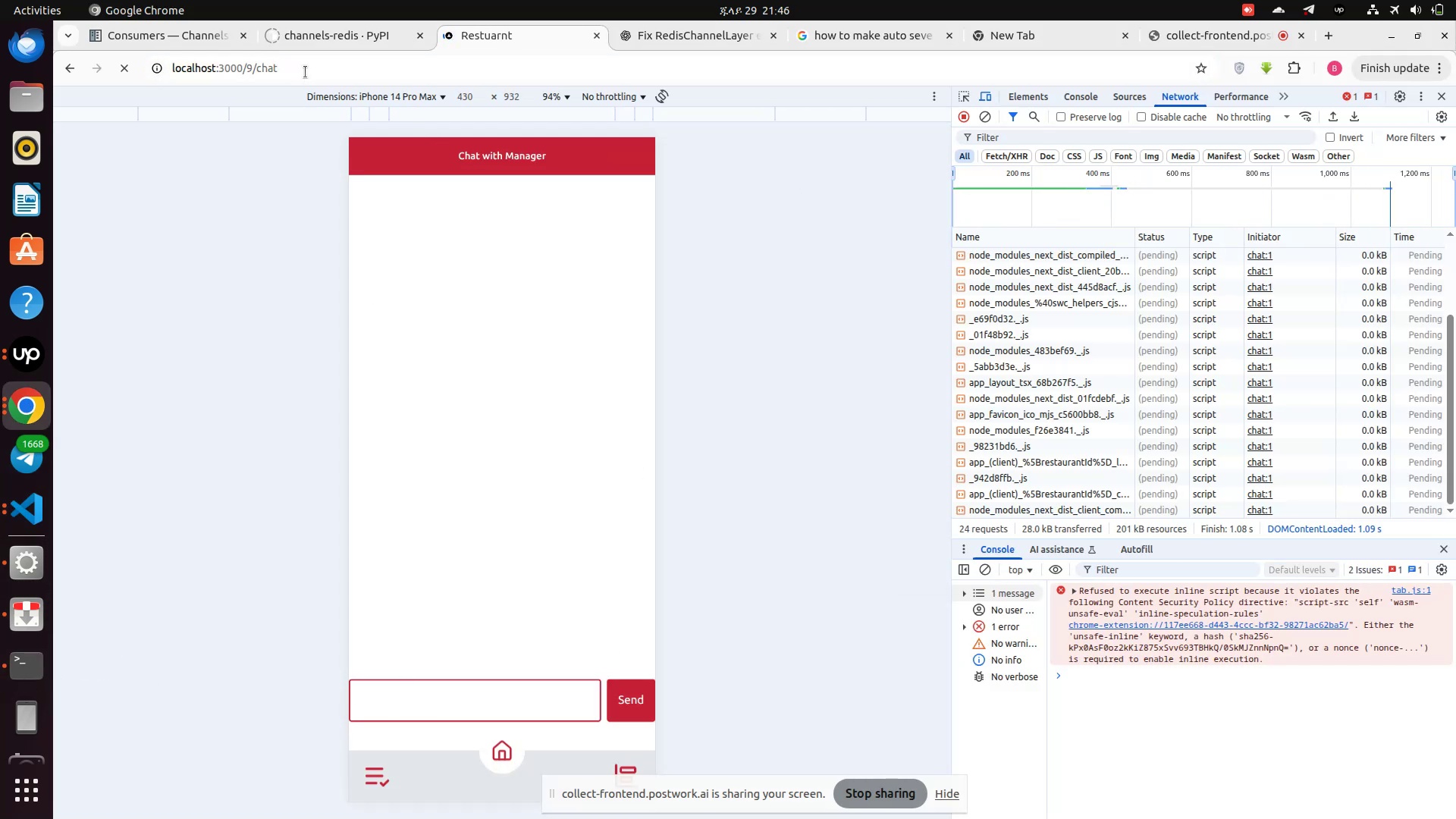 
left_click([439, 703])
 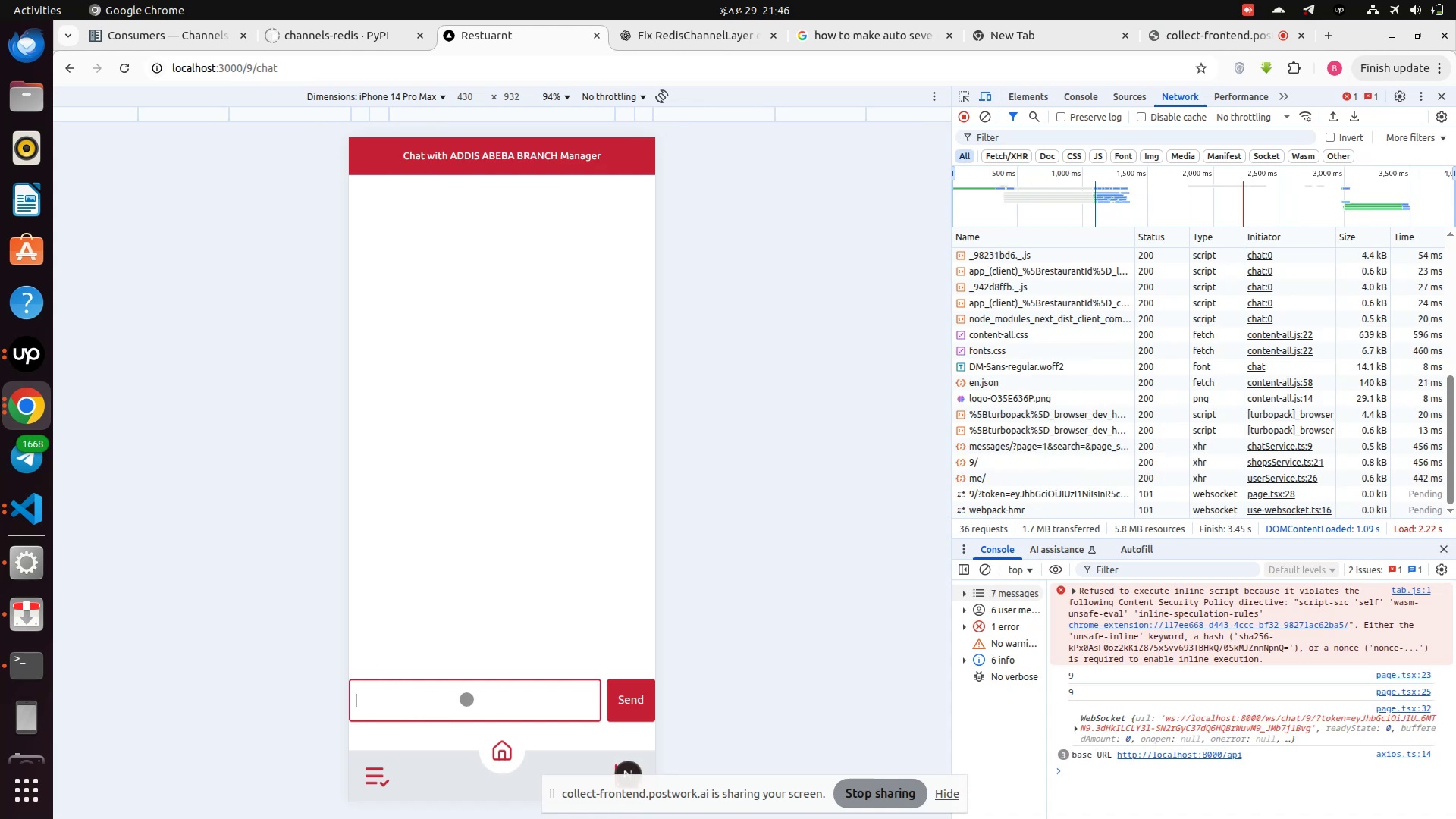 
type(good good )
 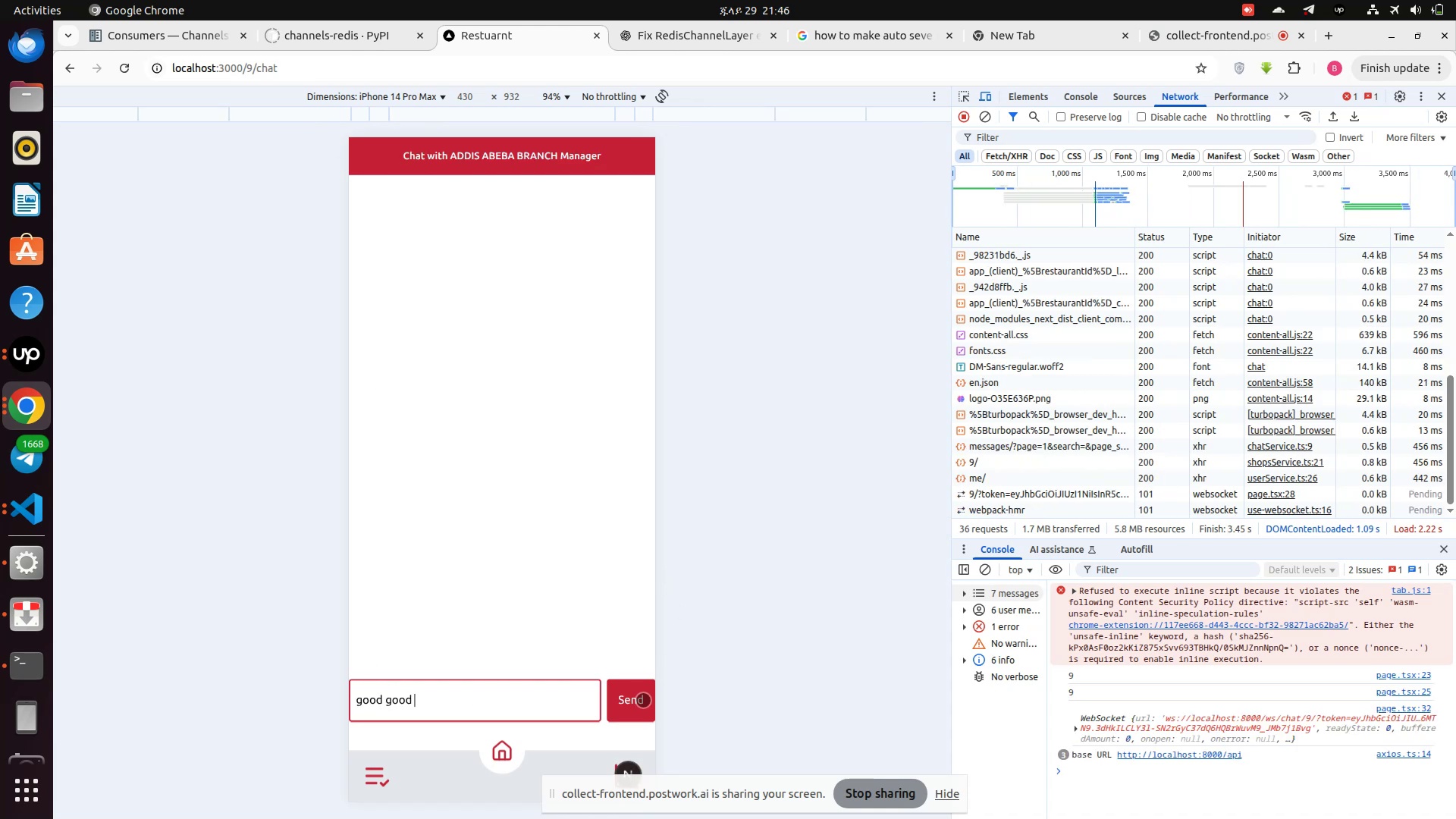 
left_click([634, 704])
 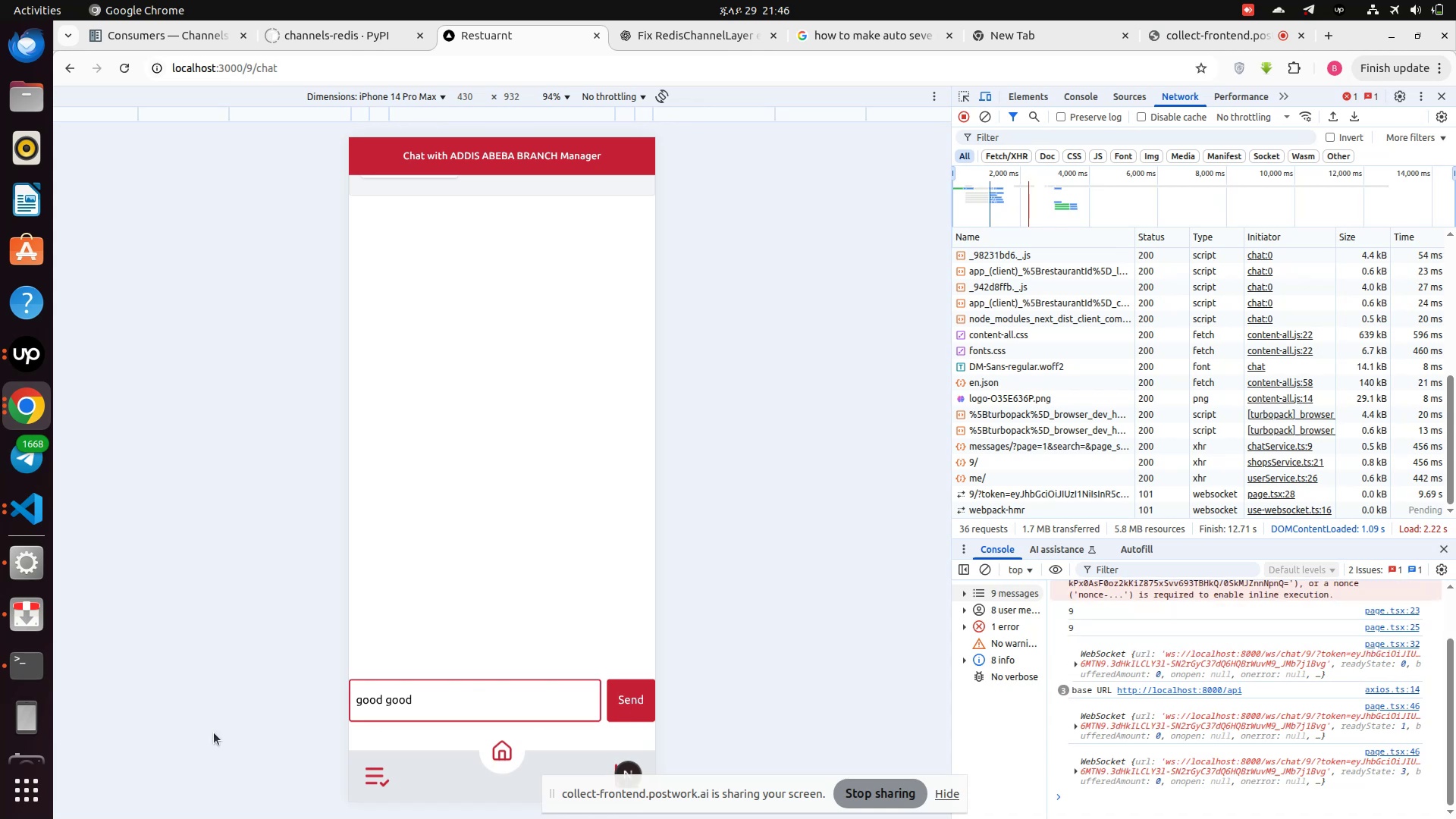 
left_click([20, 684])
 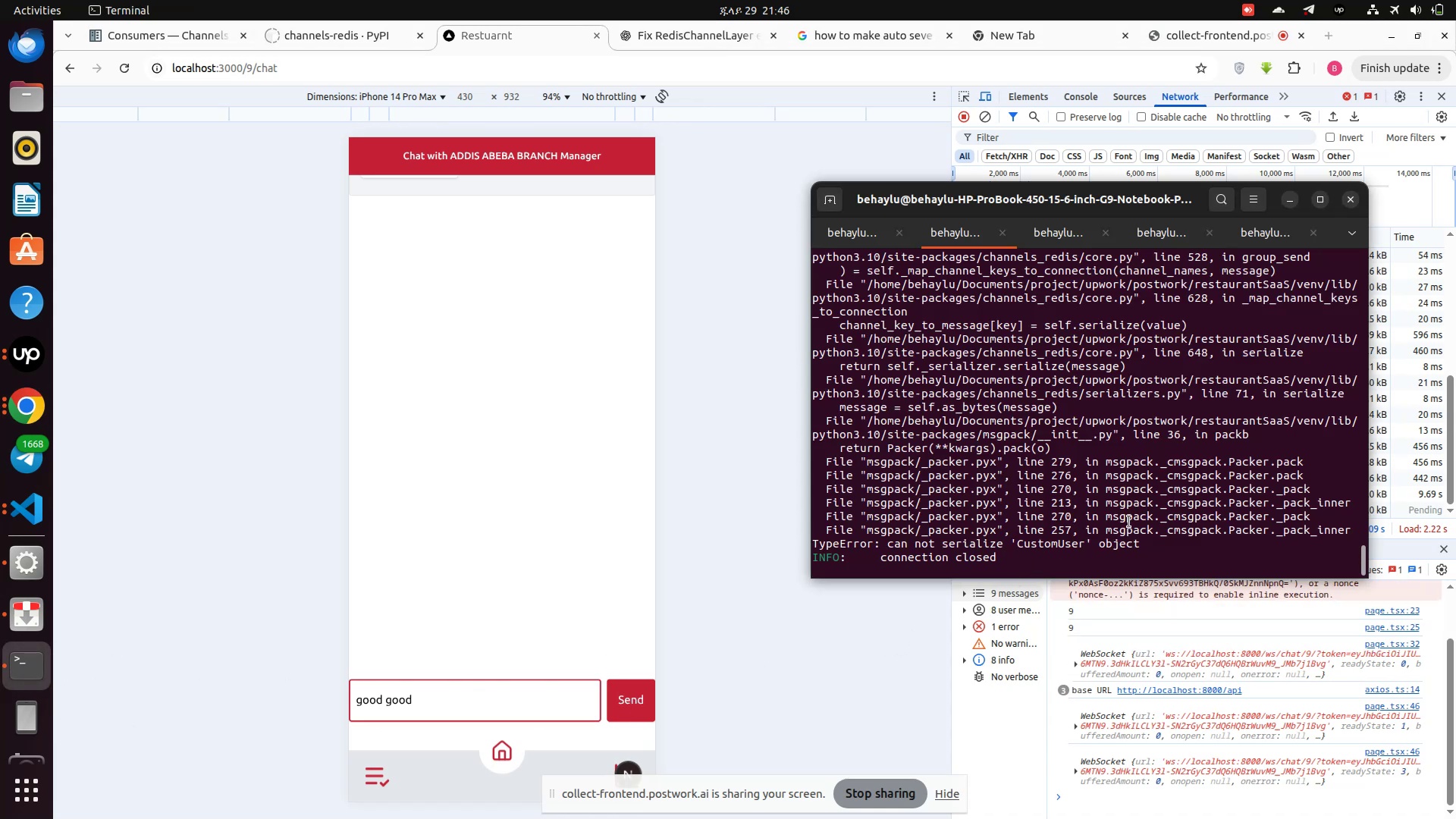 
wait(11.93)
 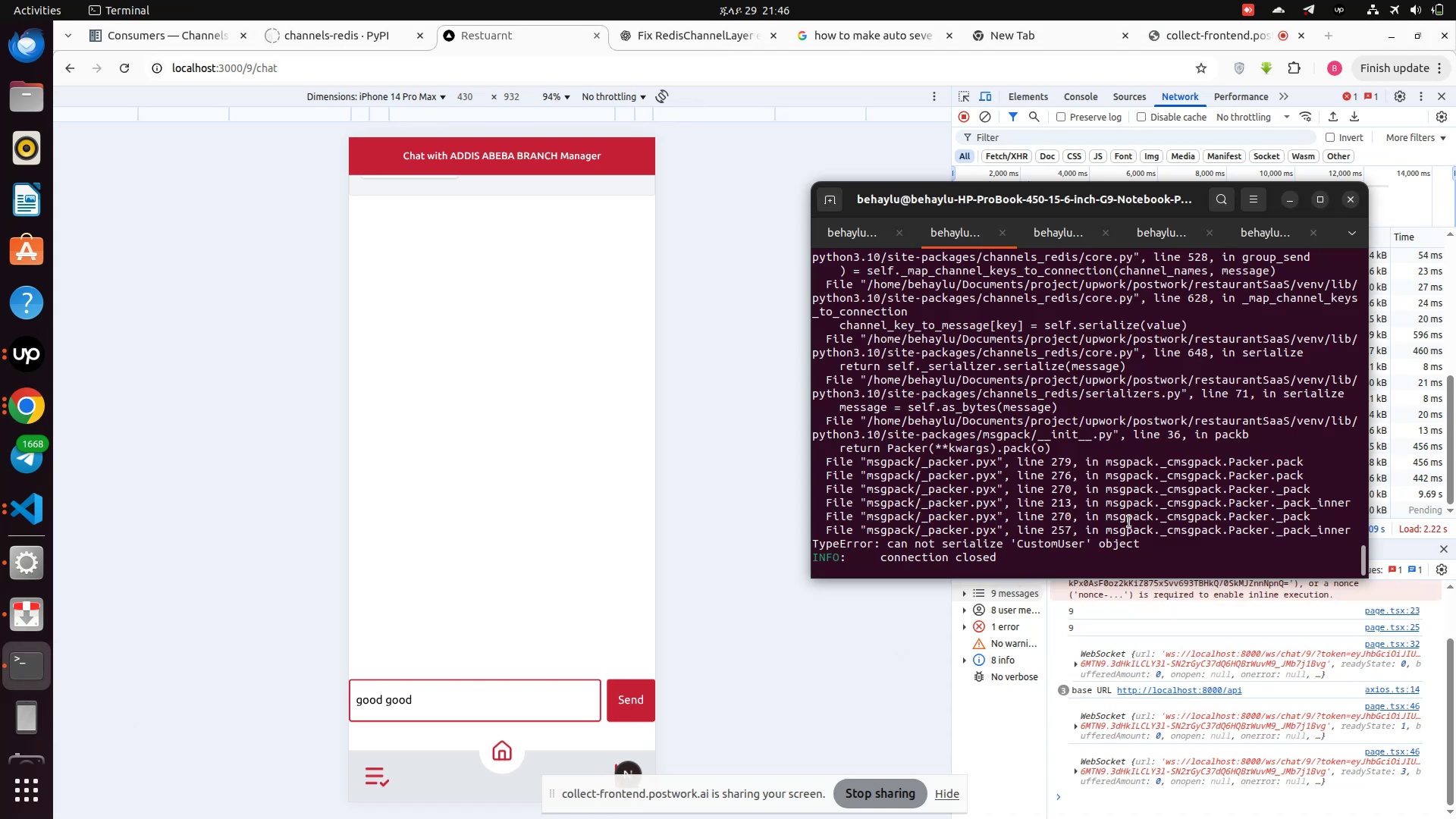 
left_click([39, 522])
 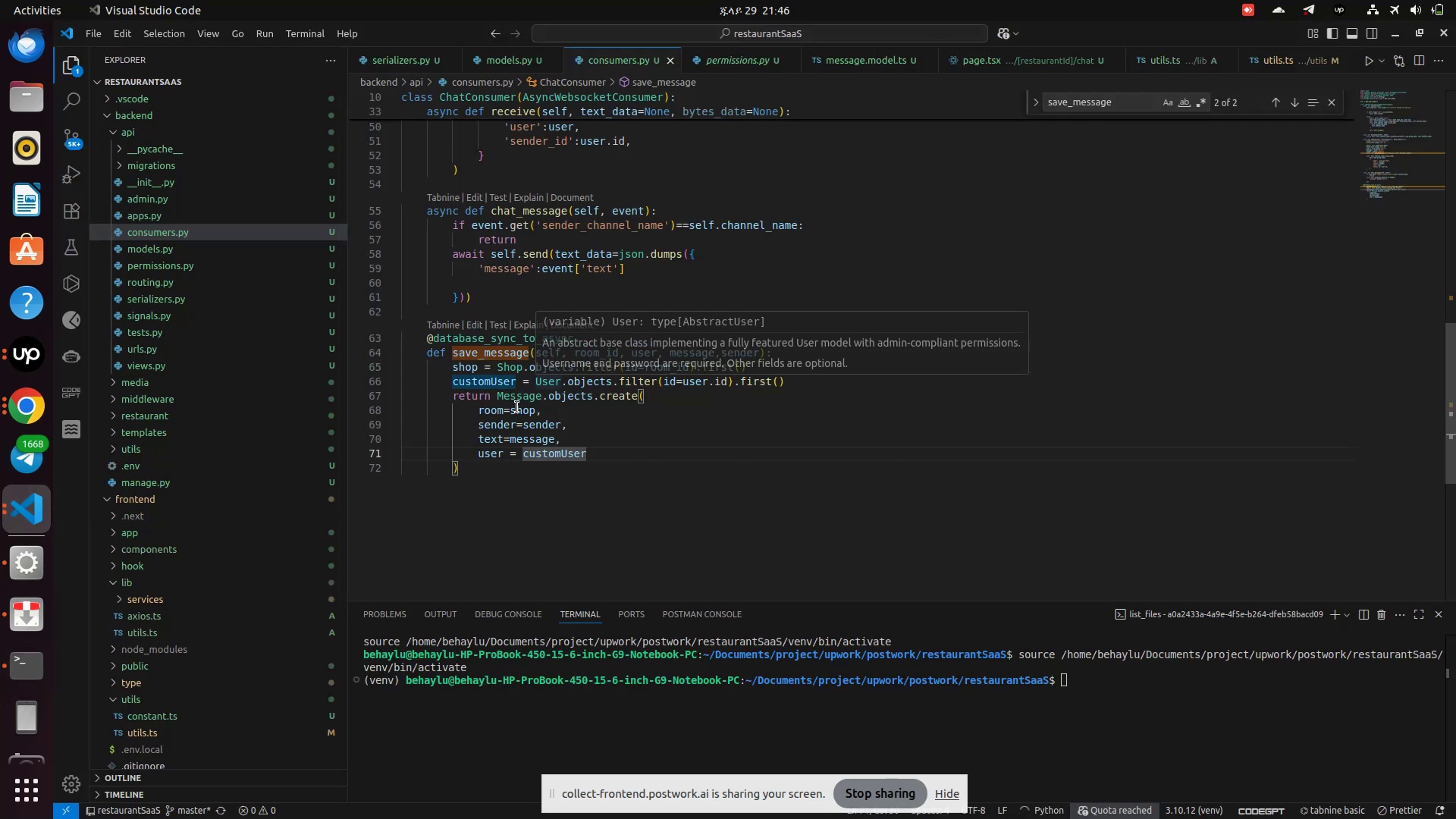 
hold_key(key=ControlLeft, duration=0.76)
 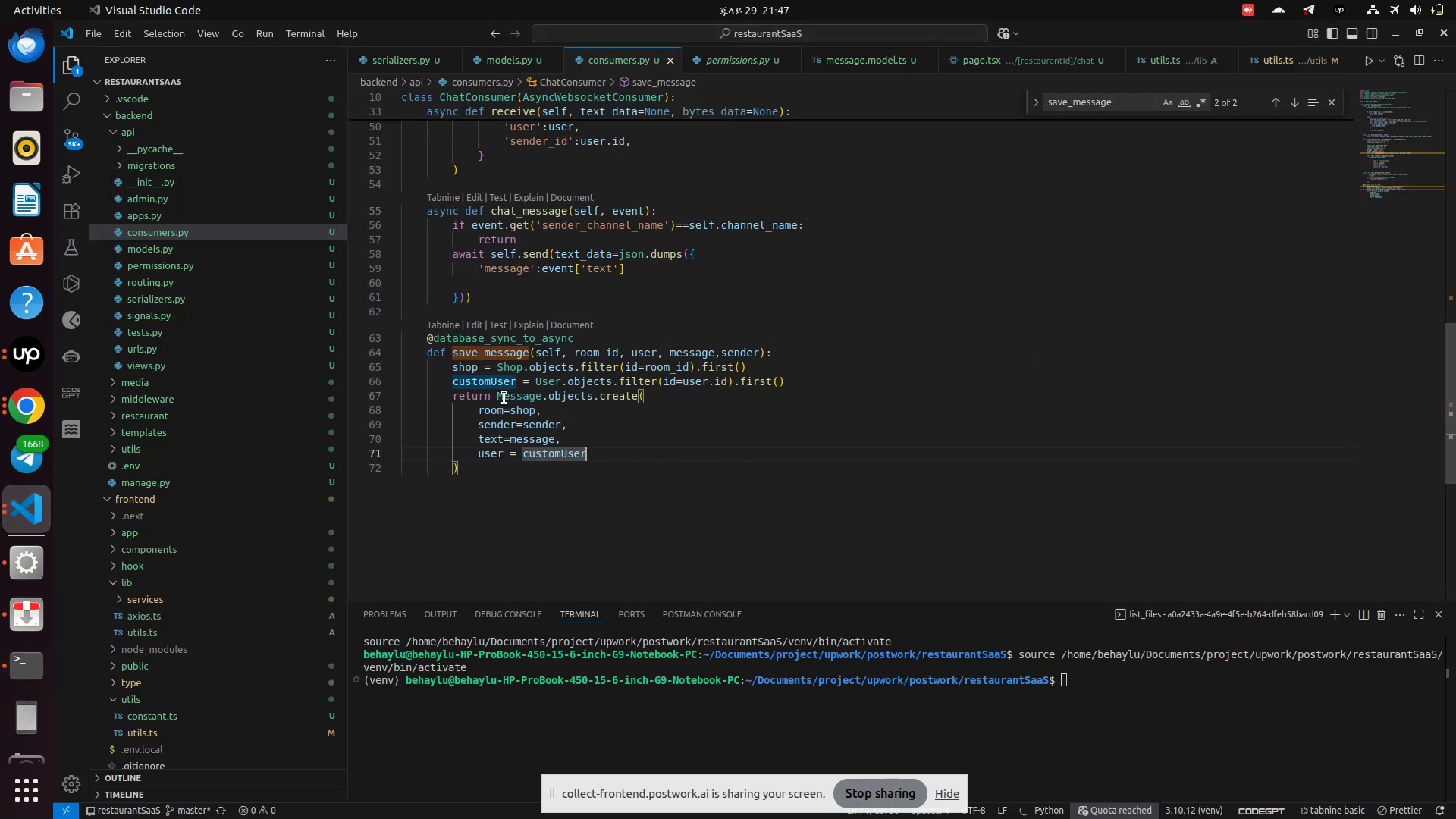 
hold_key(key=ControlLeft, duration=1.52)
left_click([513, 395])
 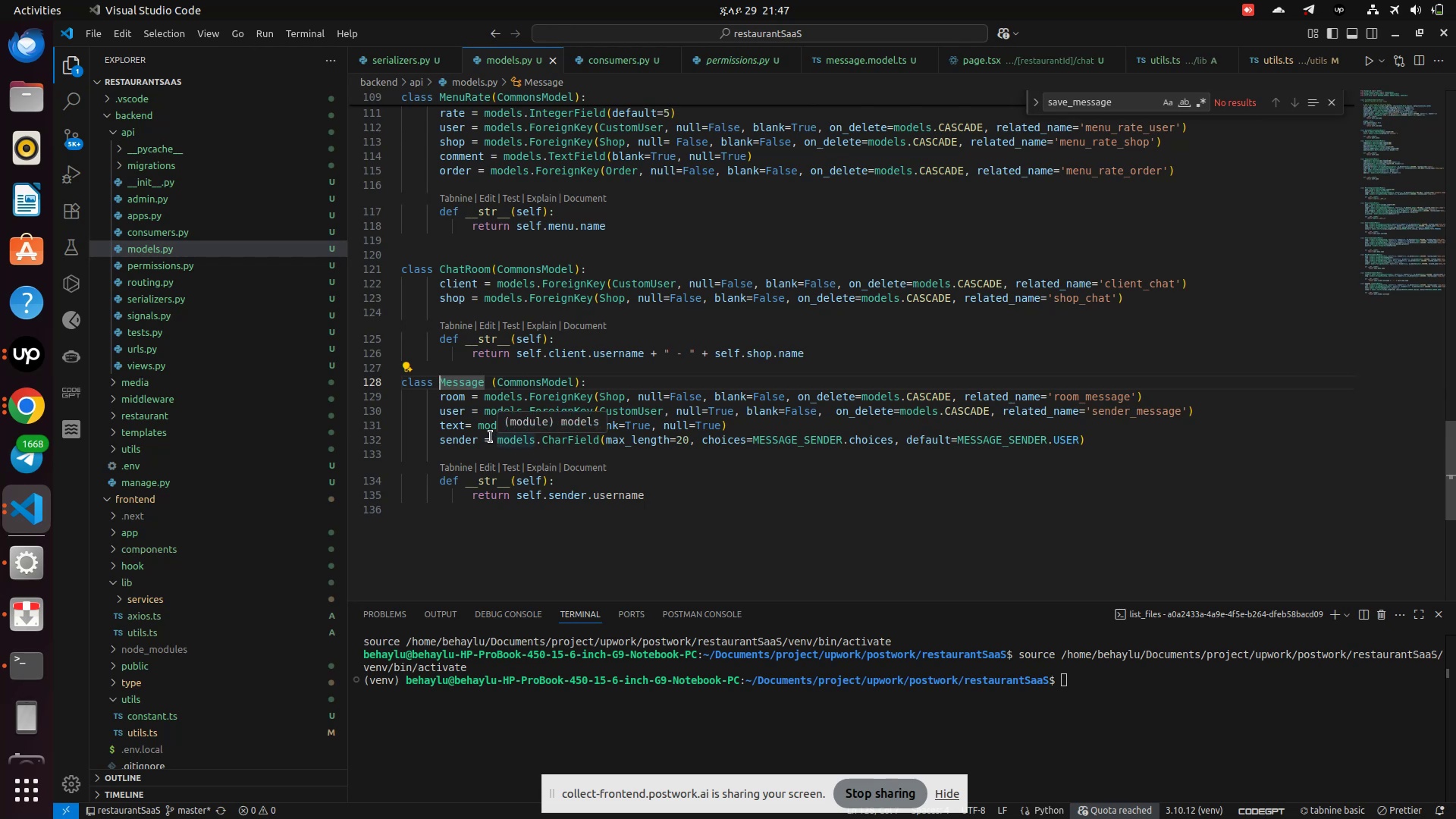 
left_click([449, 413])
 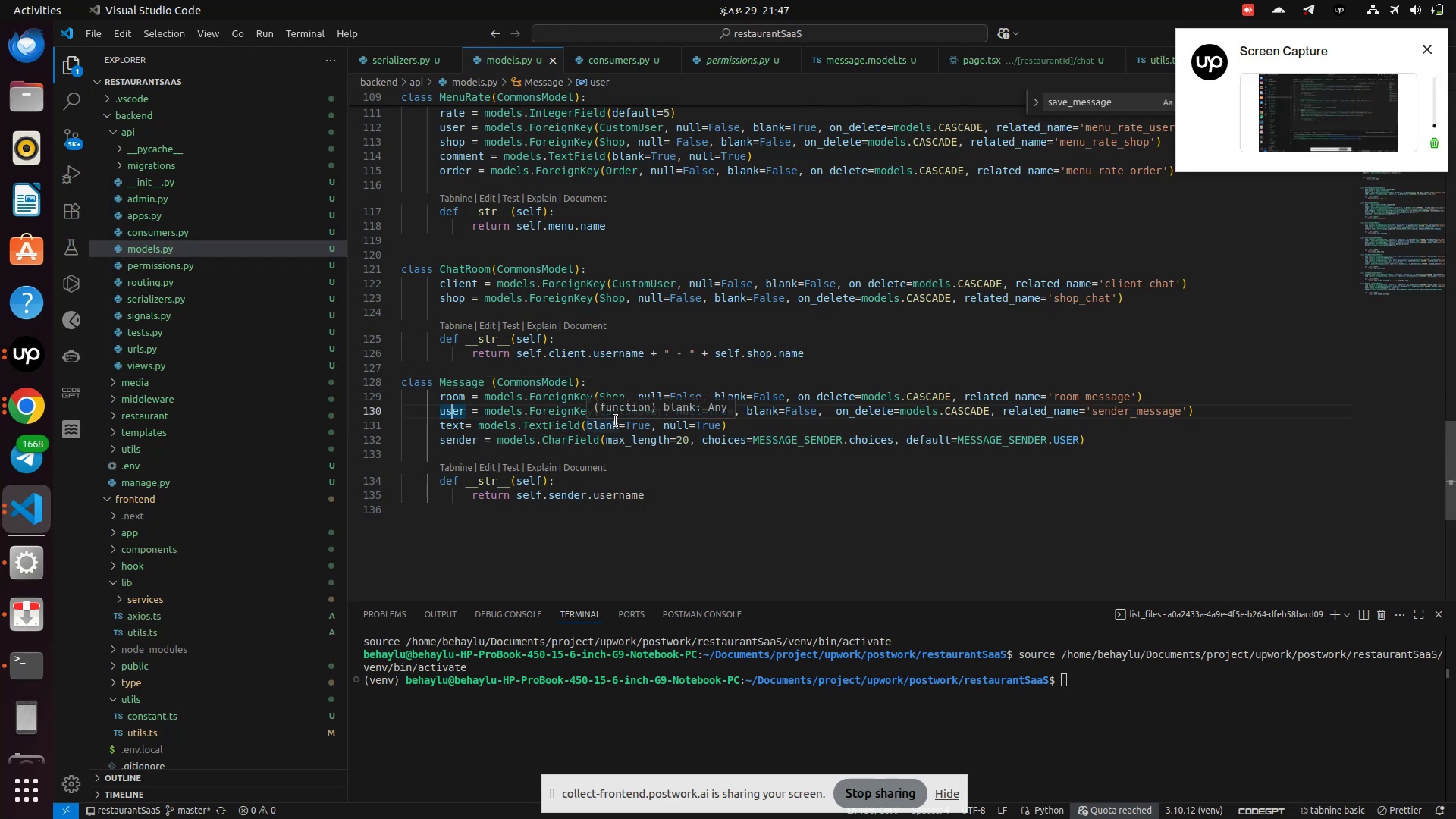 
mouse_move([575, 427])
 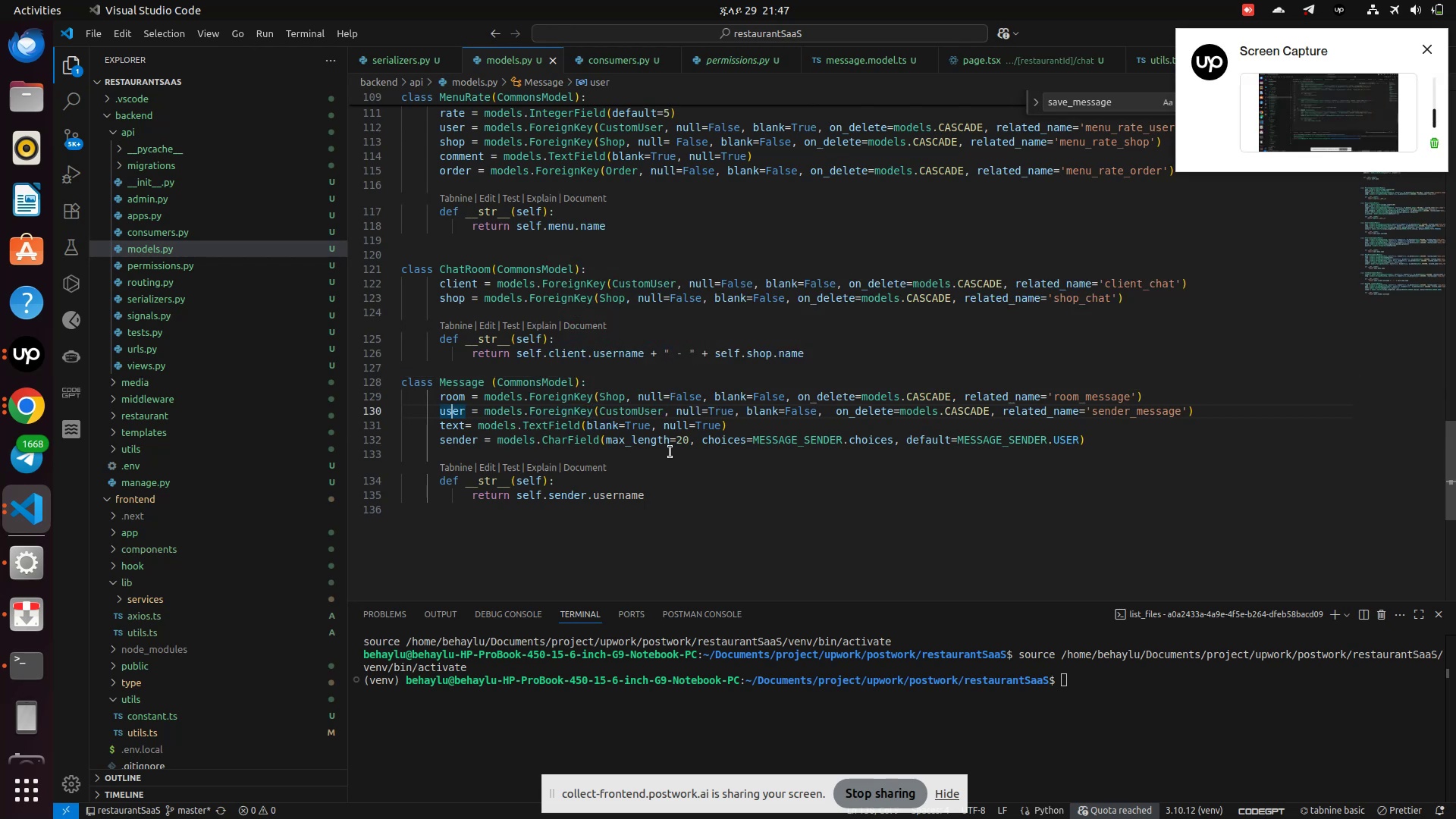 
left_click([670, 452])
 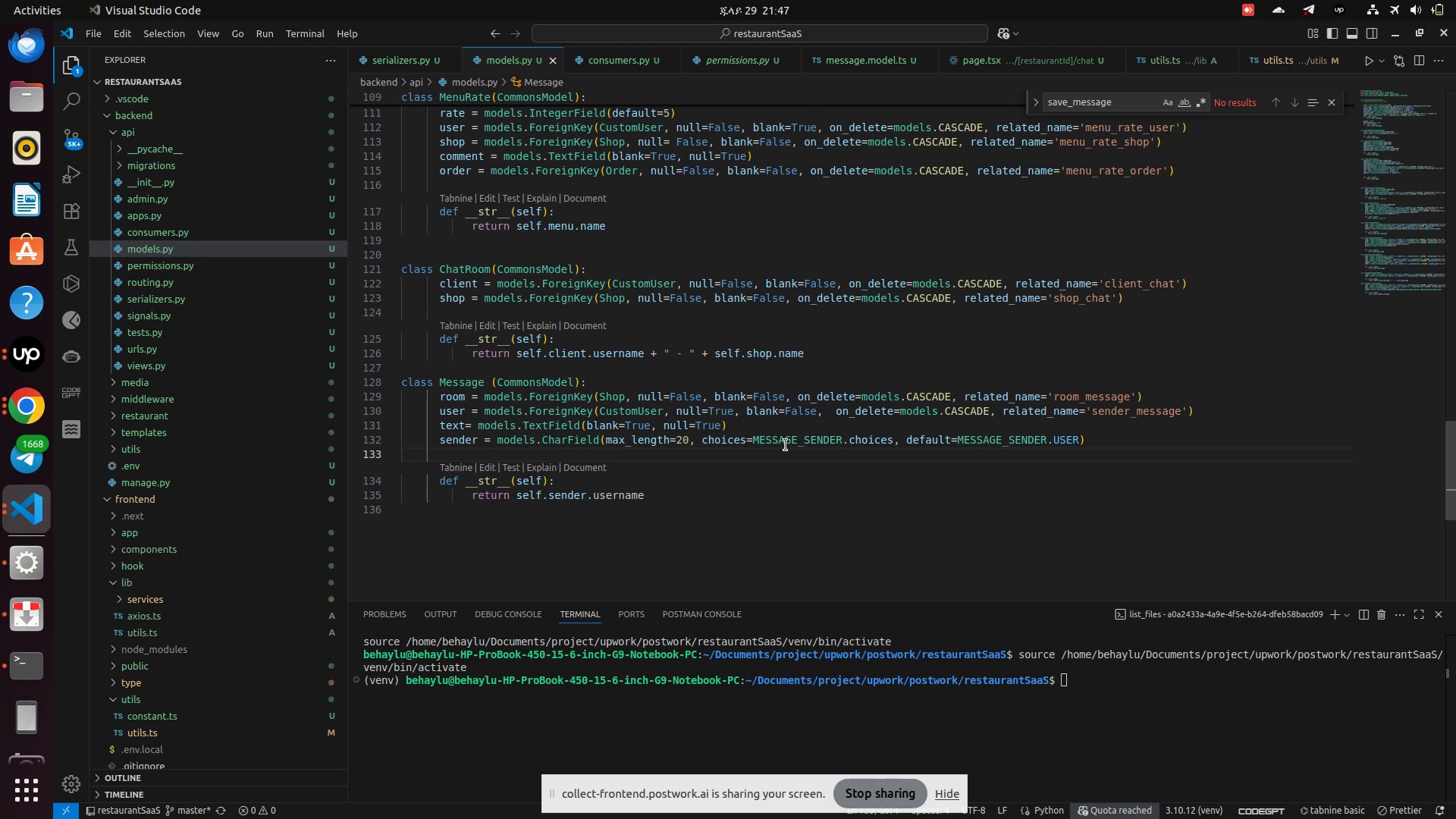 
wait(13.5)
 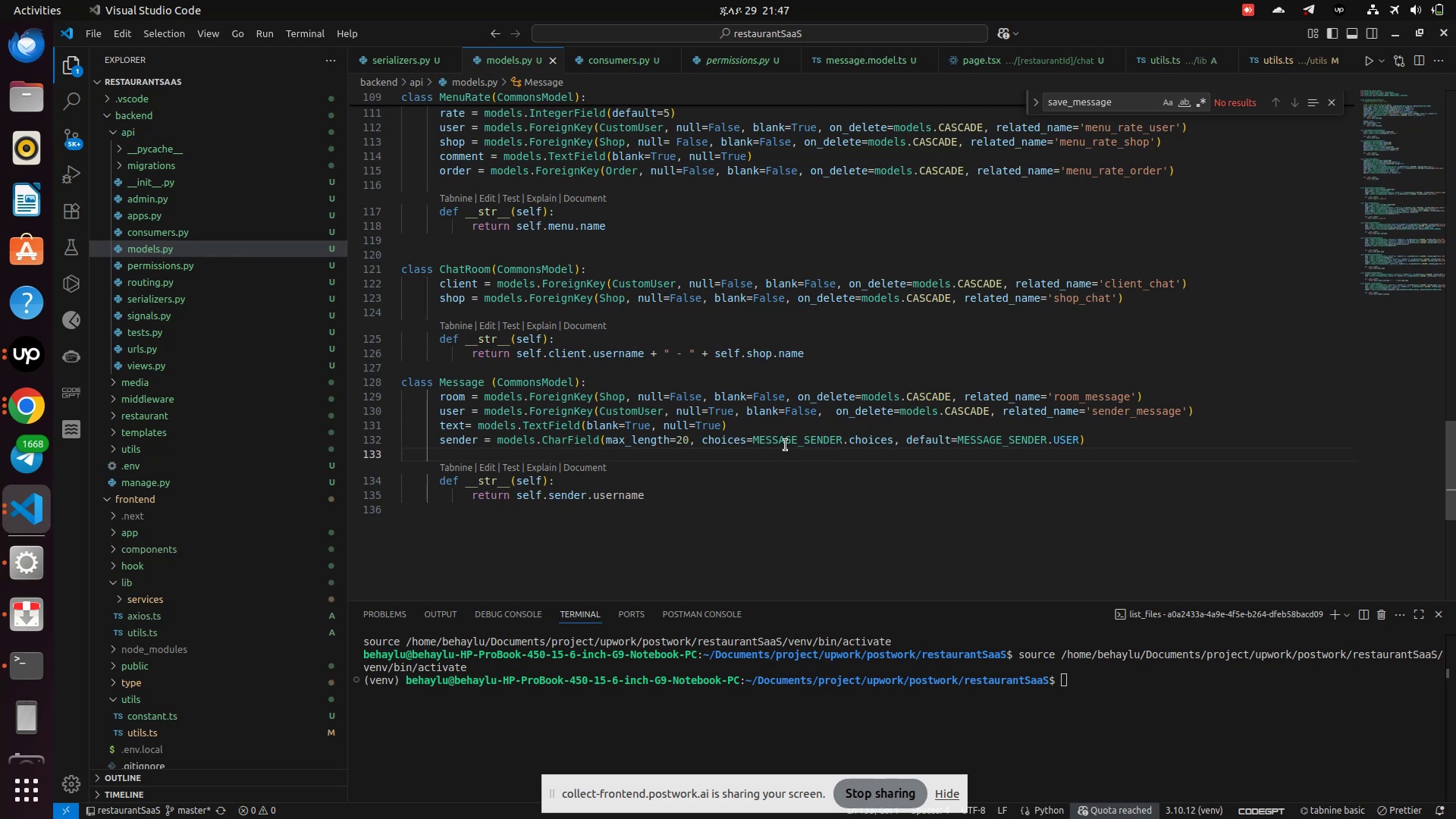 
double_click([635, 409])
 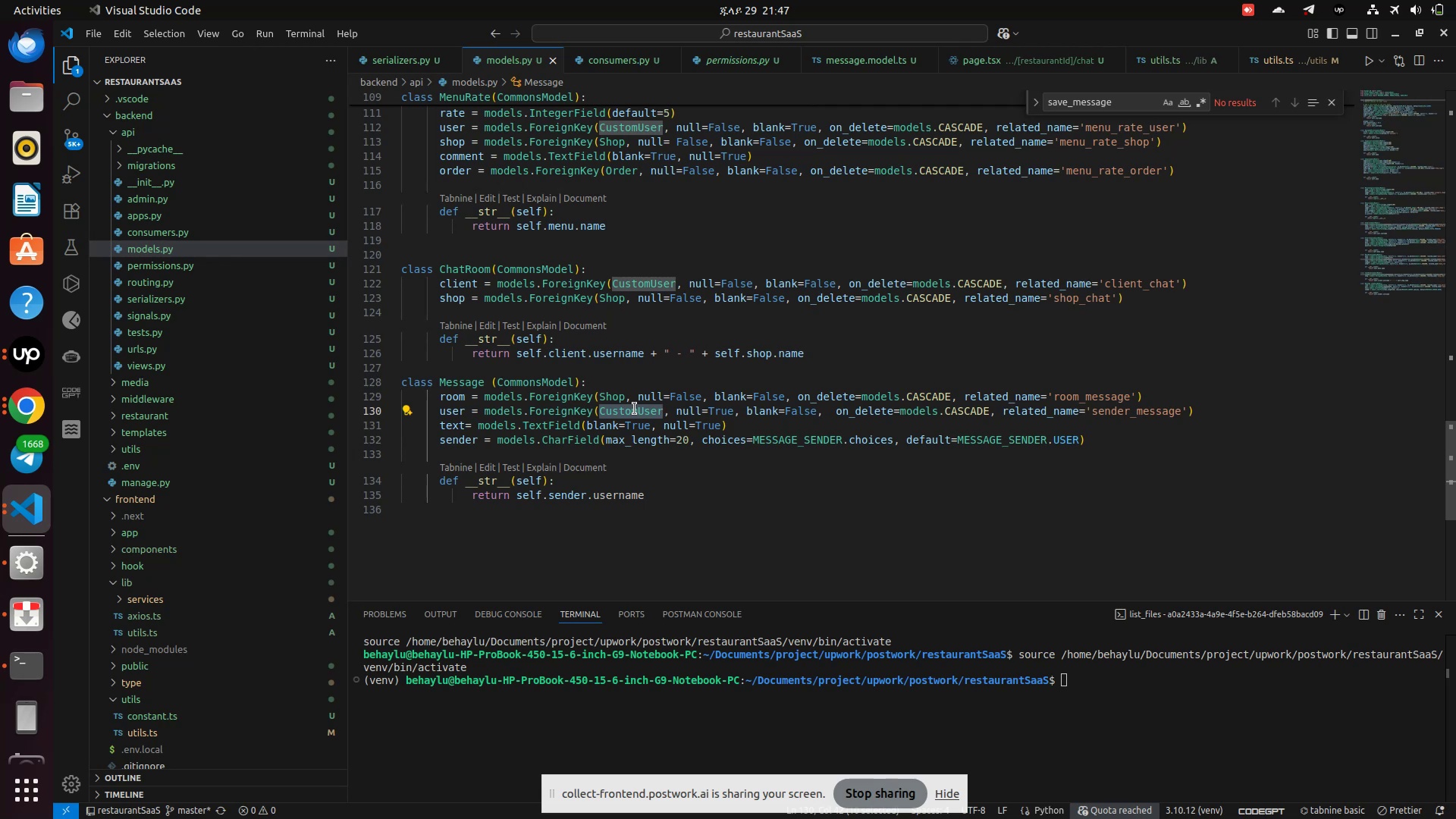 
scroll: coordinate [635, 409], scroll_direction: up, amount: 1.0
 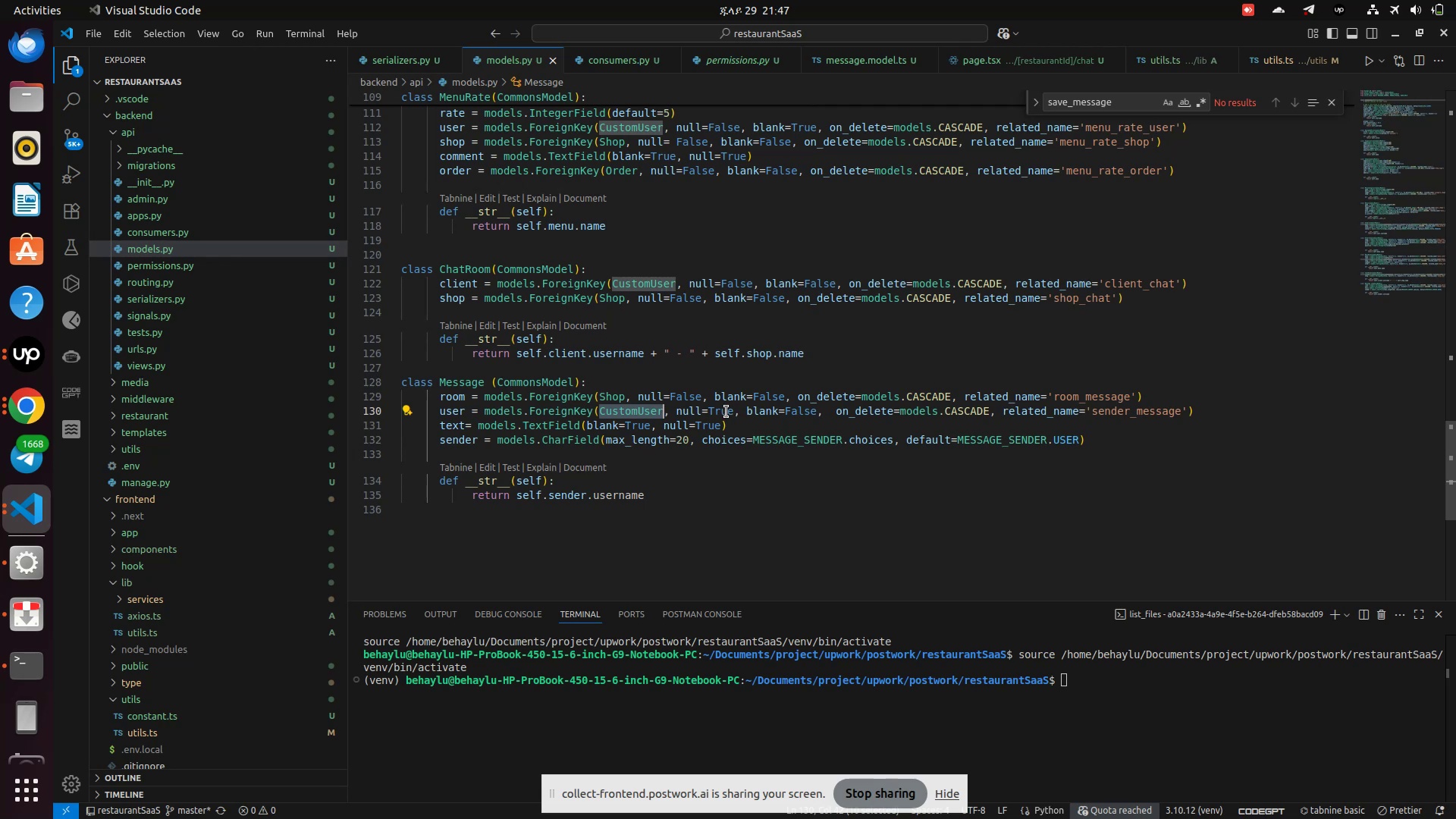 
double_click([724, 410])
 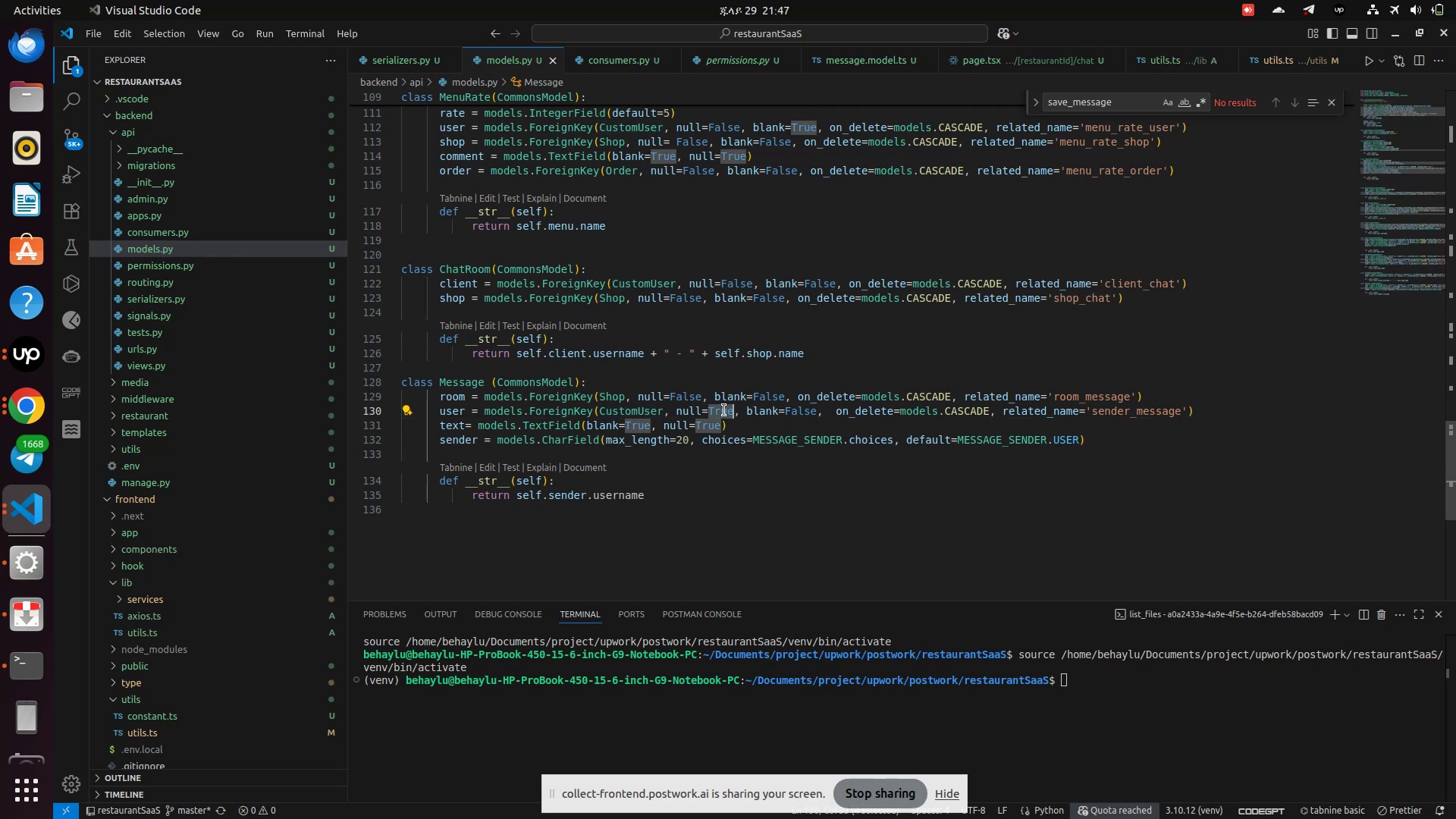 
type(Fal)
 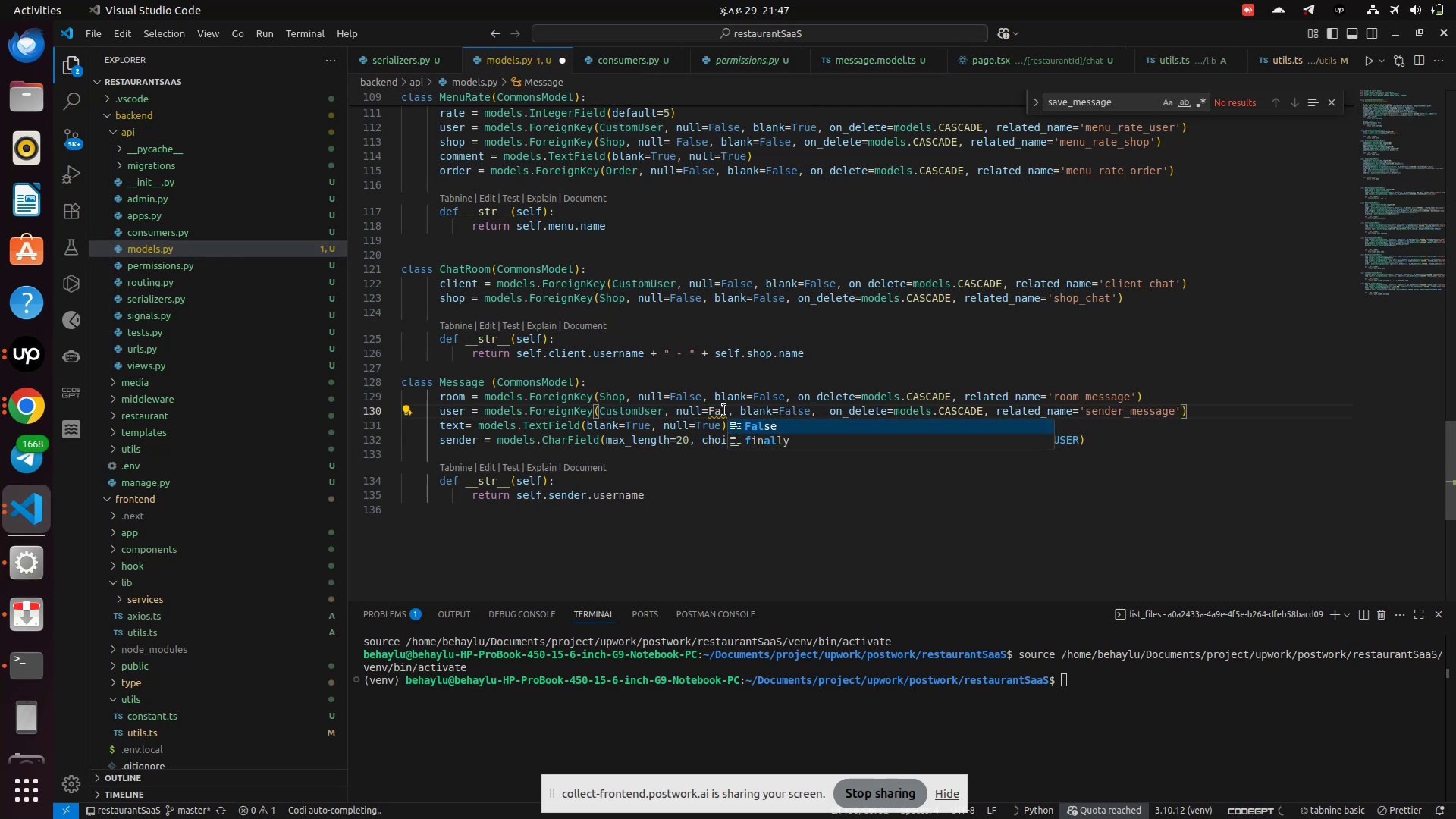 
key(Enter)
 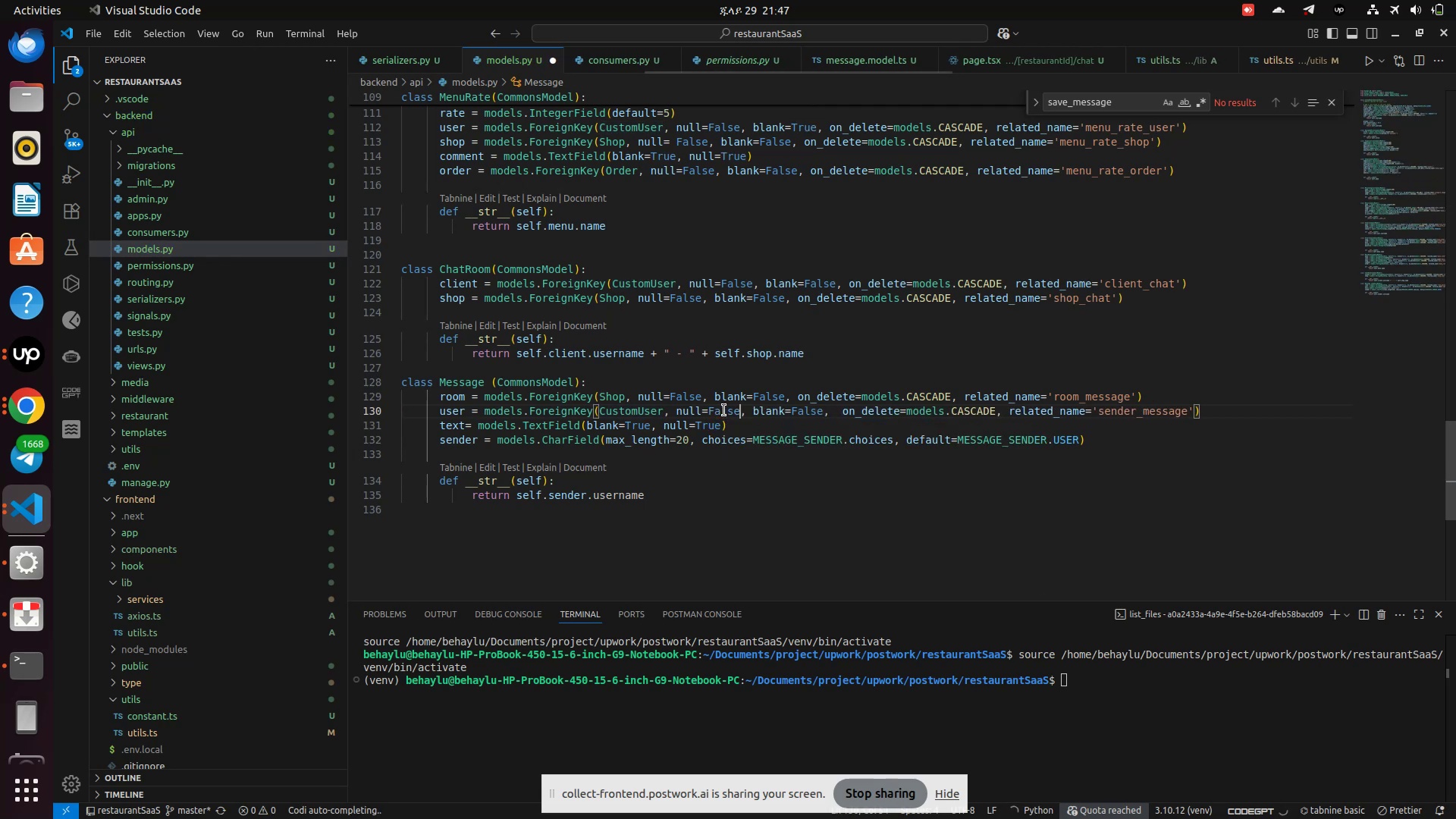 
key(Control+S)
 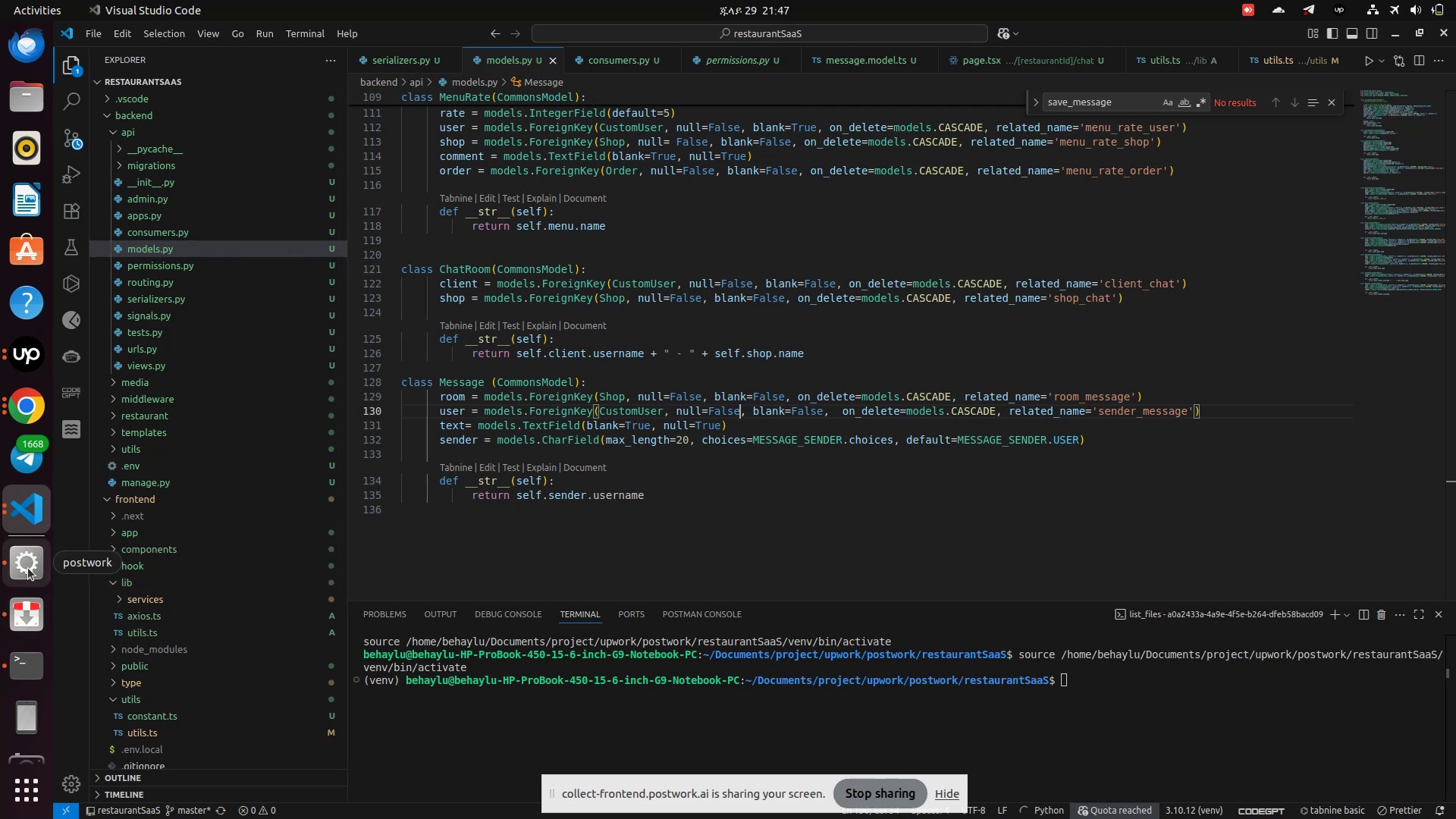 
left_click([24, 676])
 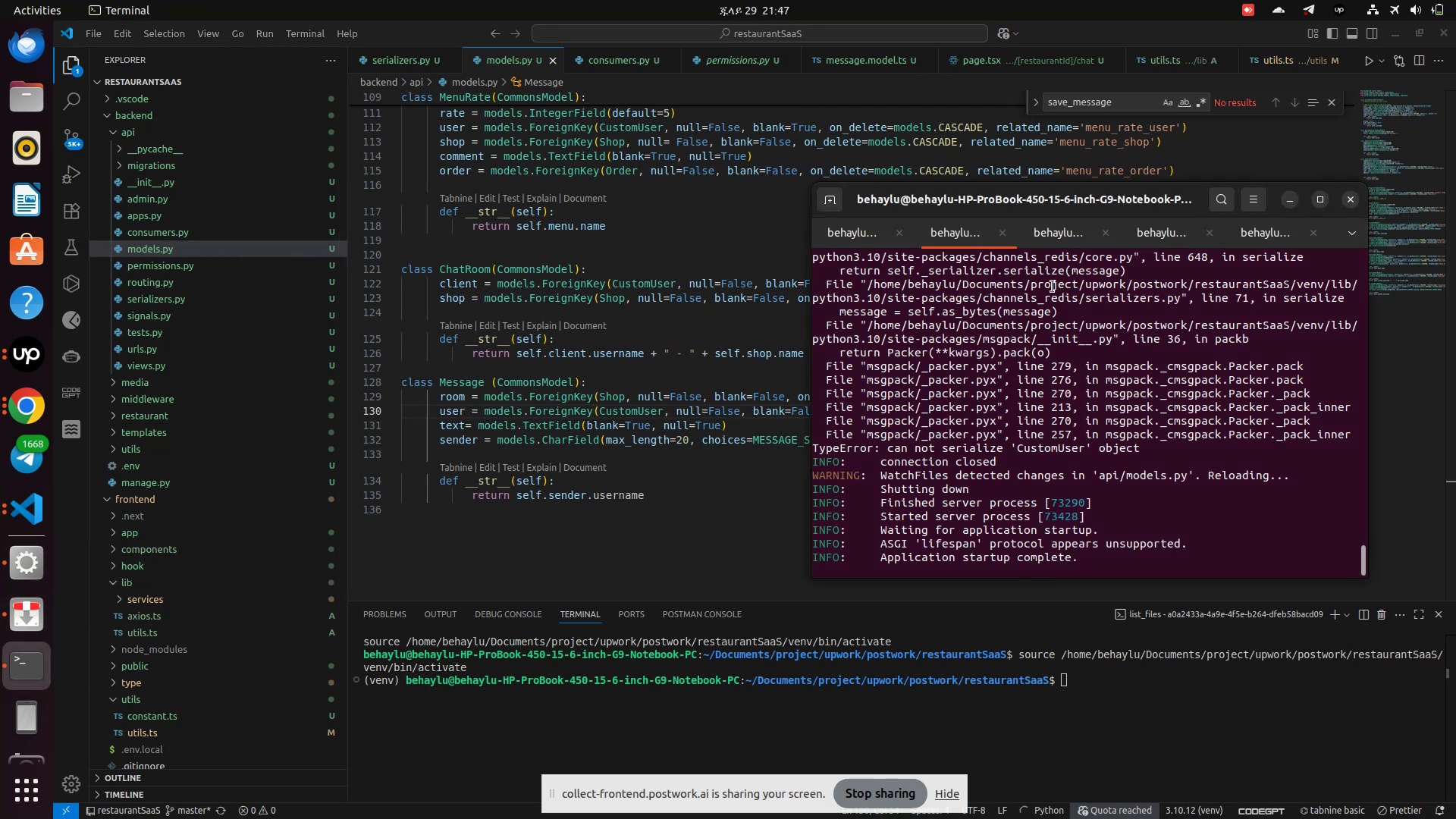 
left_click([1057, 241])
 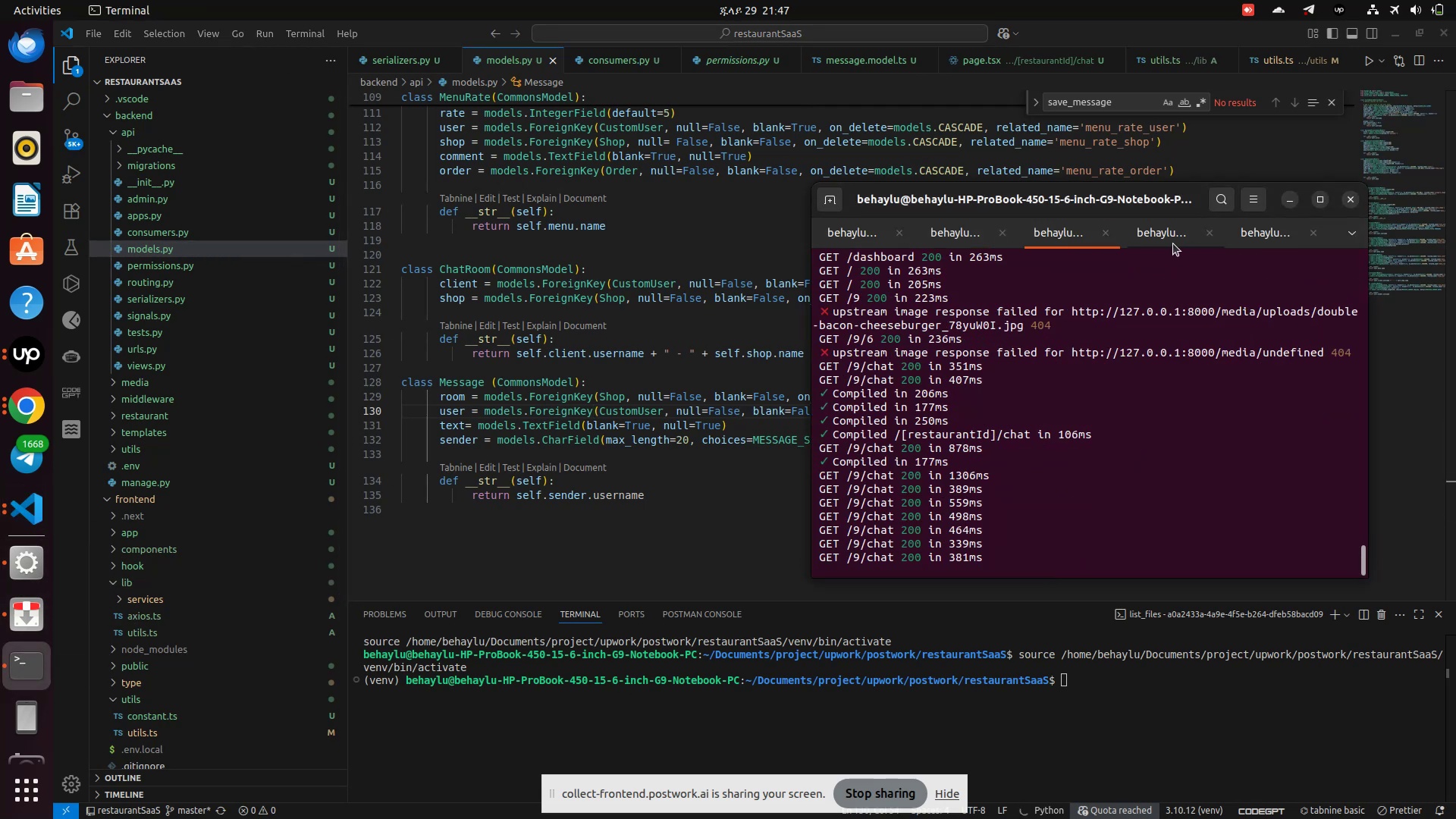 
left_click([1162, 237])
 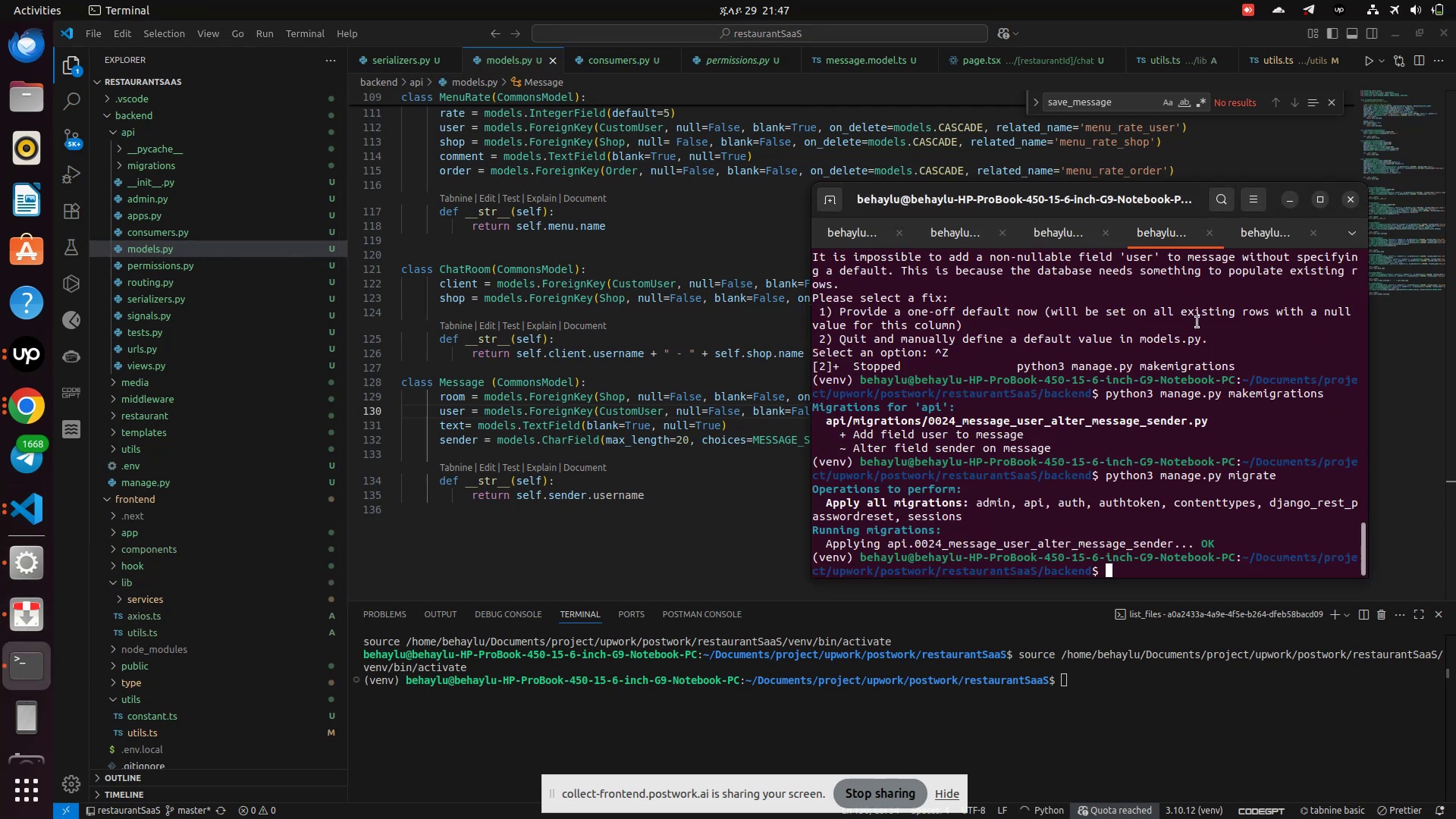 
key(ArrowUp)
 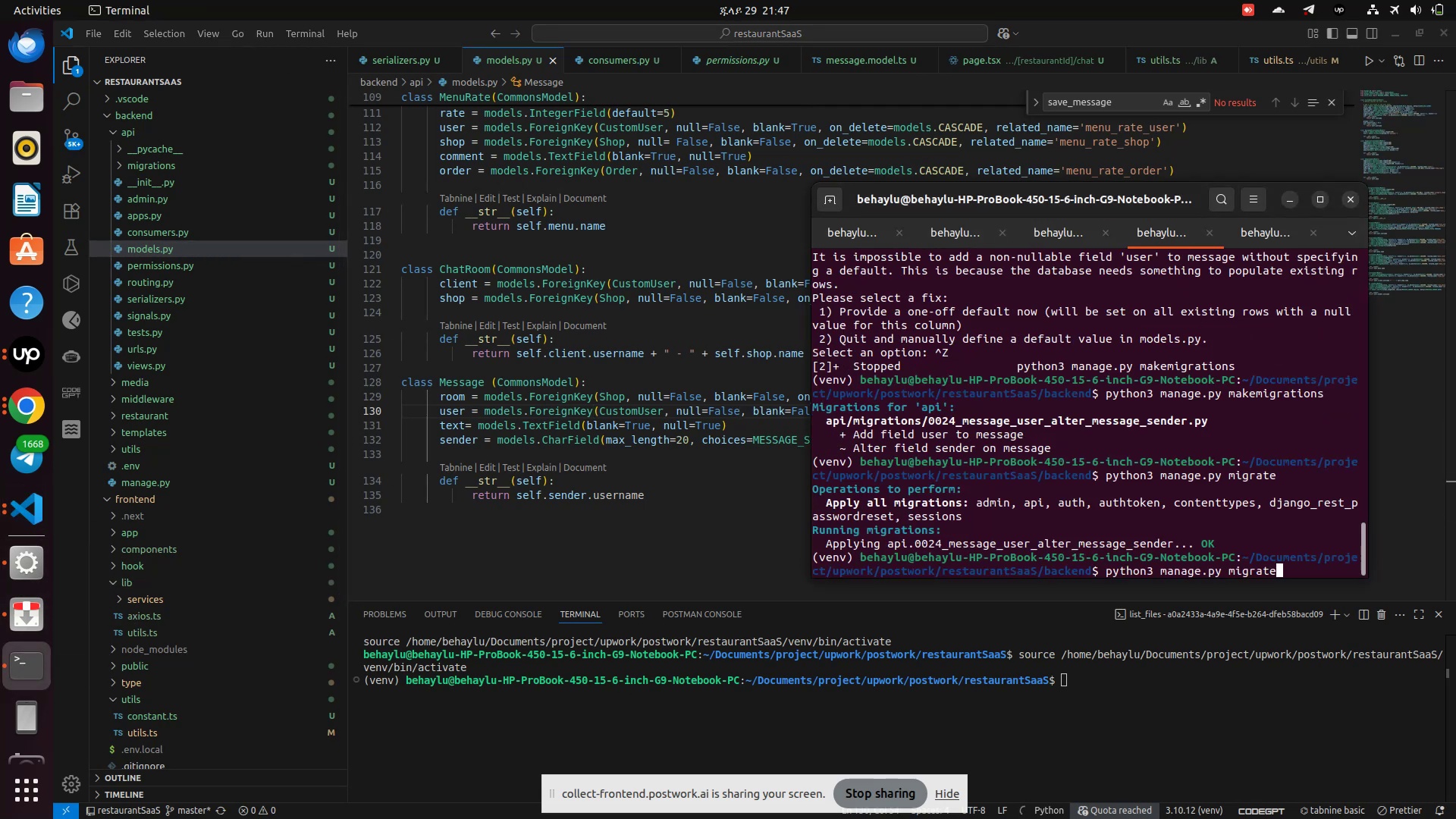 
key(ArrowUp)
 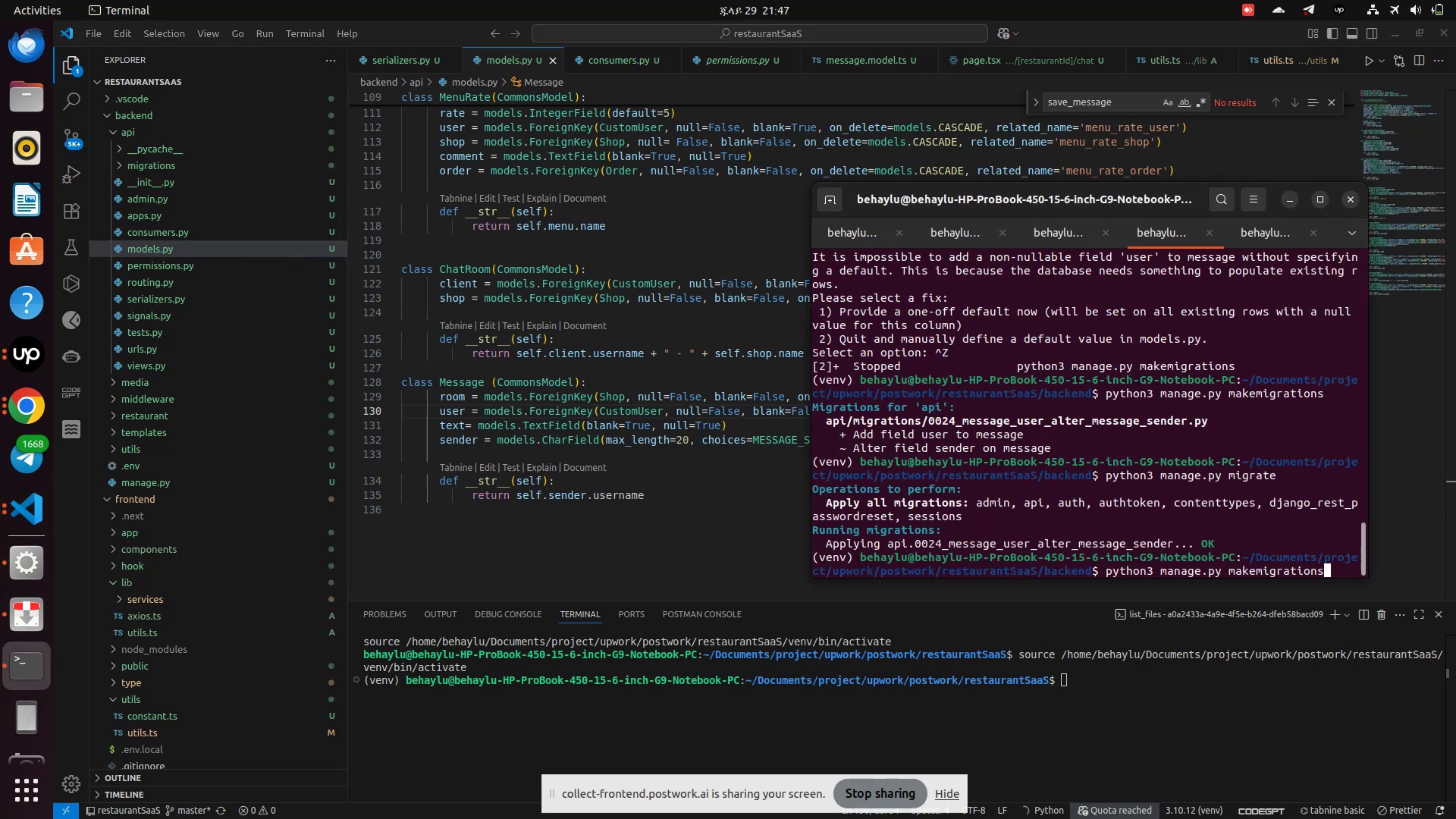 
key(Enter)
 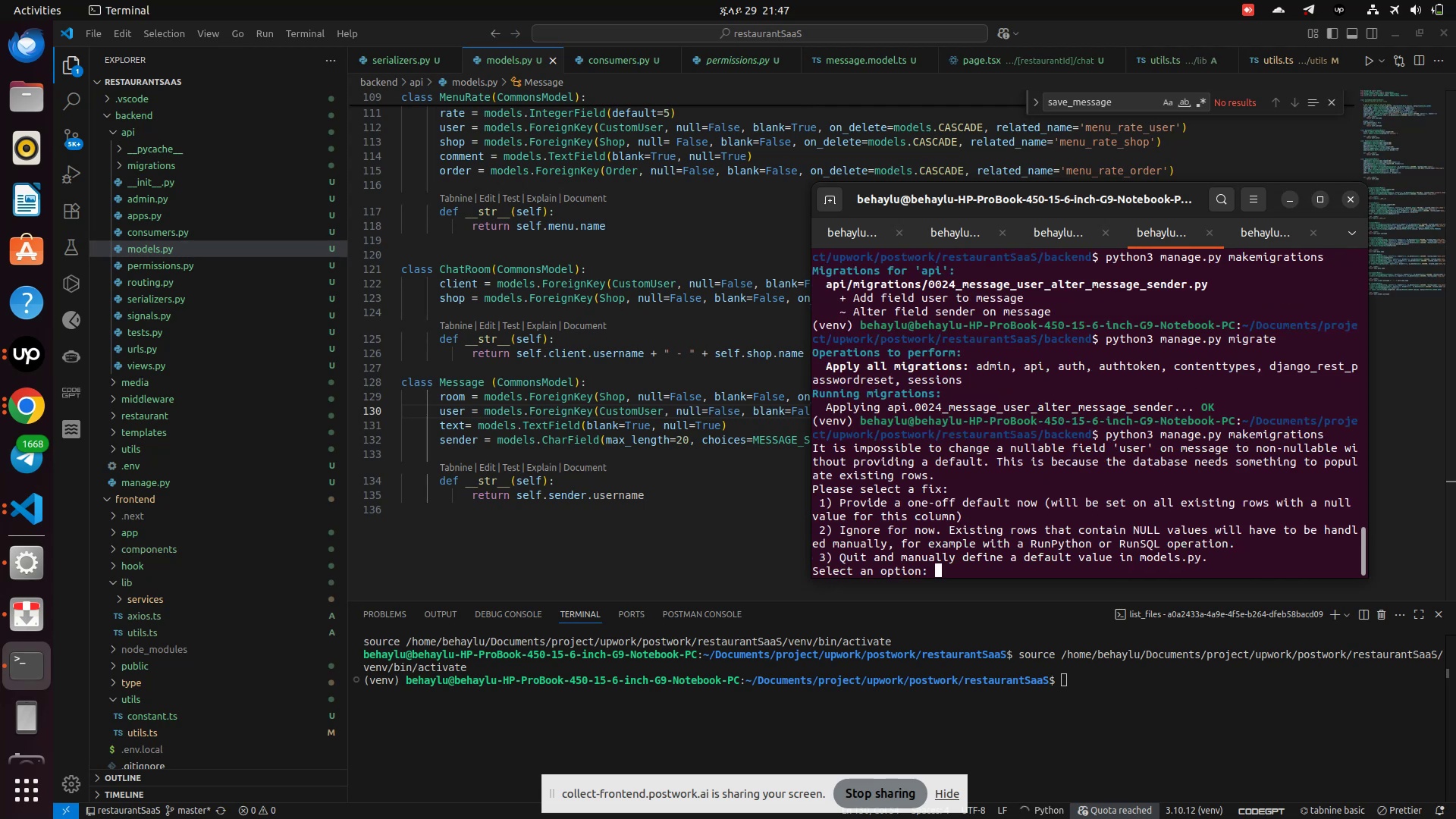 
key(1)
 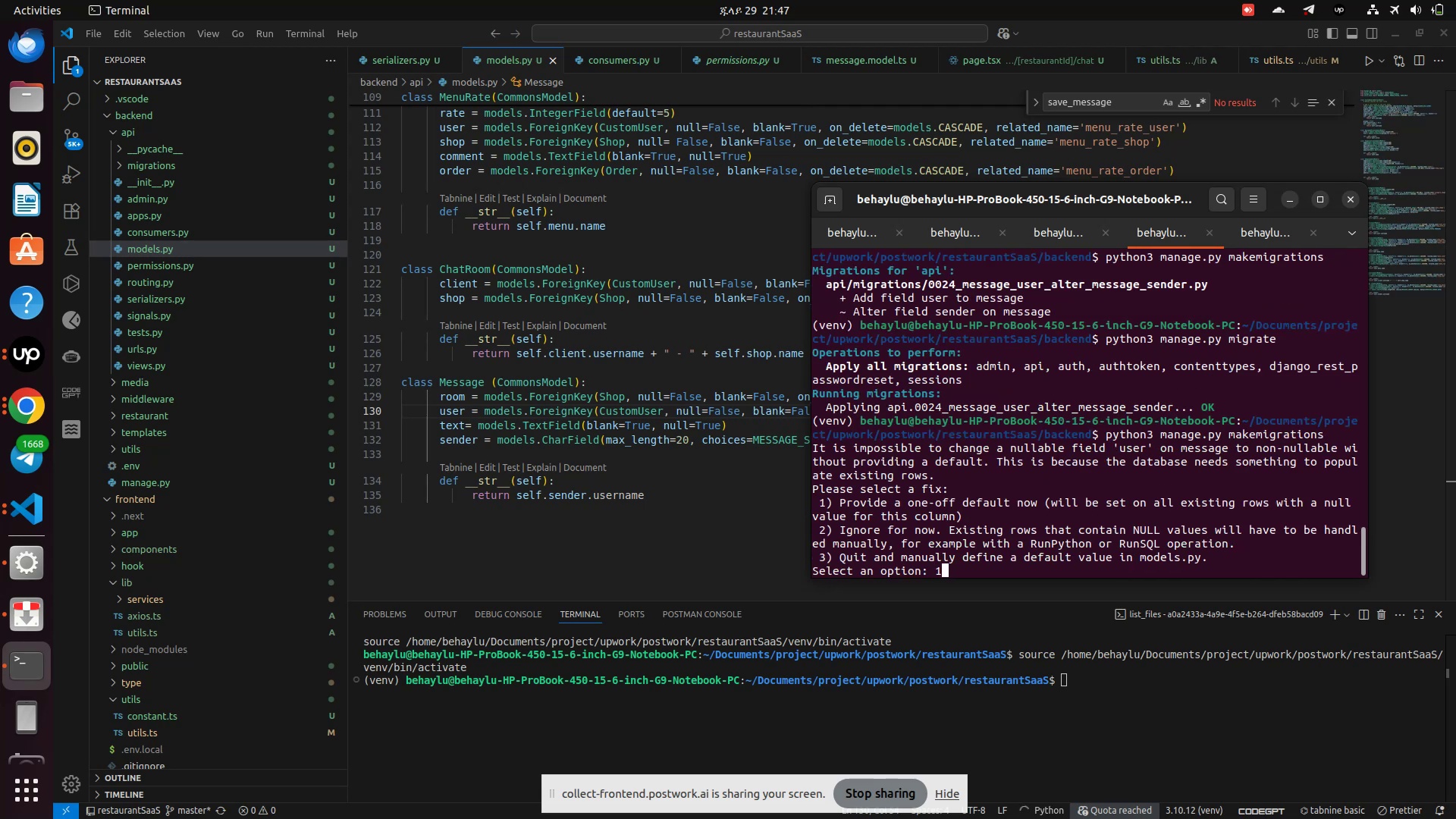 
key(Enter)
 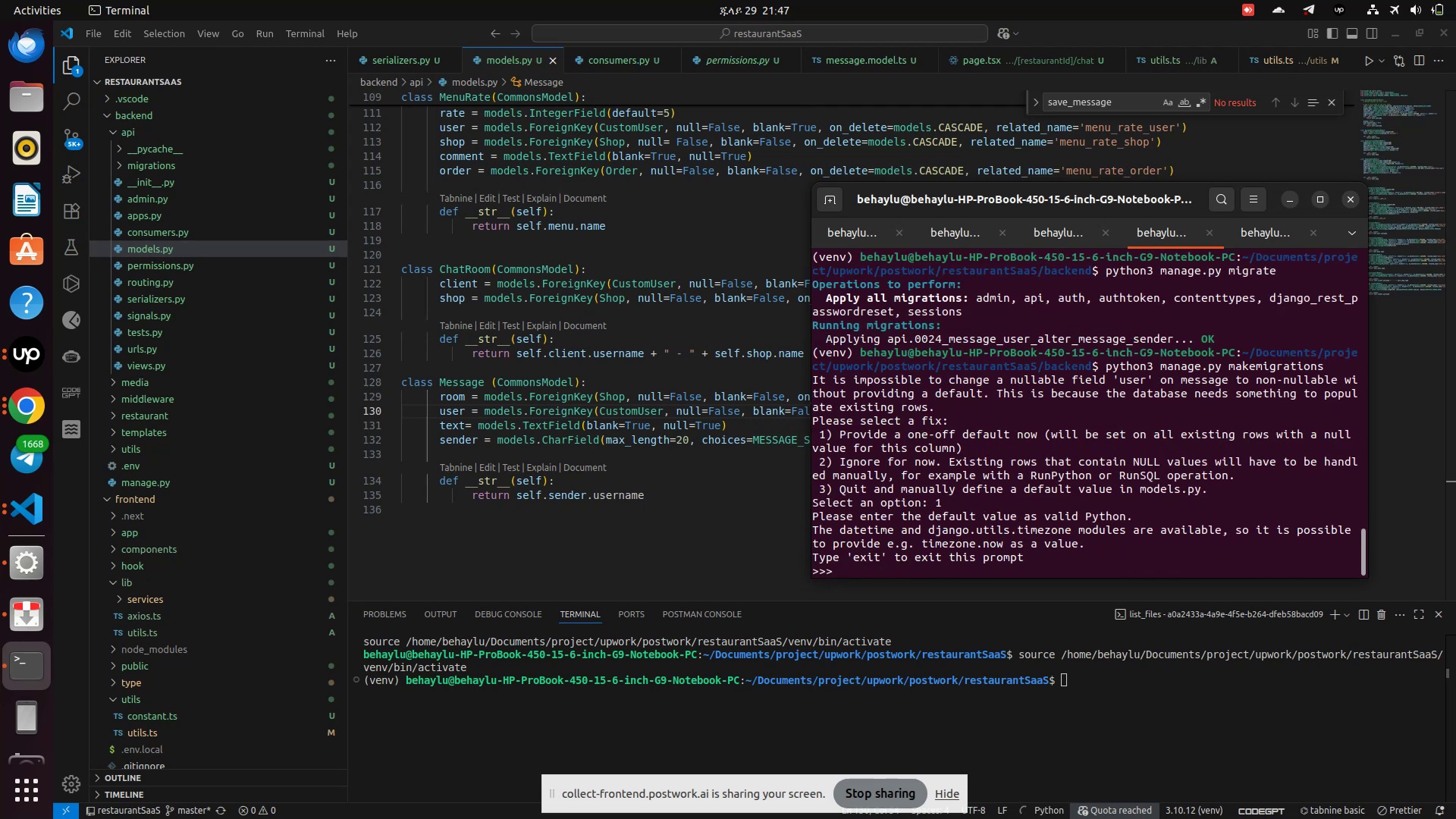 
key(1)
 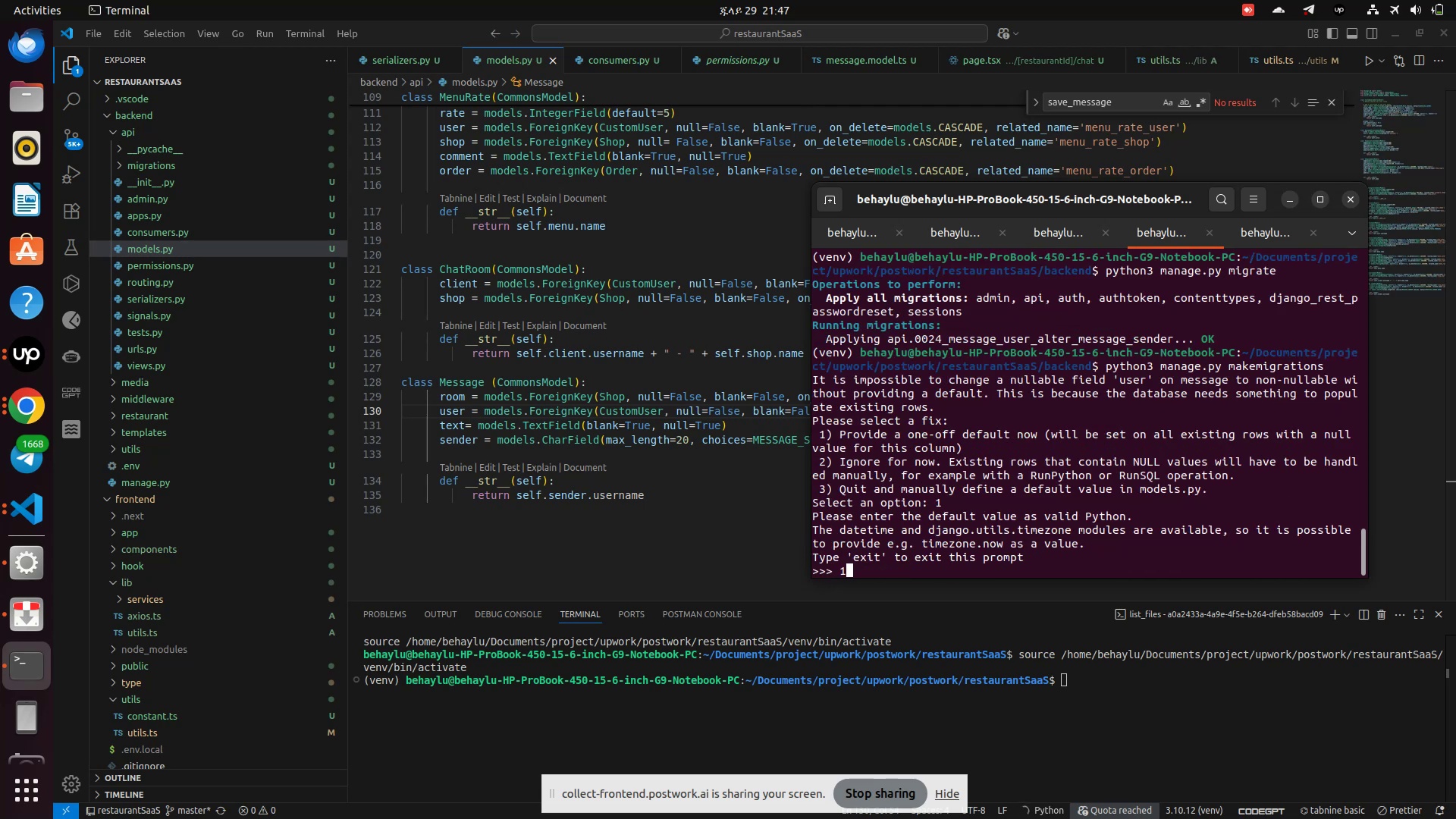 
key(Enter)
 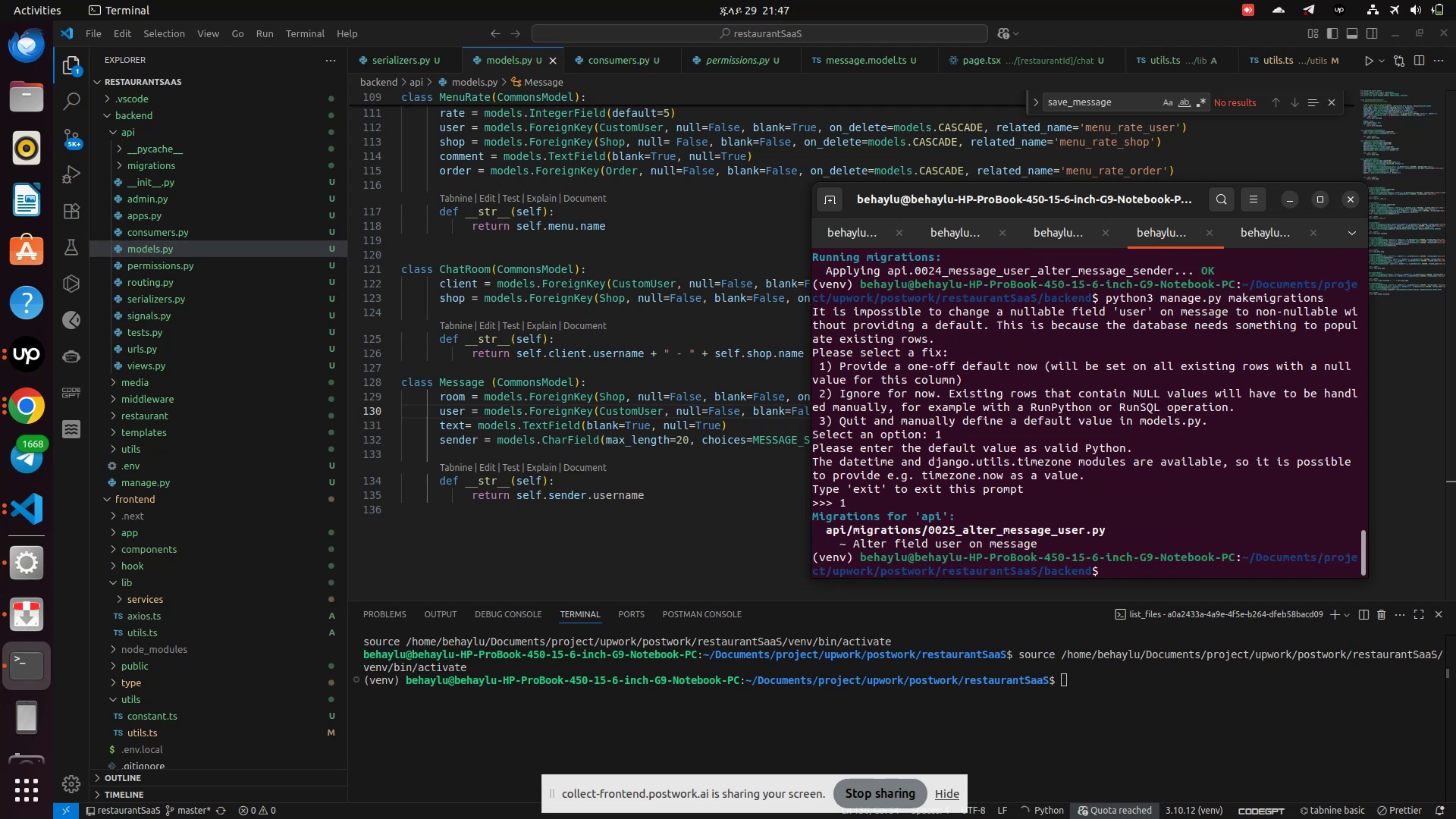 
key(ArrowUp)
 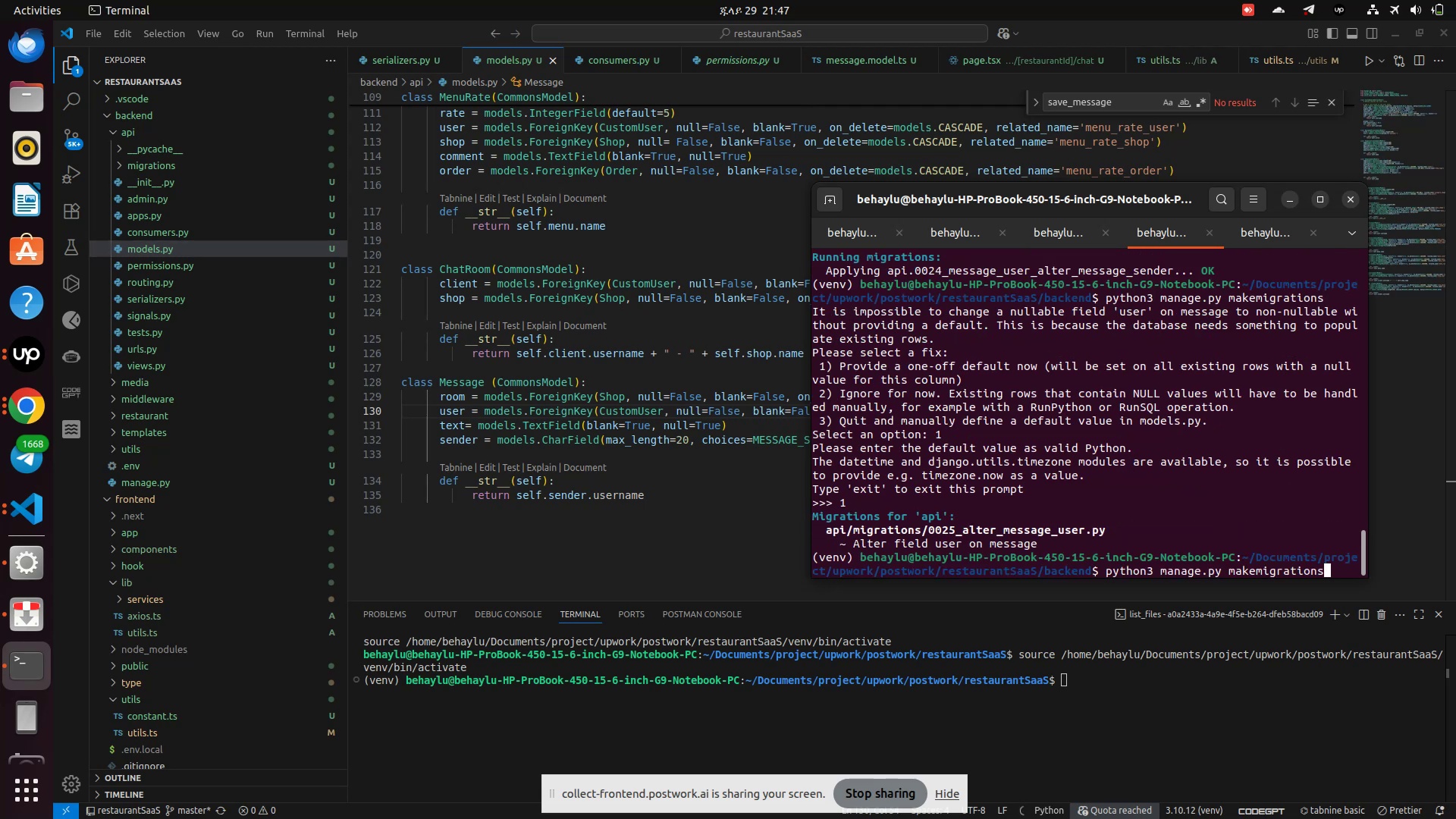 
key(ArrowUp)
 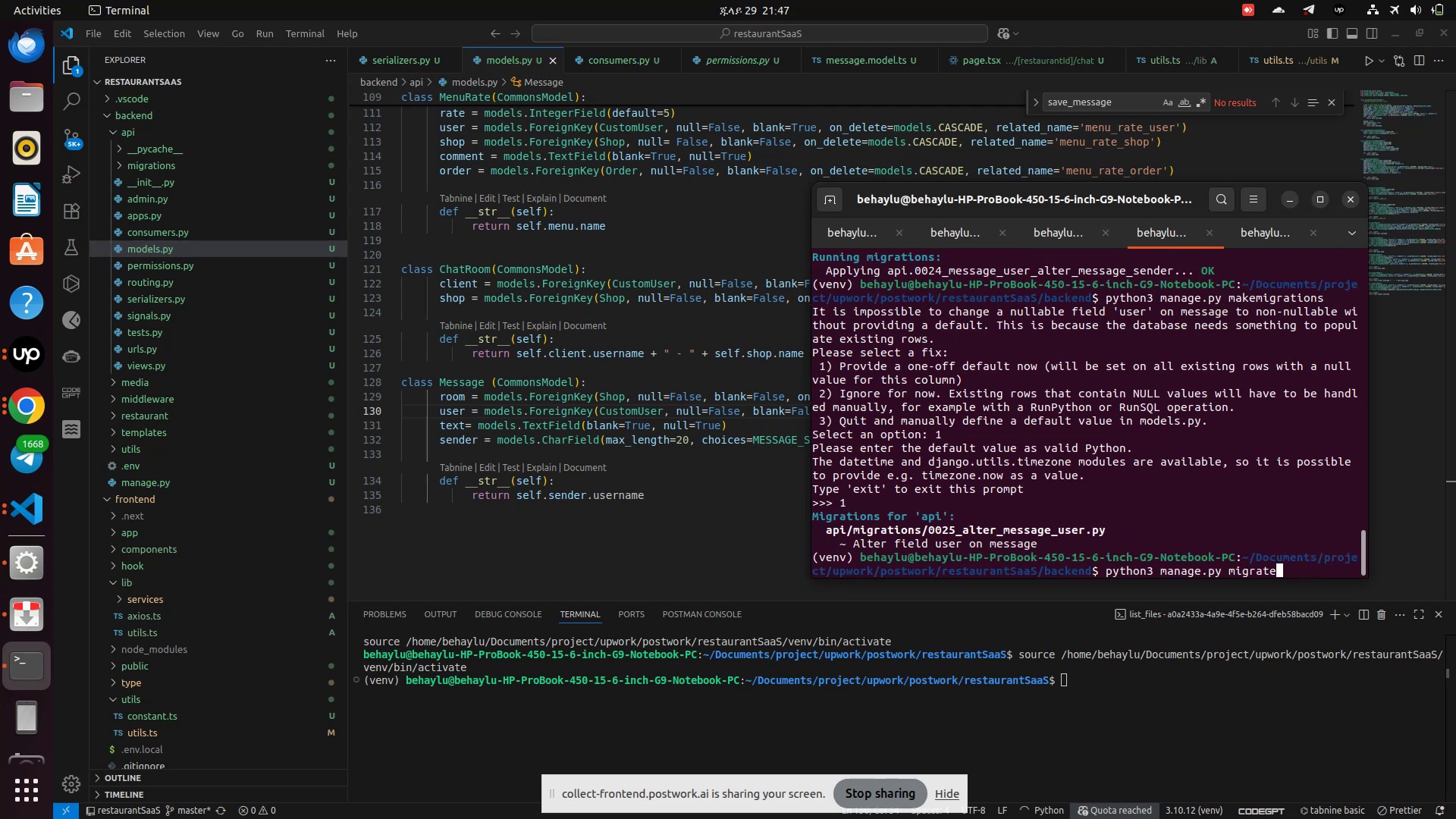 
key(ArrowUp)
 